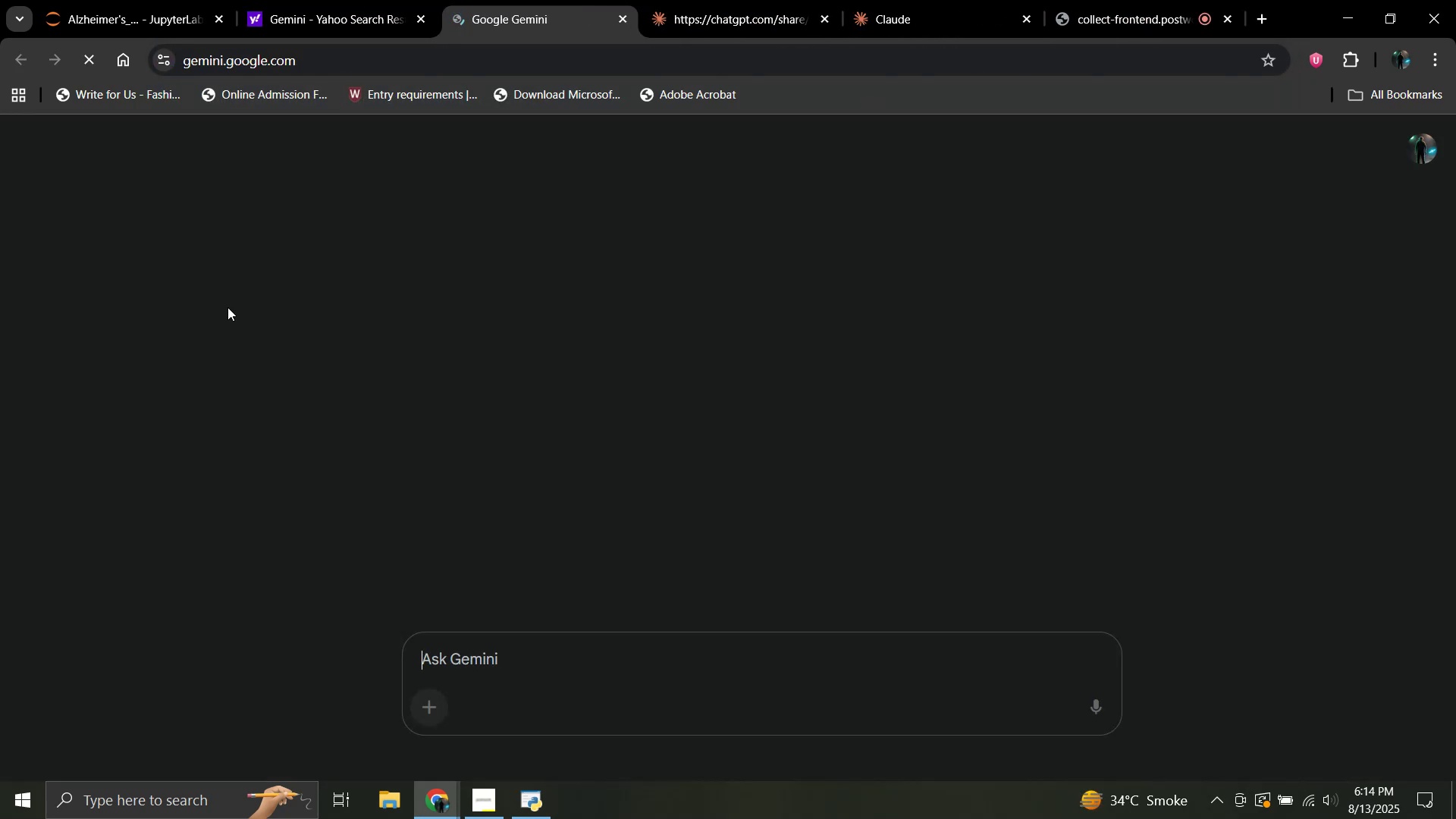 
left_click([719, 5])
 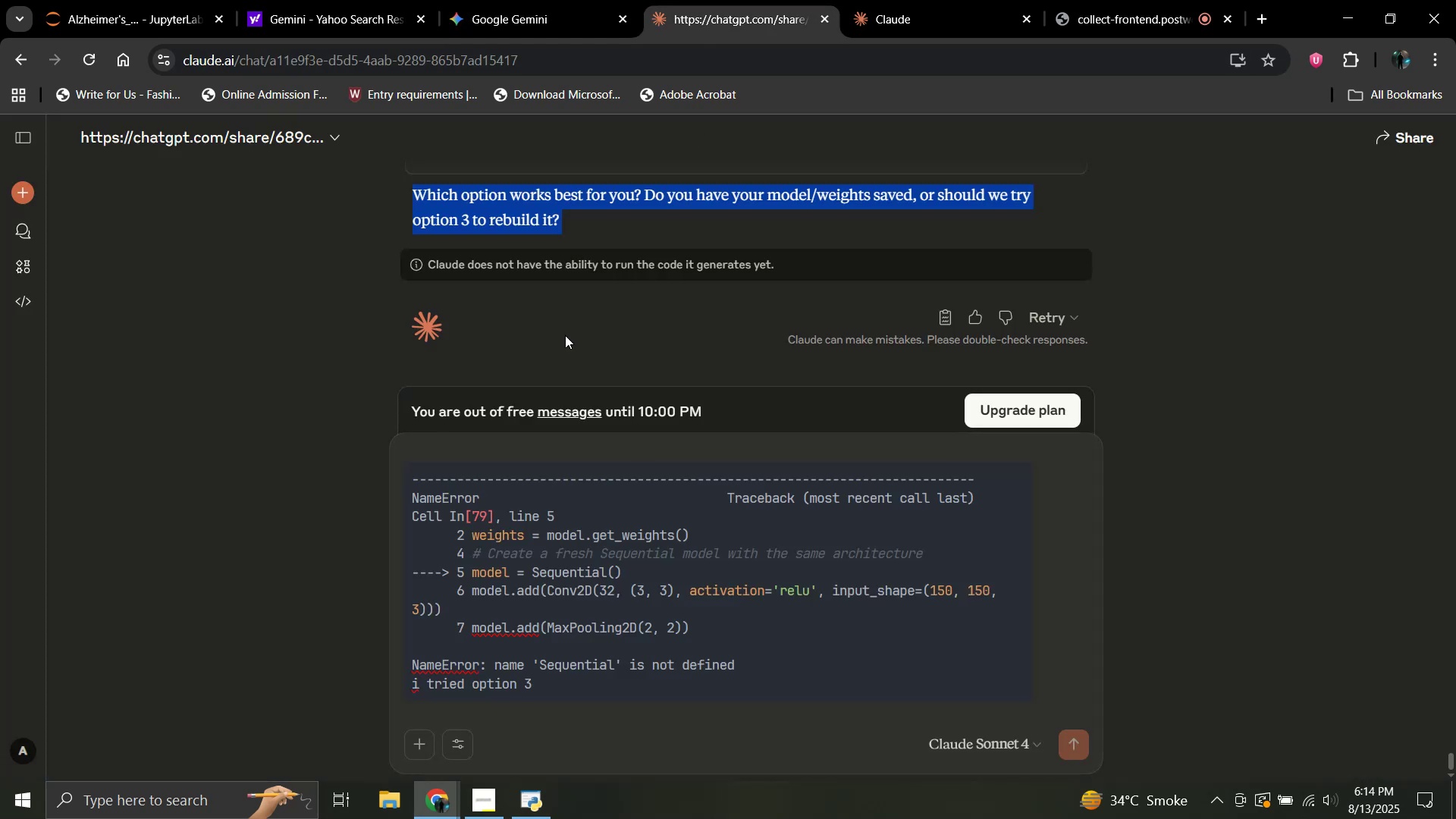 
scroll: coordinate [576, 351], scroll_direction: down, amount: 3.0
 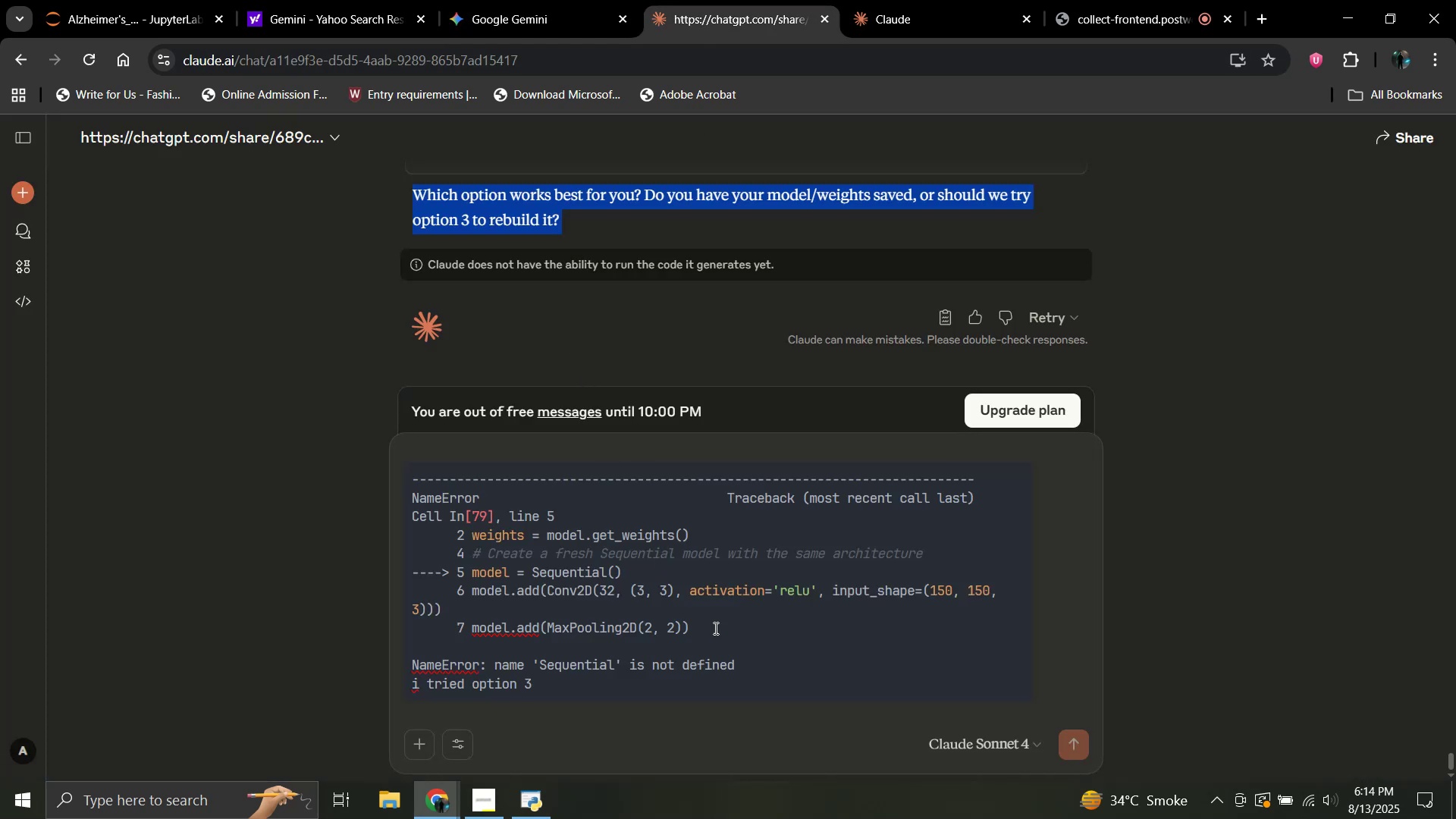 
scroll: coordinate [767, 554], scroll_direction: up, amount: 4.0
 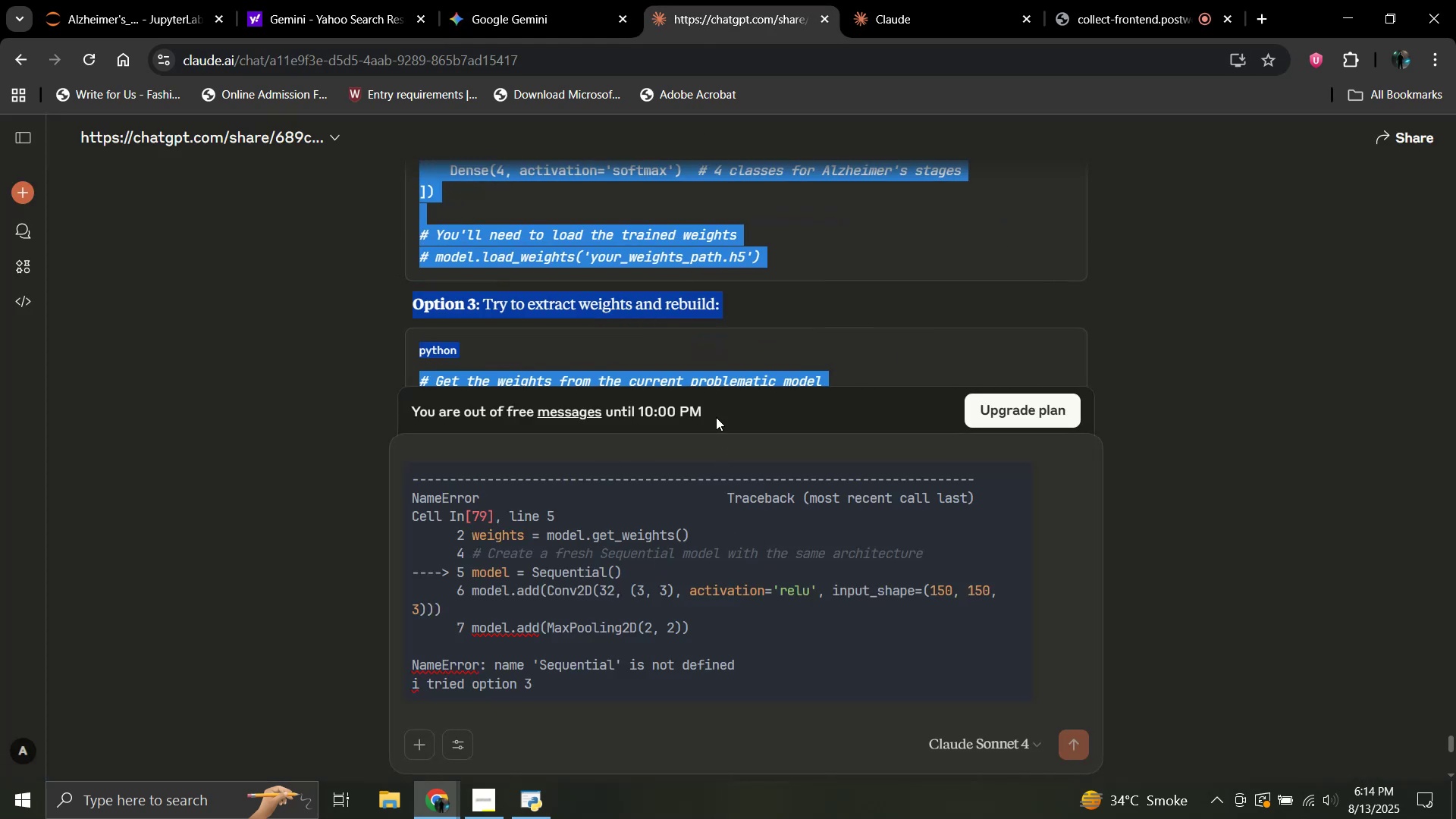 
scroll: coordinate [712, 367], scroll_direction: down, amount: 3.0
 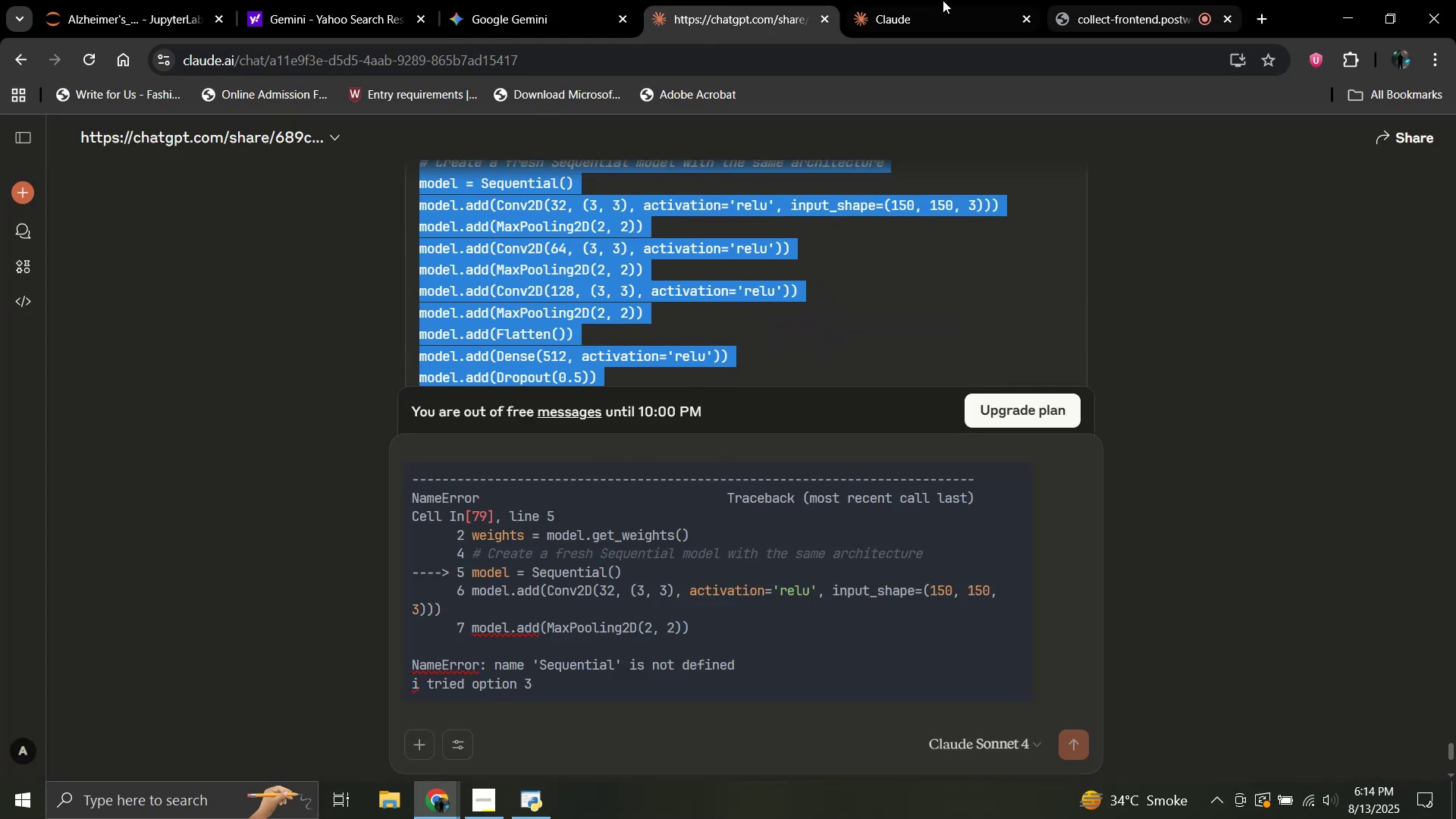 
left_click([937, 0])
 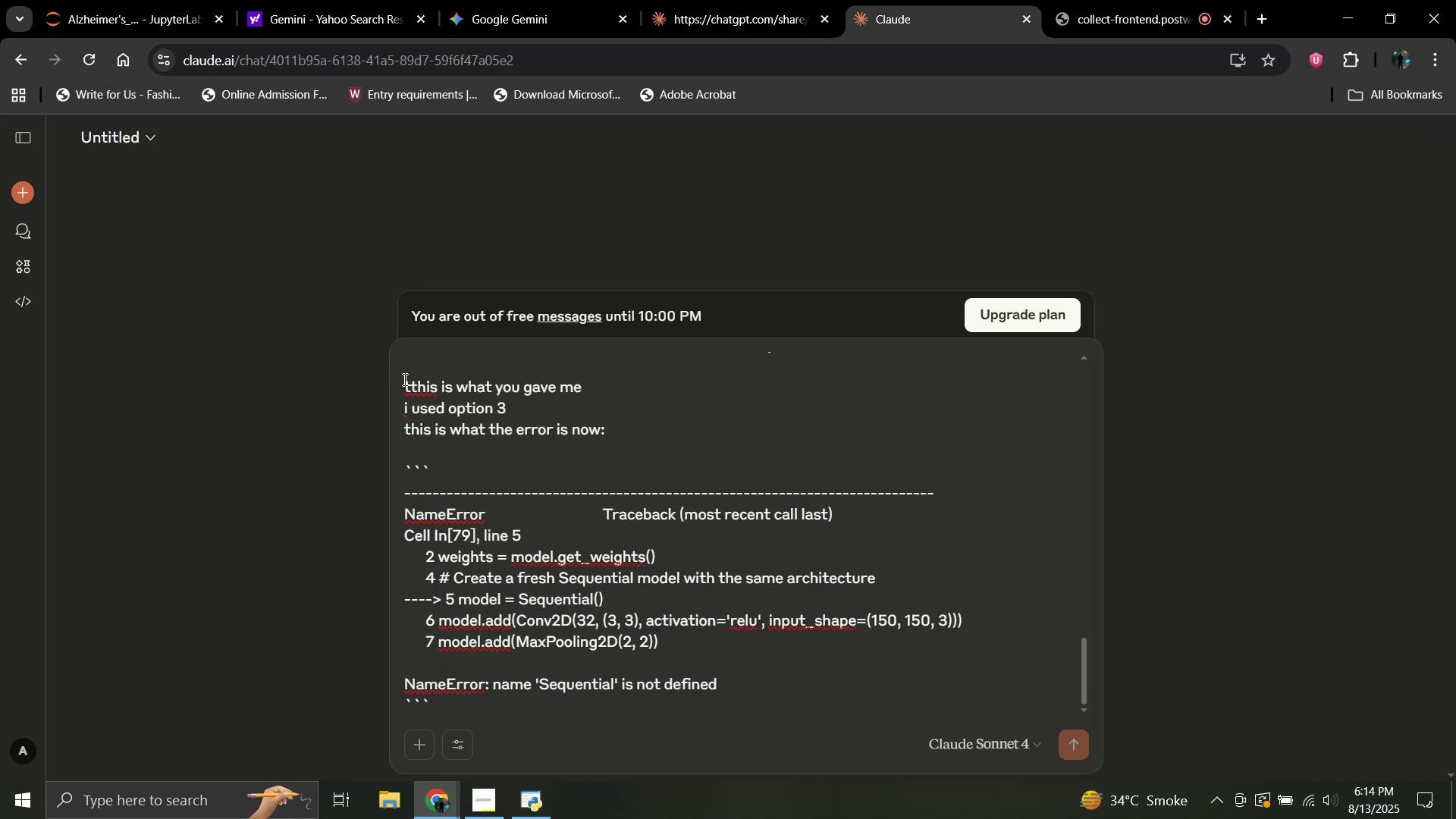 
scroll: coordinate [664, 539], scroll_direction: up, amount: 13.0
 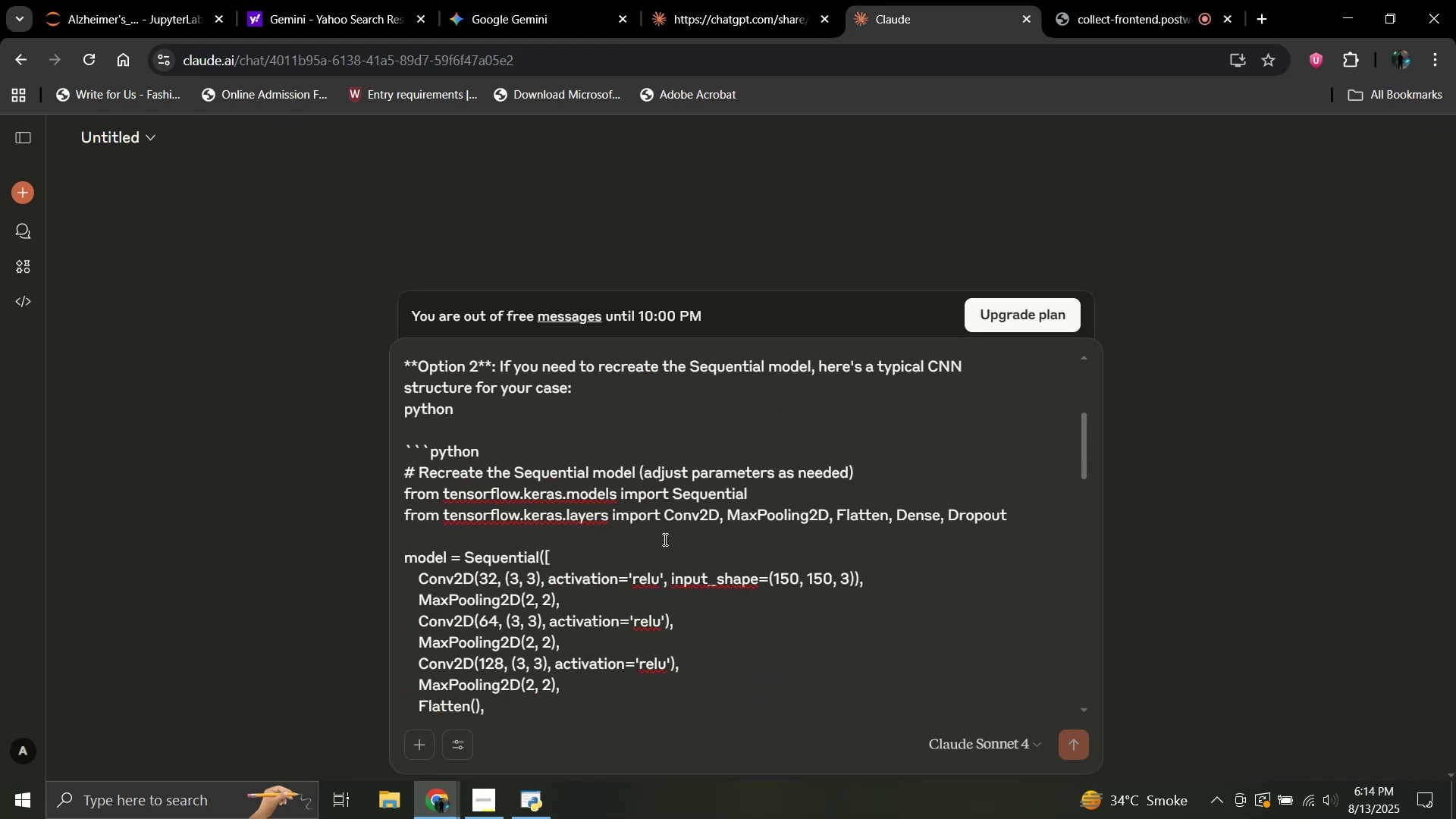 
left_click([664, 539])
 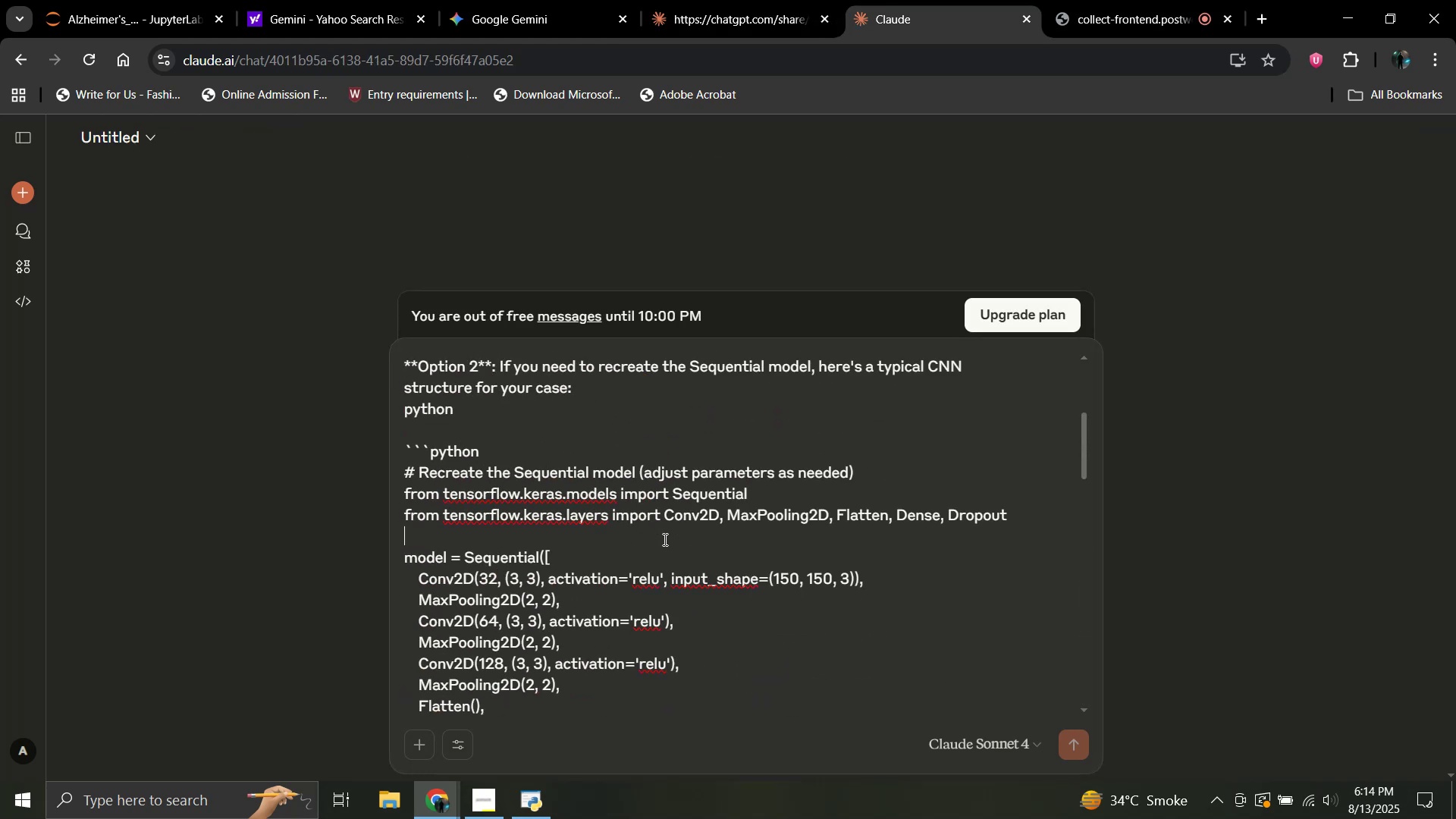 
key(Control+A)
 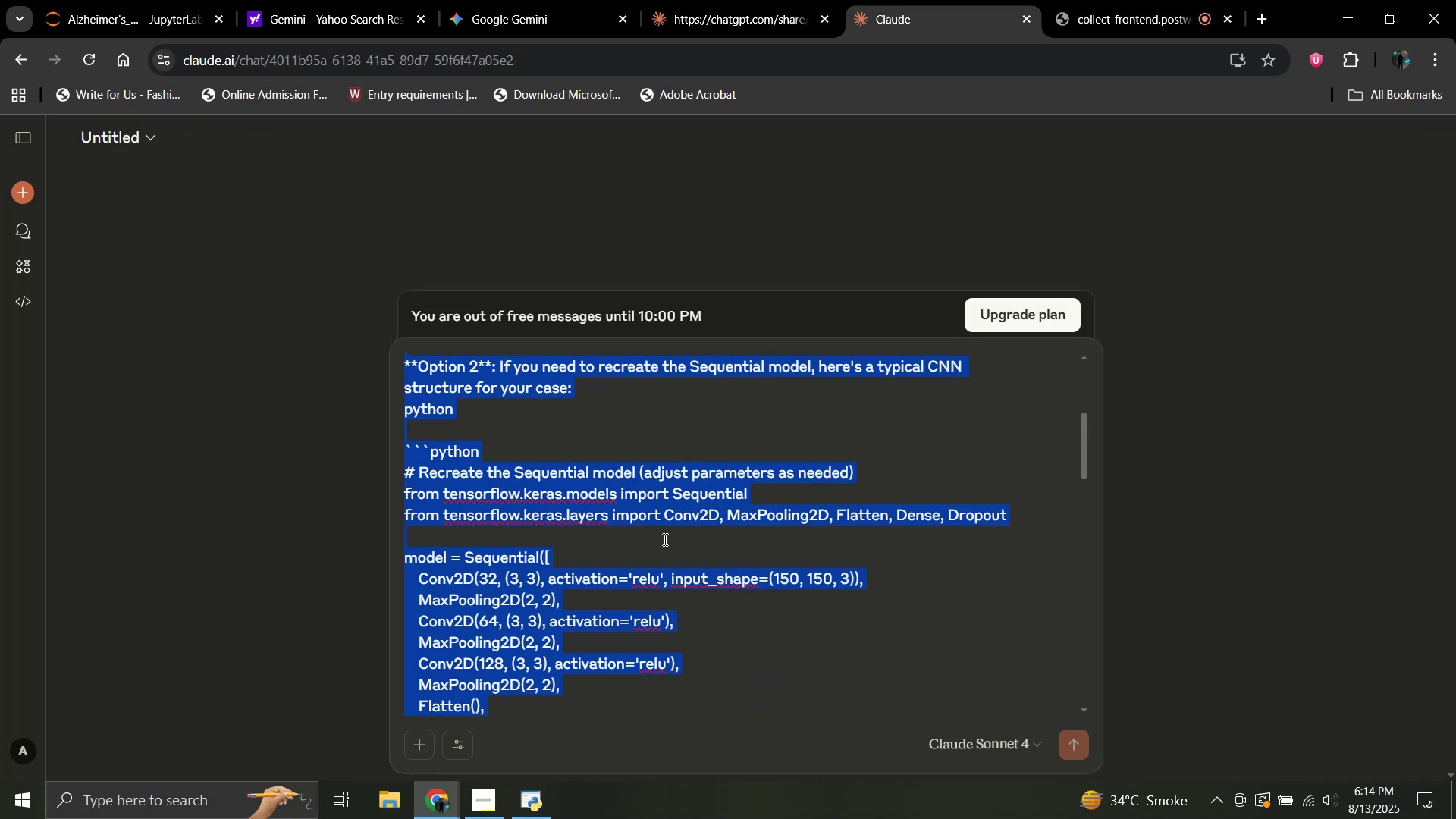 
key(Control+C)
 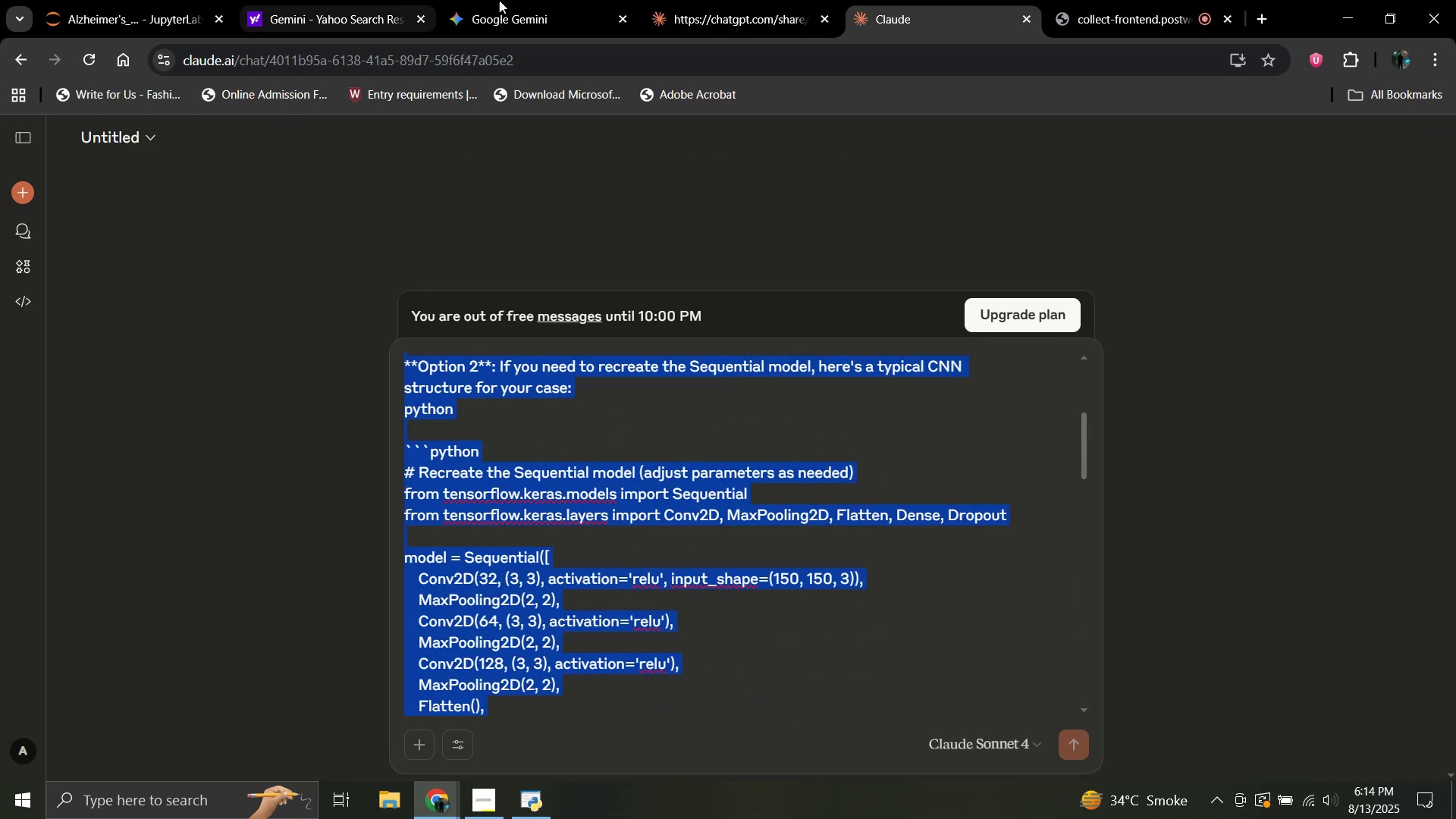 
left_click([558, 0])
 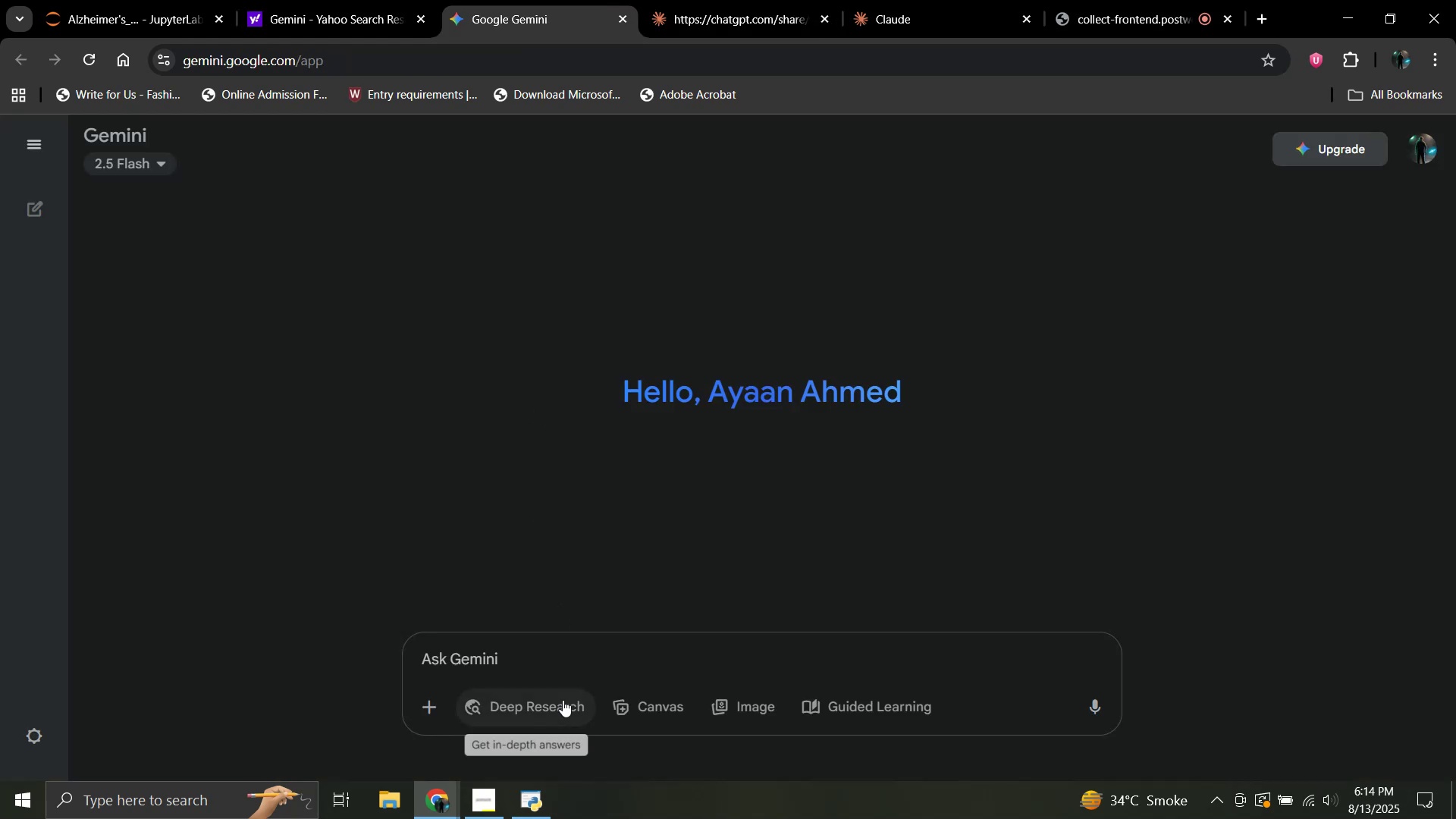 
key(Control+V)
 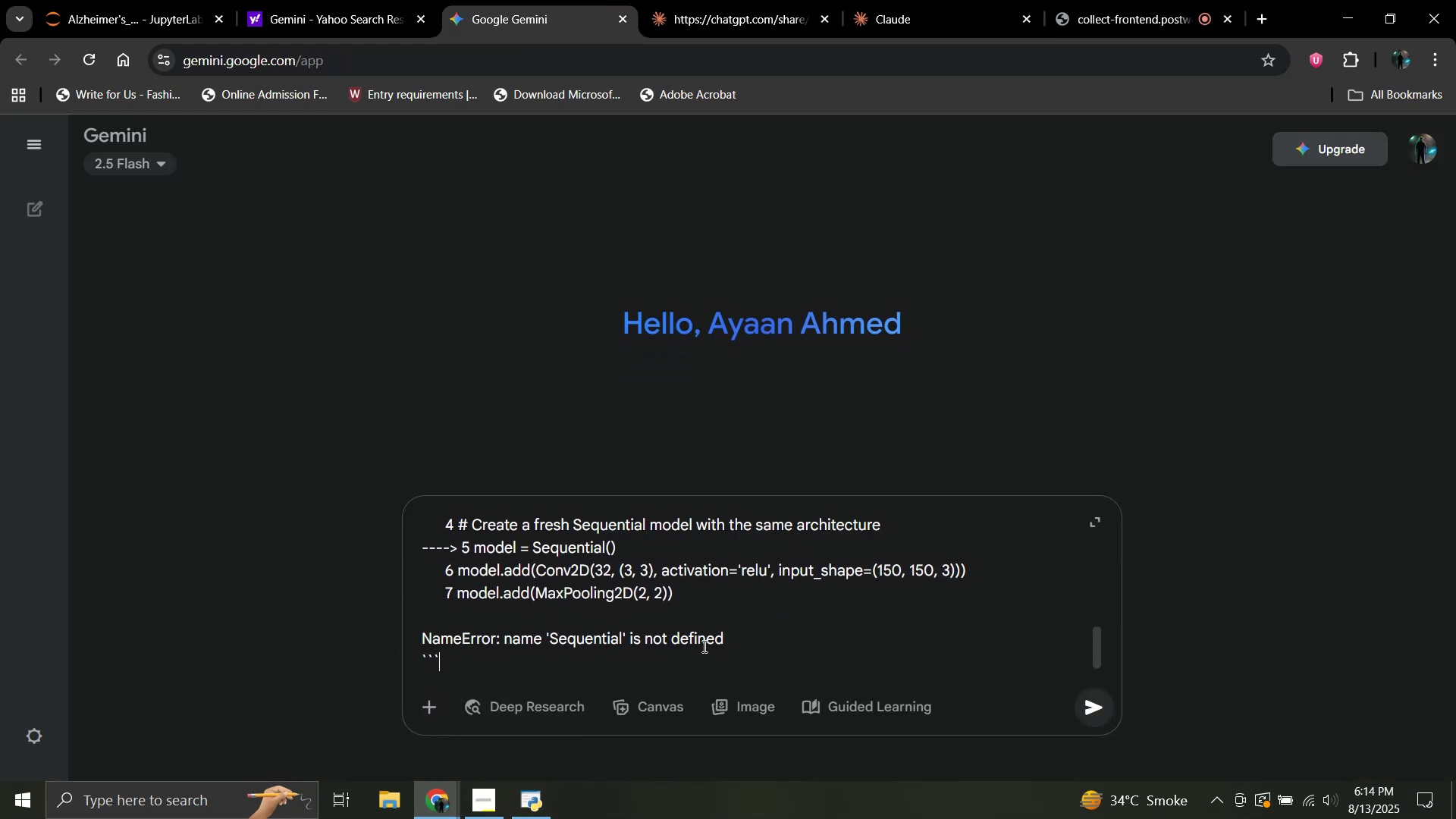 
key(Enter)
 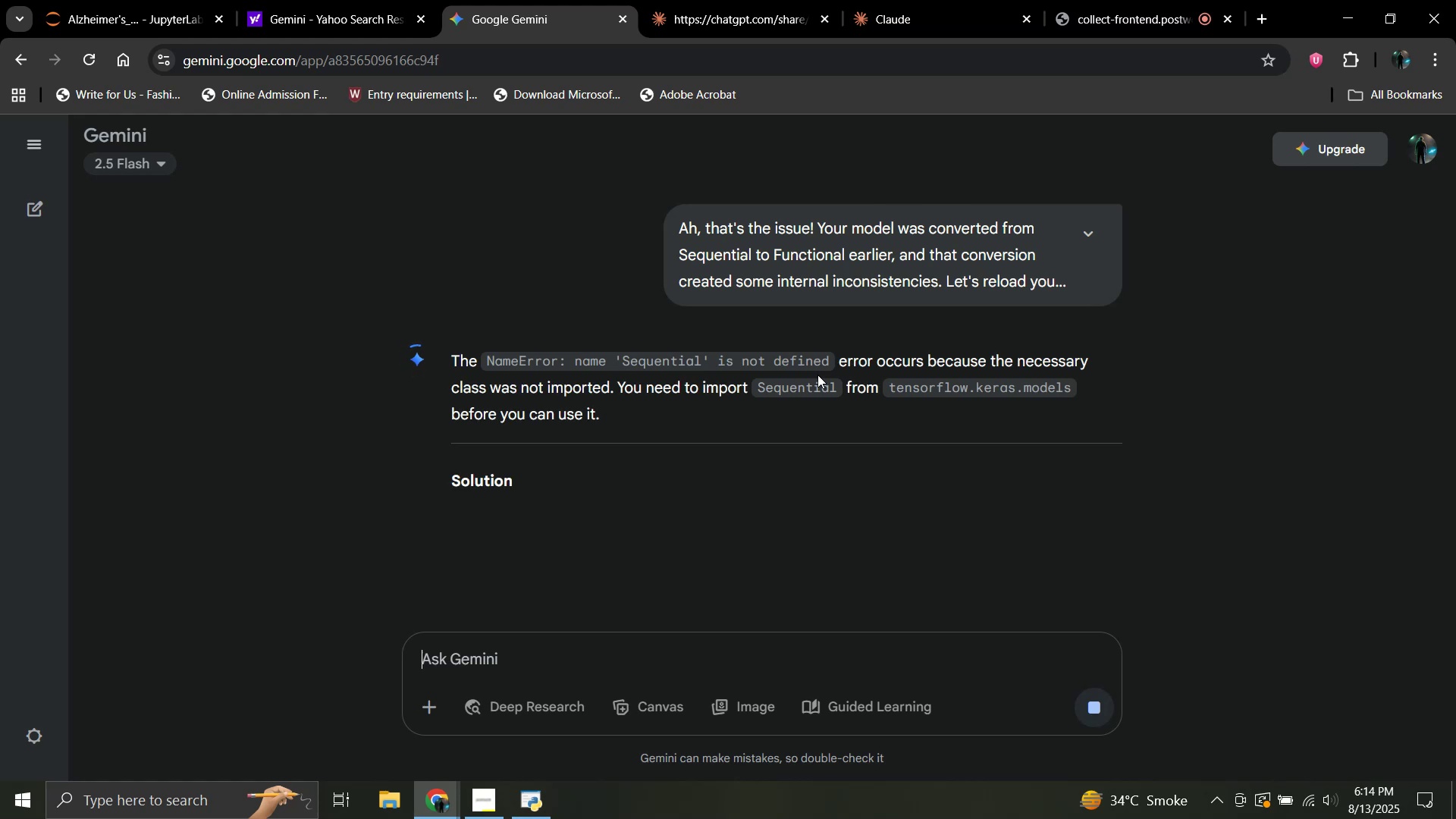 
scroll: coordinate [817, 375], scroll_direction: down, amount: 1.0
 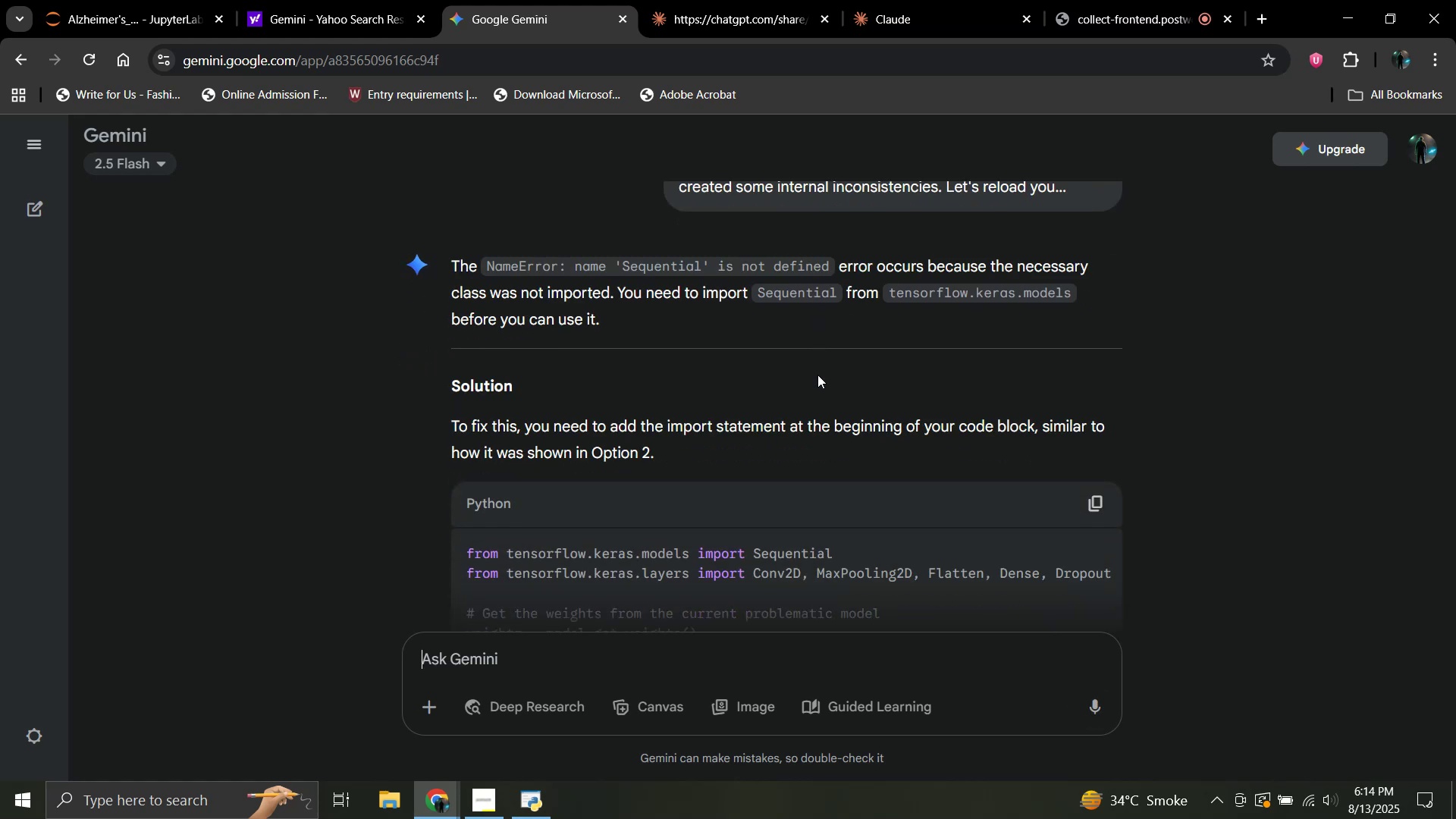 
scroll: coordinate [817, 375], scroll_direction: up, amount: 1.0
 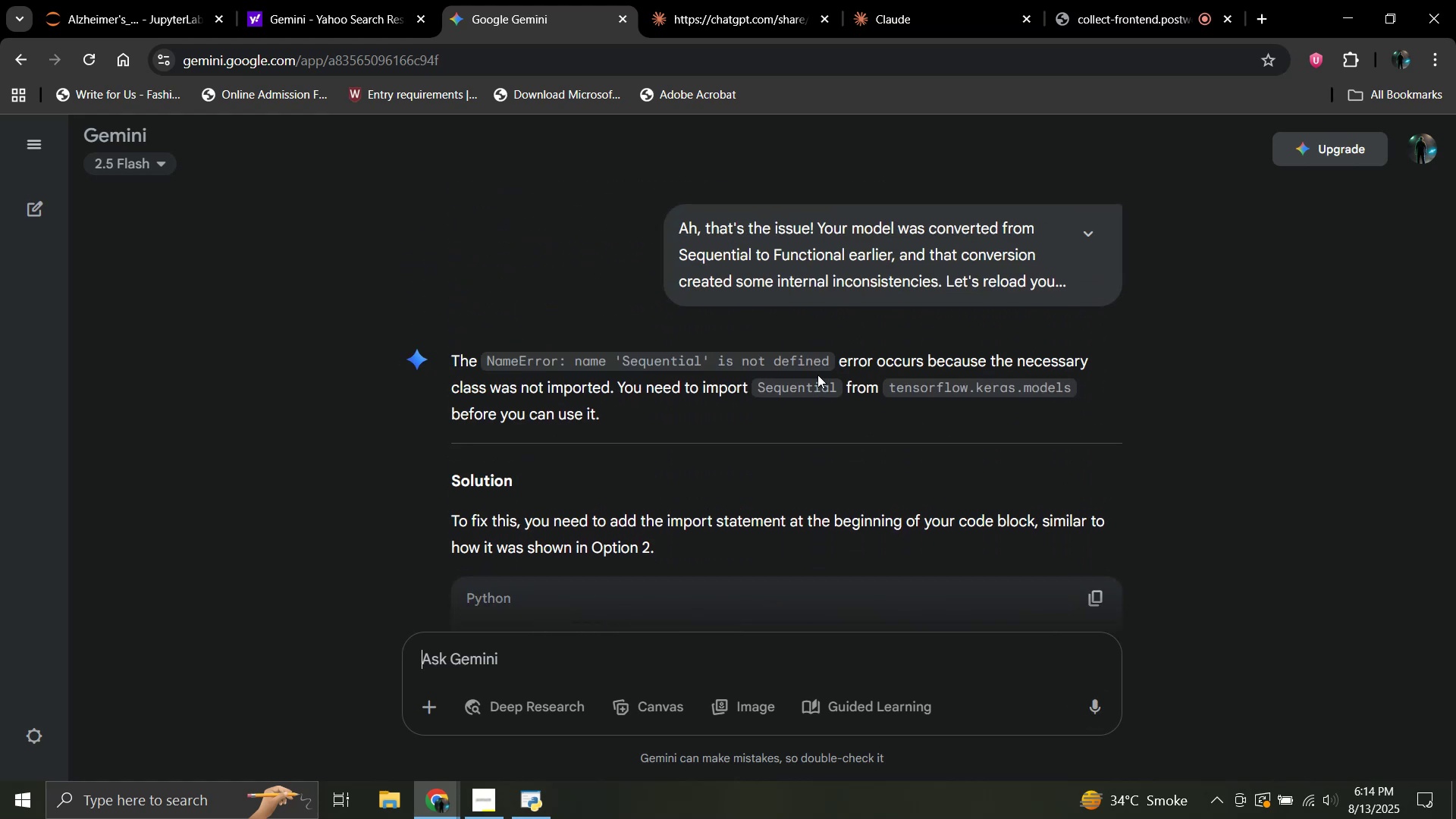 
scroll: coordinate [817, 375], scroll_direction: down, amount: 5.0
 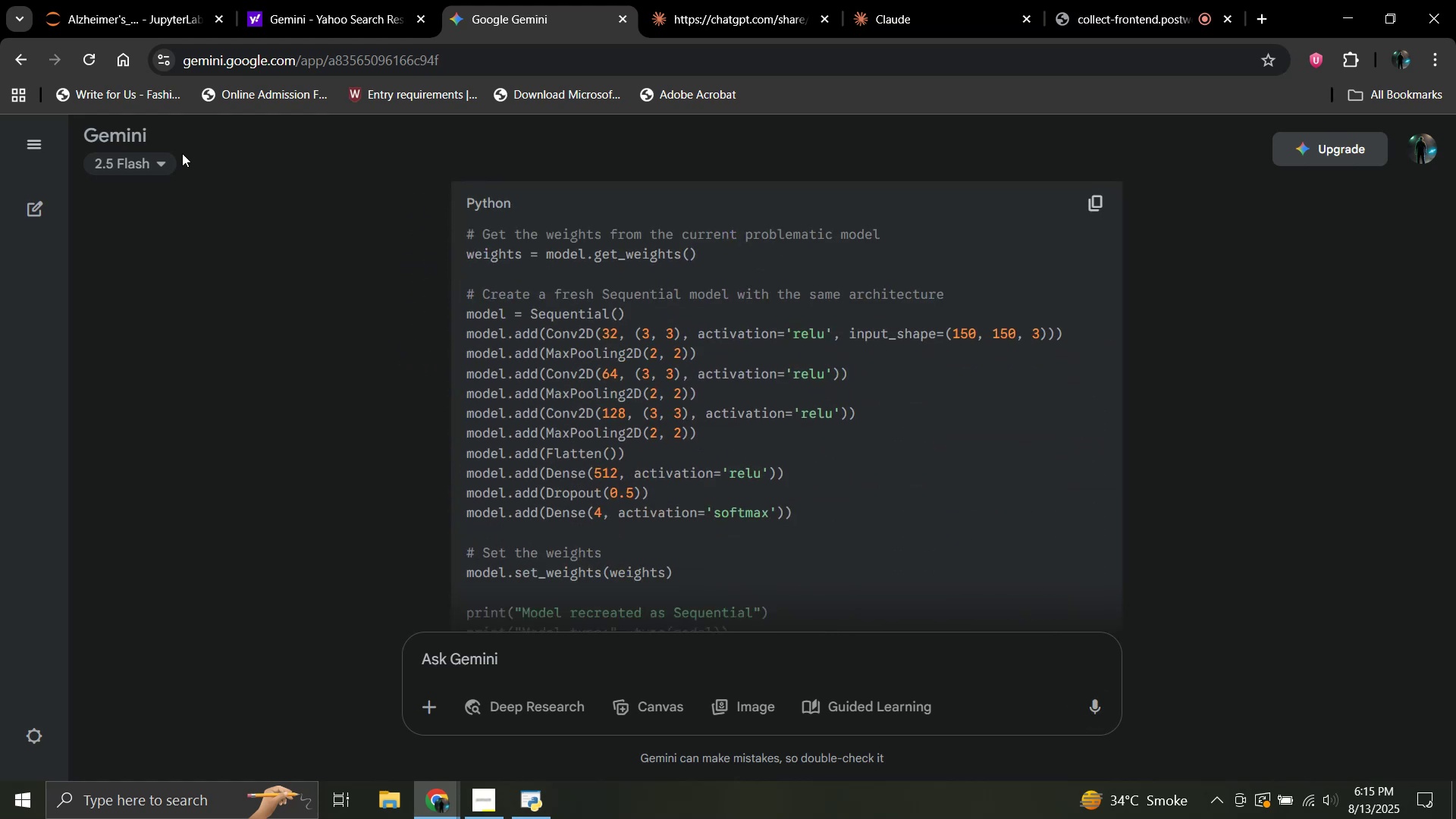 
left_click([154, 156])
 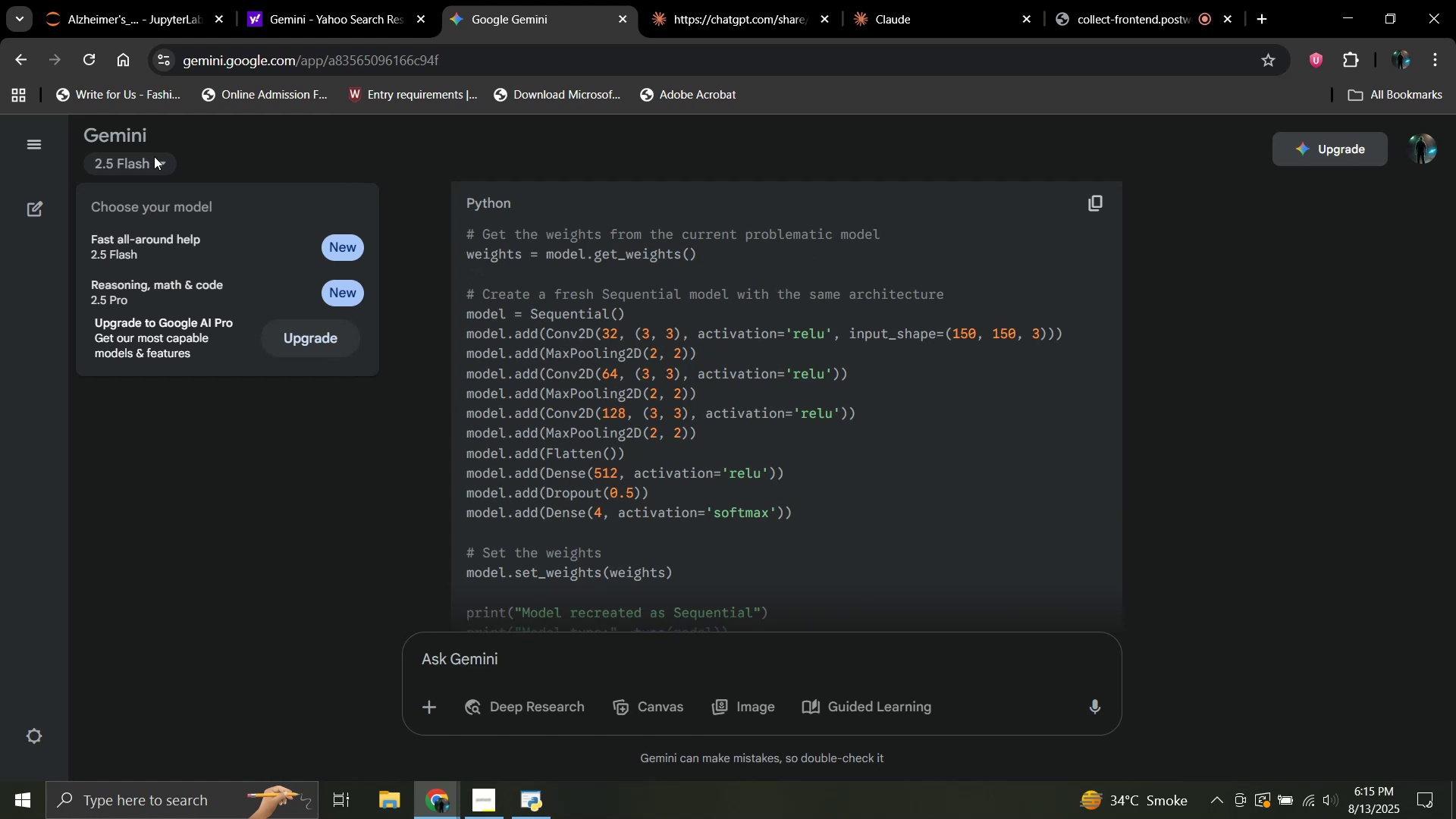 
wait(5.18)
 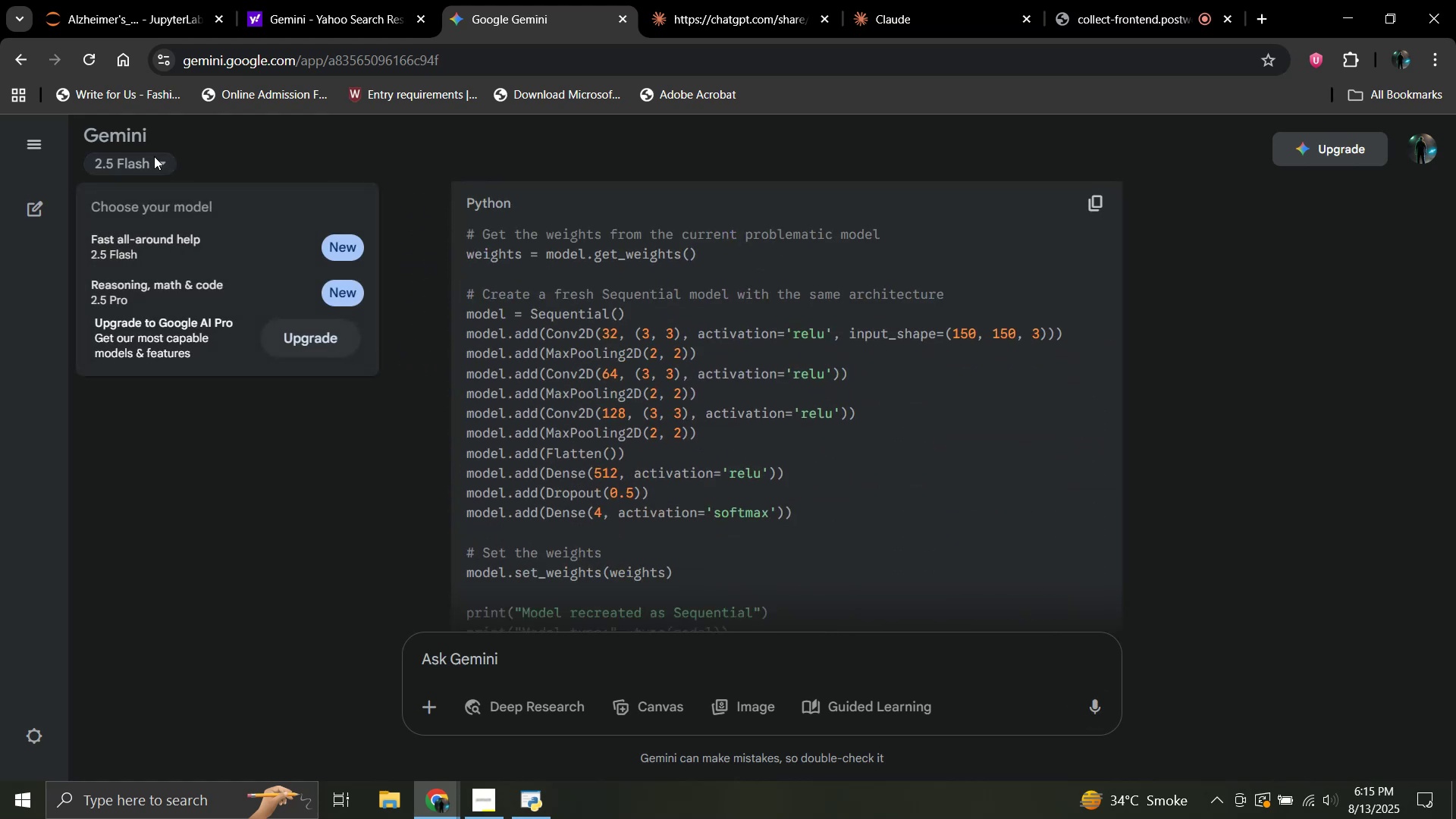 
left_click([154, 156])
 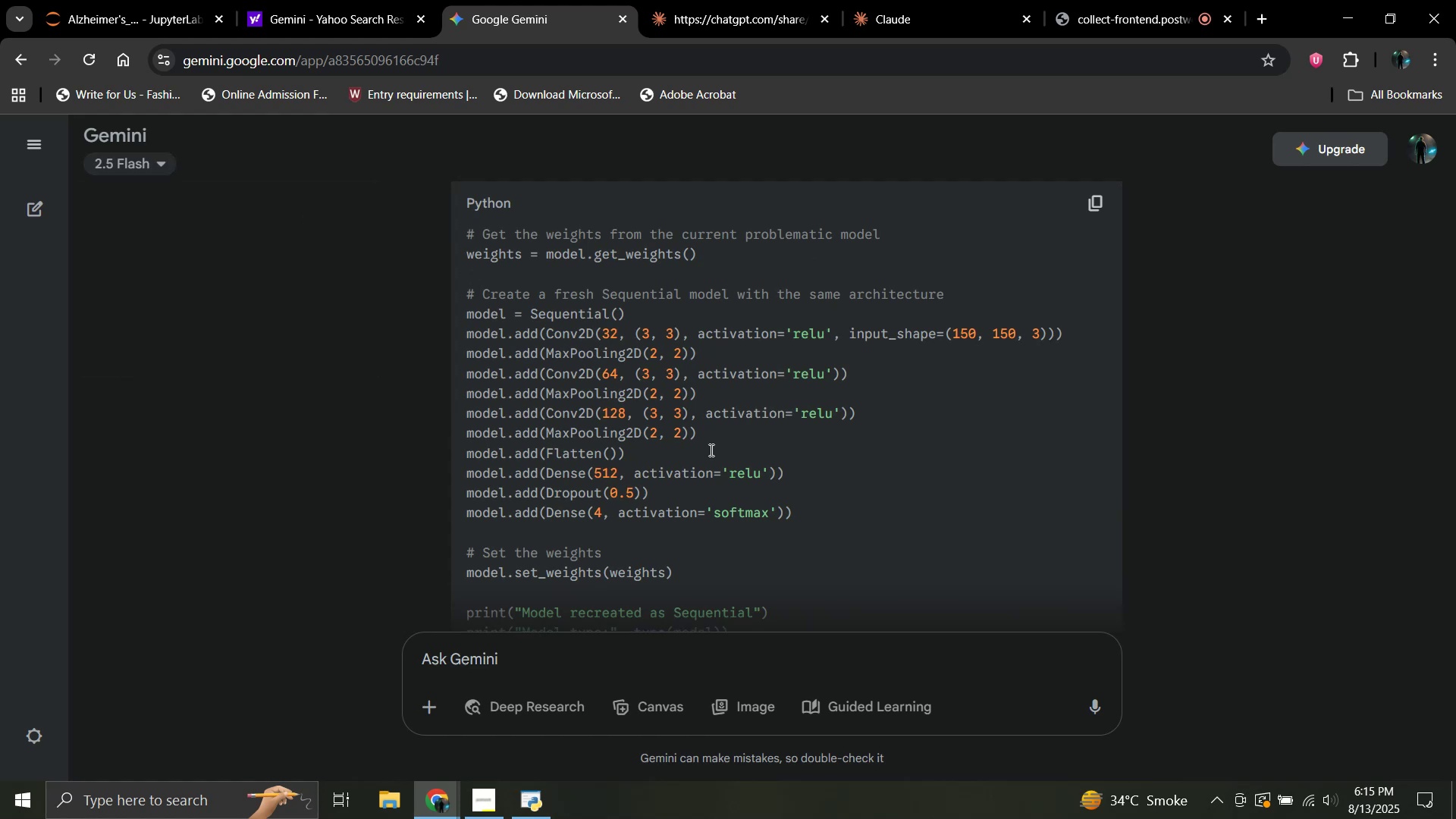 
scroll: coordinate [743, 486], scroll_direction: up, amount: 2.0
 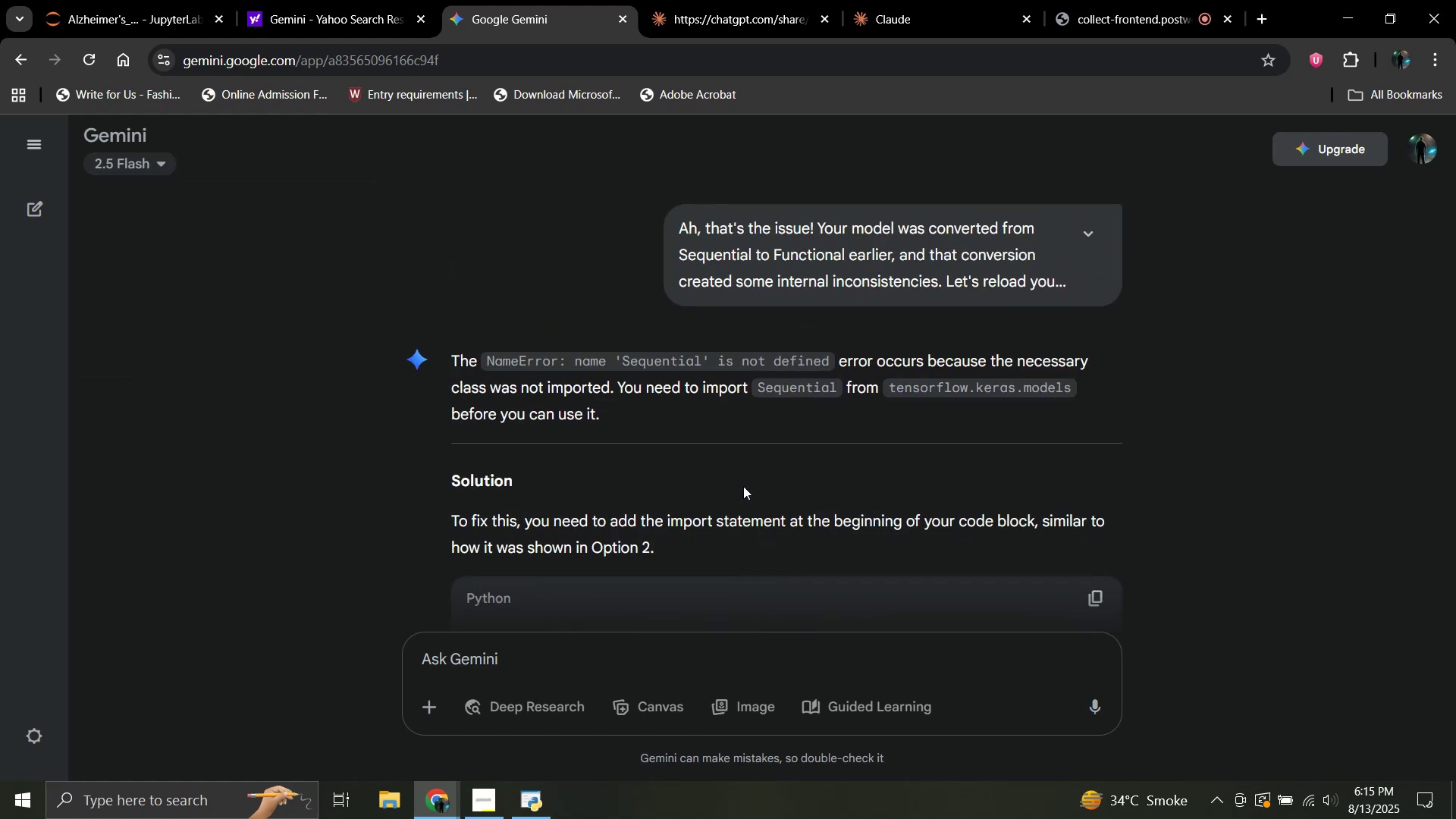 
scroll: coordinate [743, 486], scroll_direction: down, amount: 3.0
 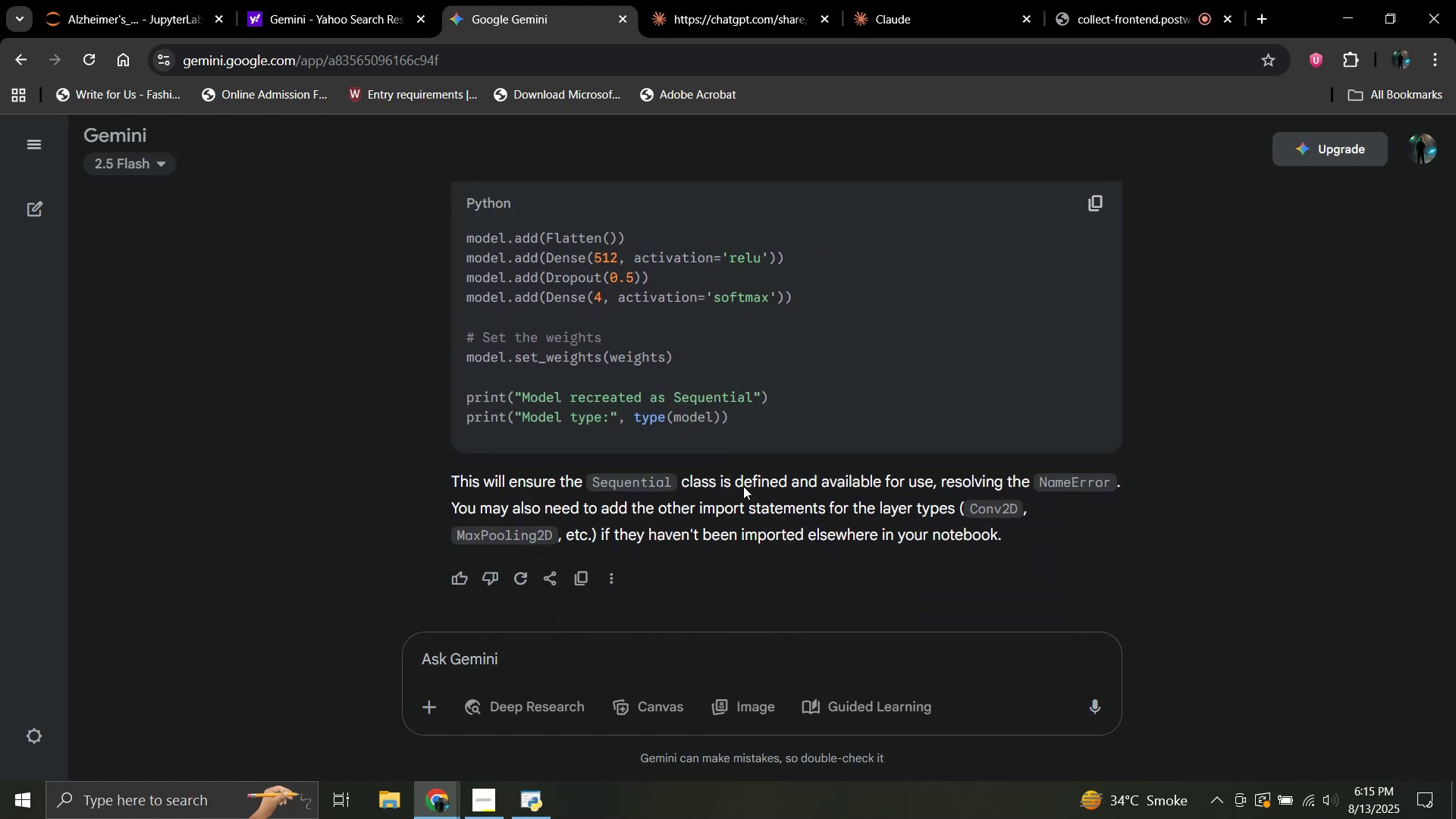 
scroll: coordinate [743, 486], scroll_direction: up, amount: 6.0
 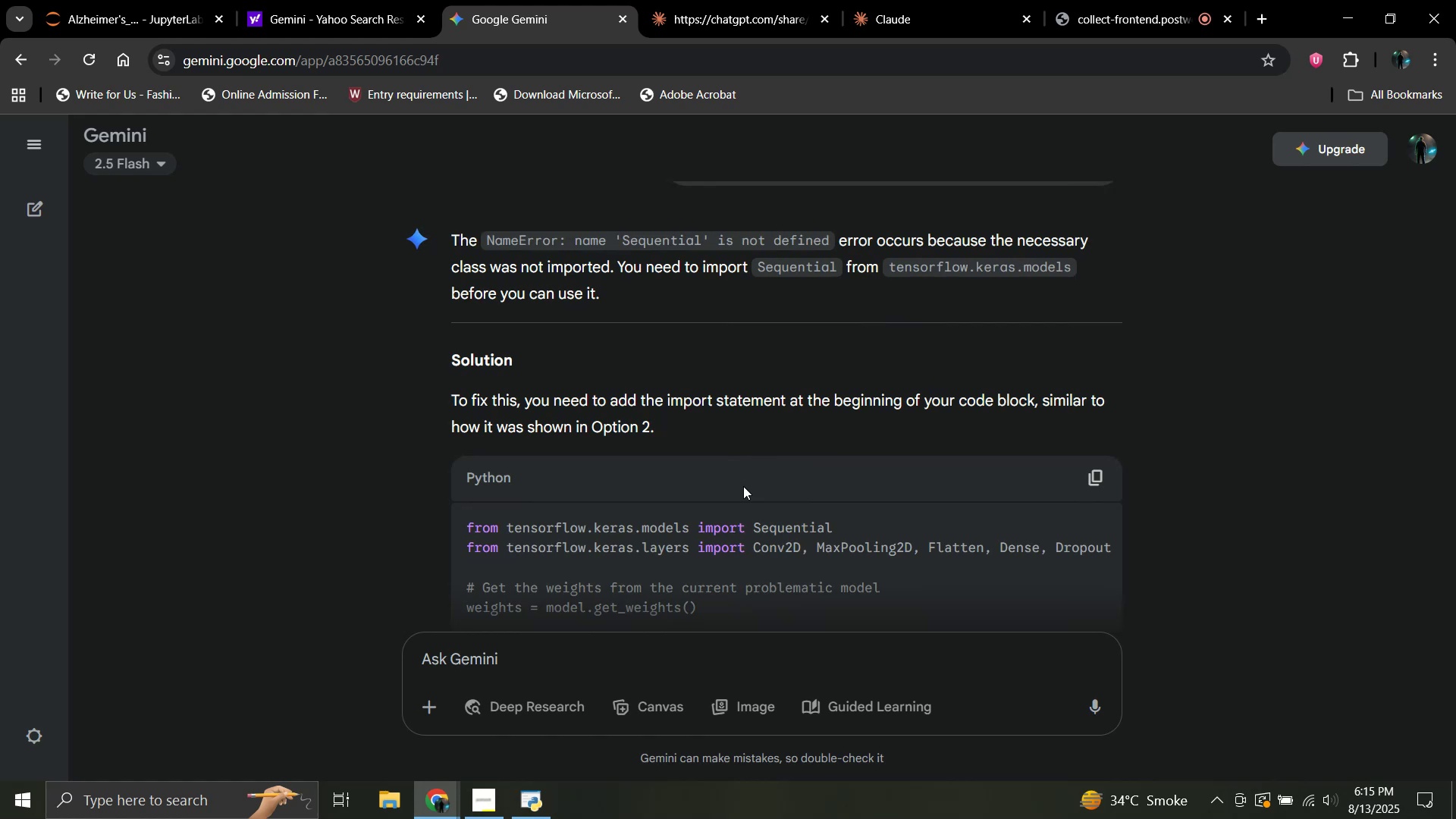 
wait(7.09)
 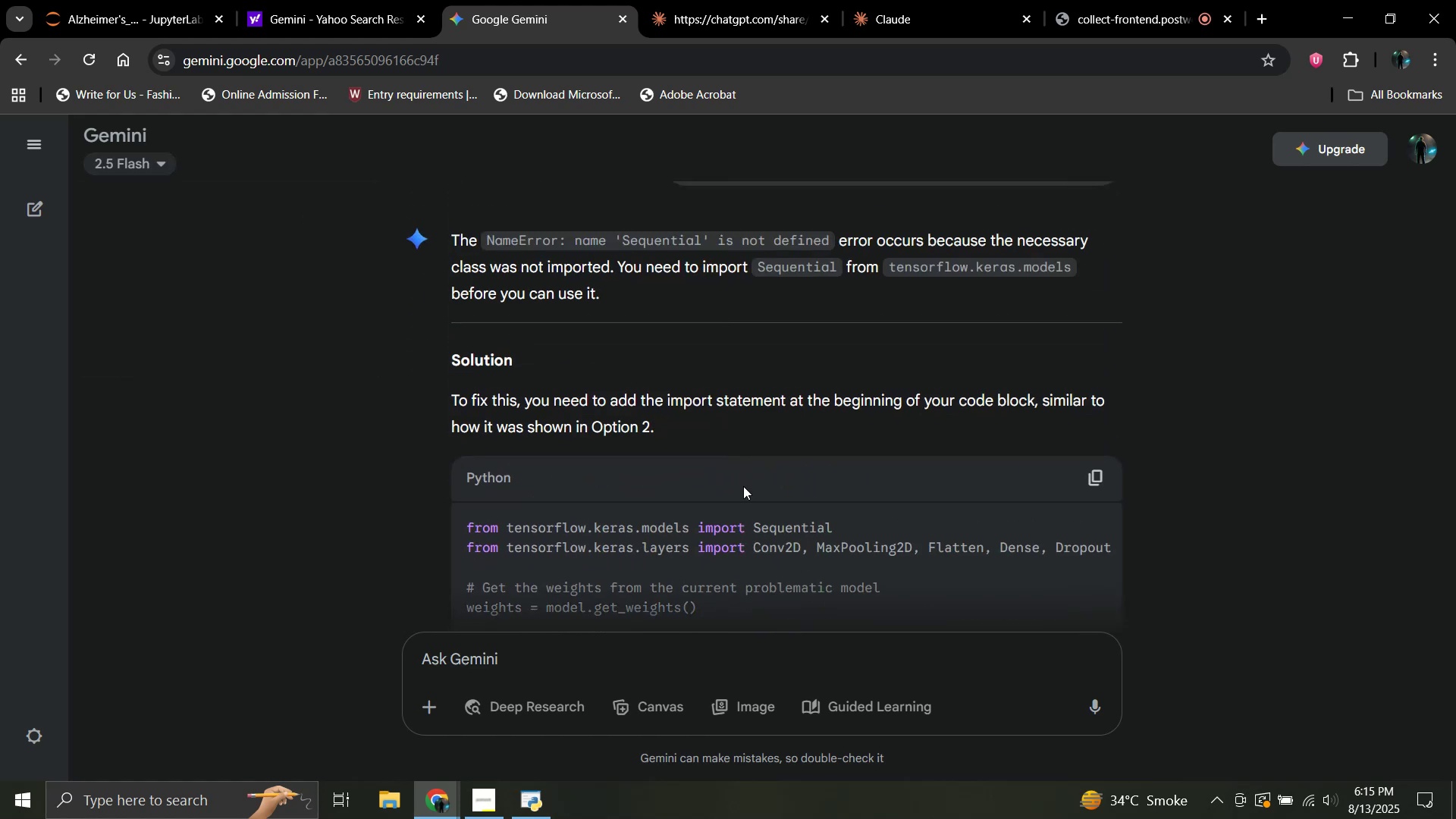 
scroll: coordinate [743, 486], scroll_direction: down, amount: 6.0
 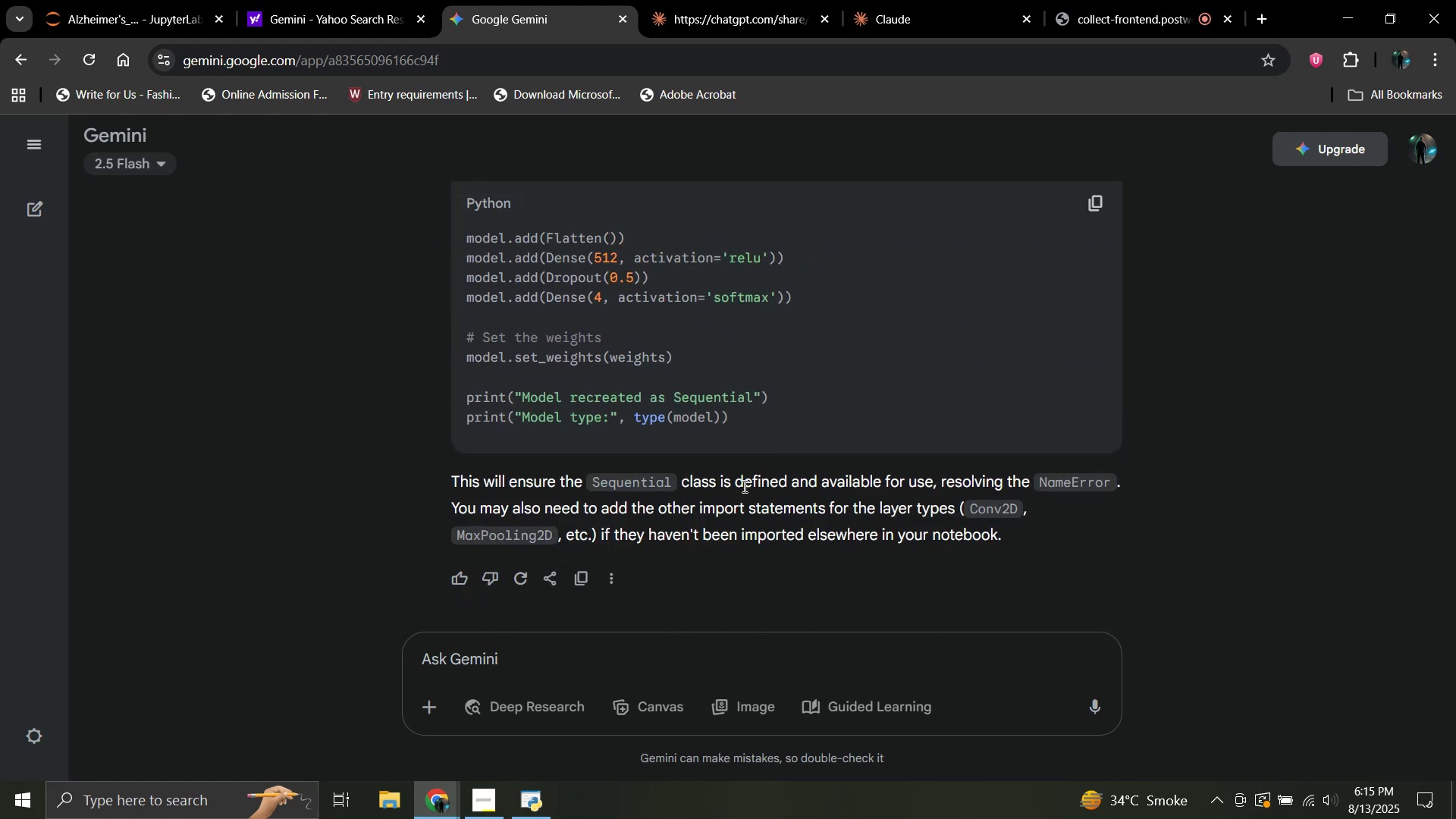 
wait(8.56)
 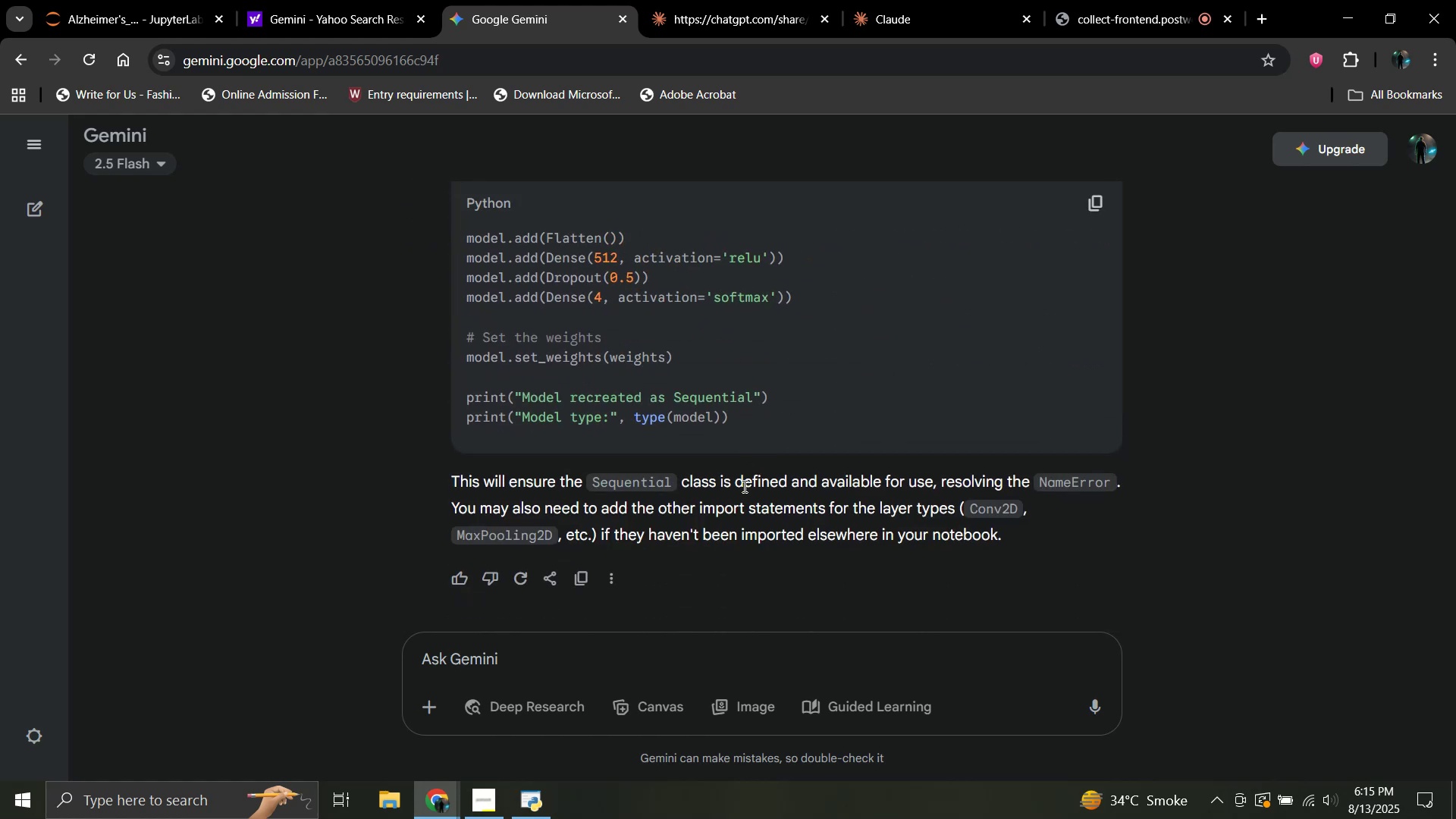 
left_click([1091, 203])
 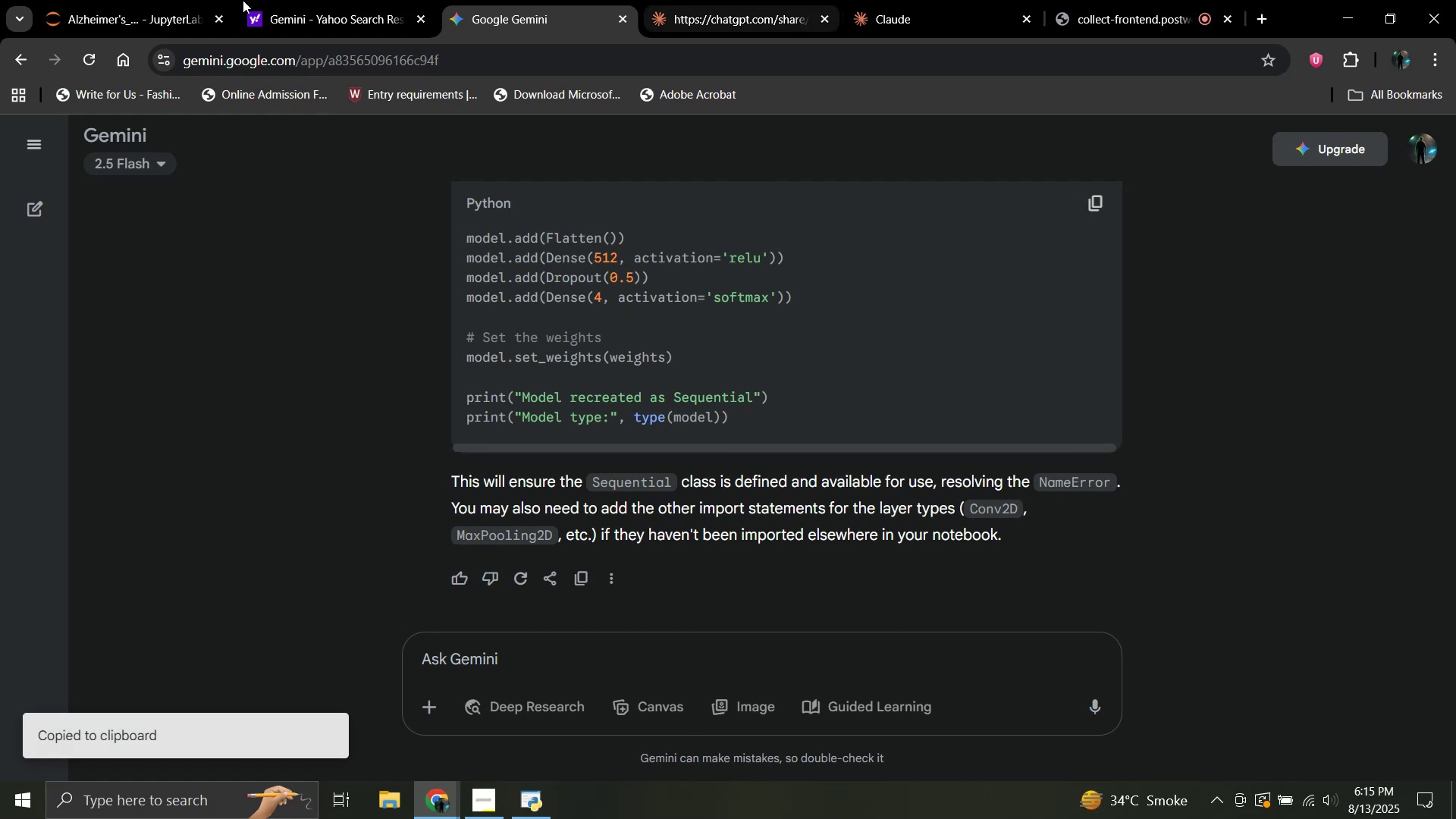 
left_click([112, 0])
 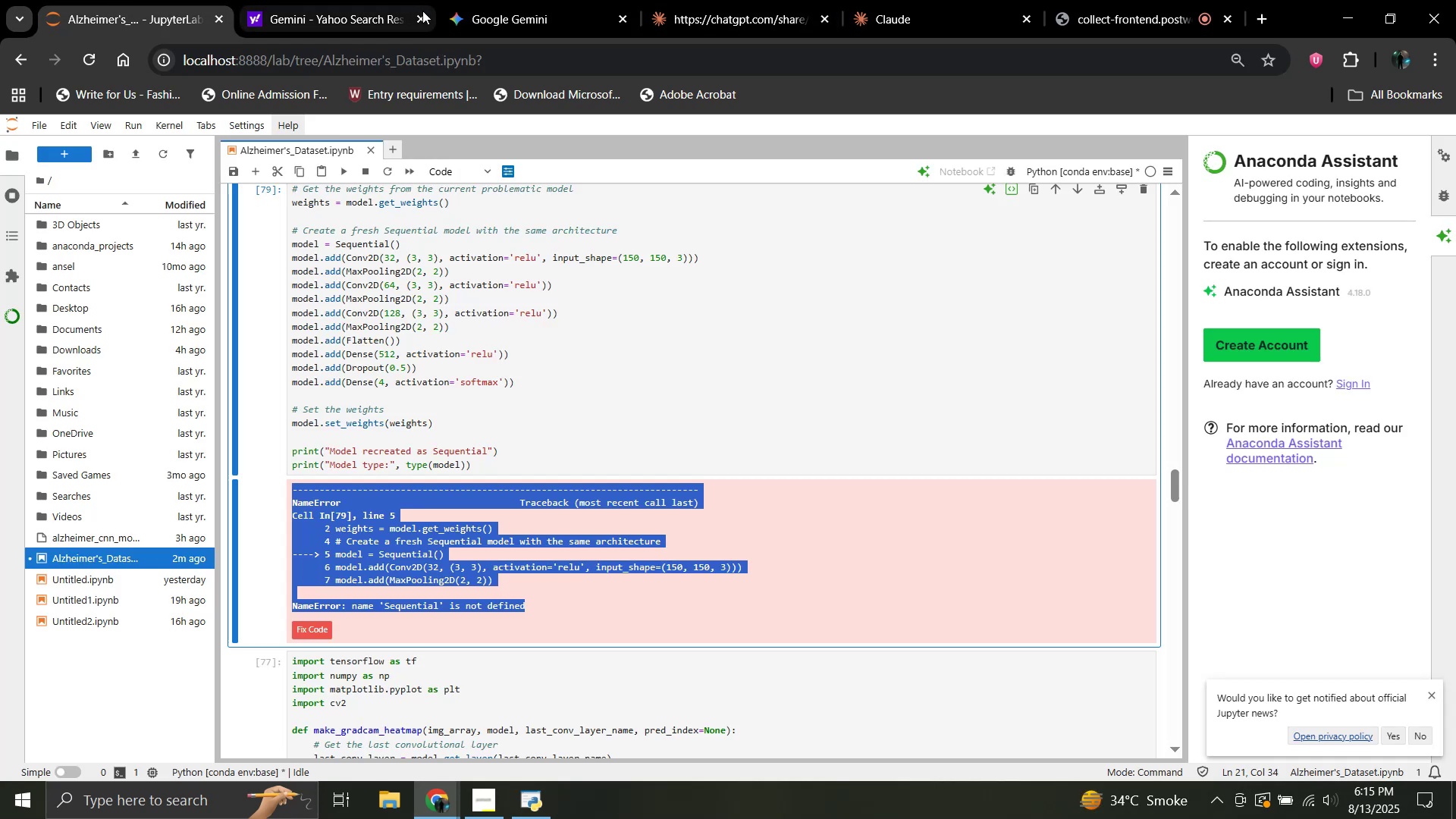 
left_click([419, 14])
 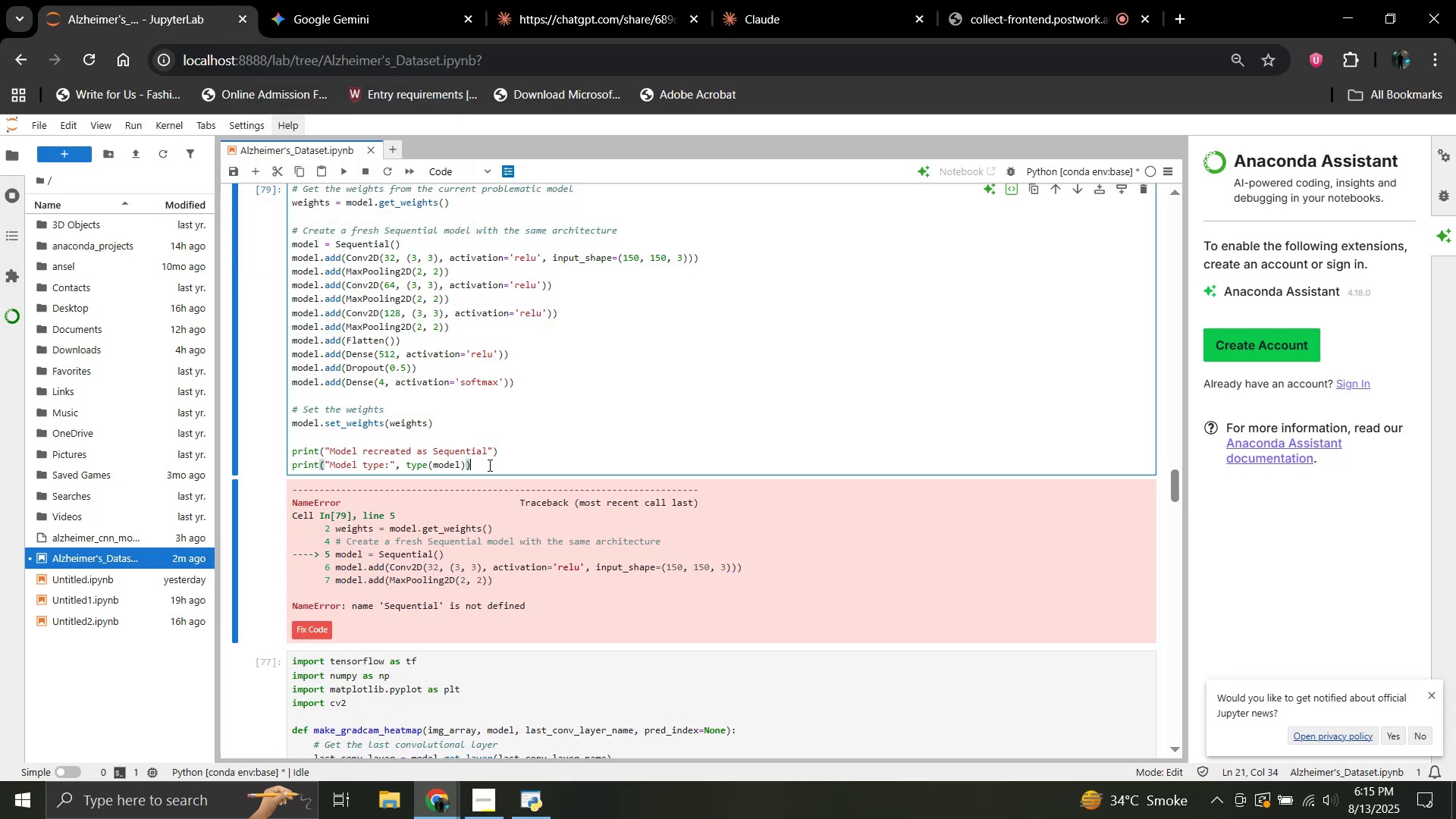 
scroll: coordinate [387, 413], scroll_direction: up, amount: 3.0
 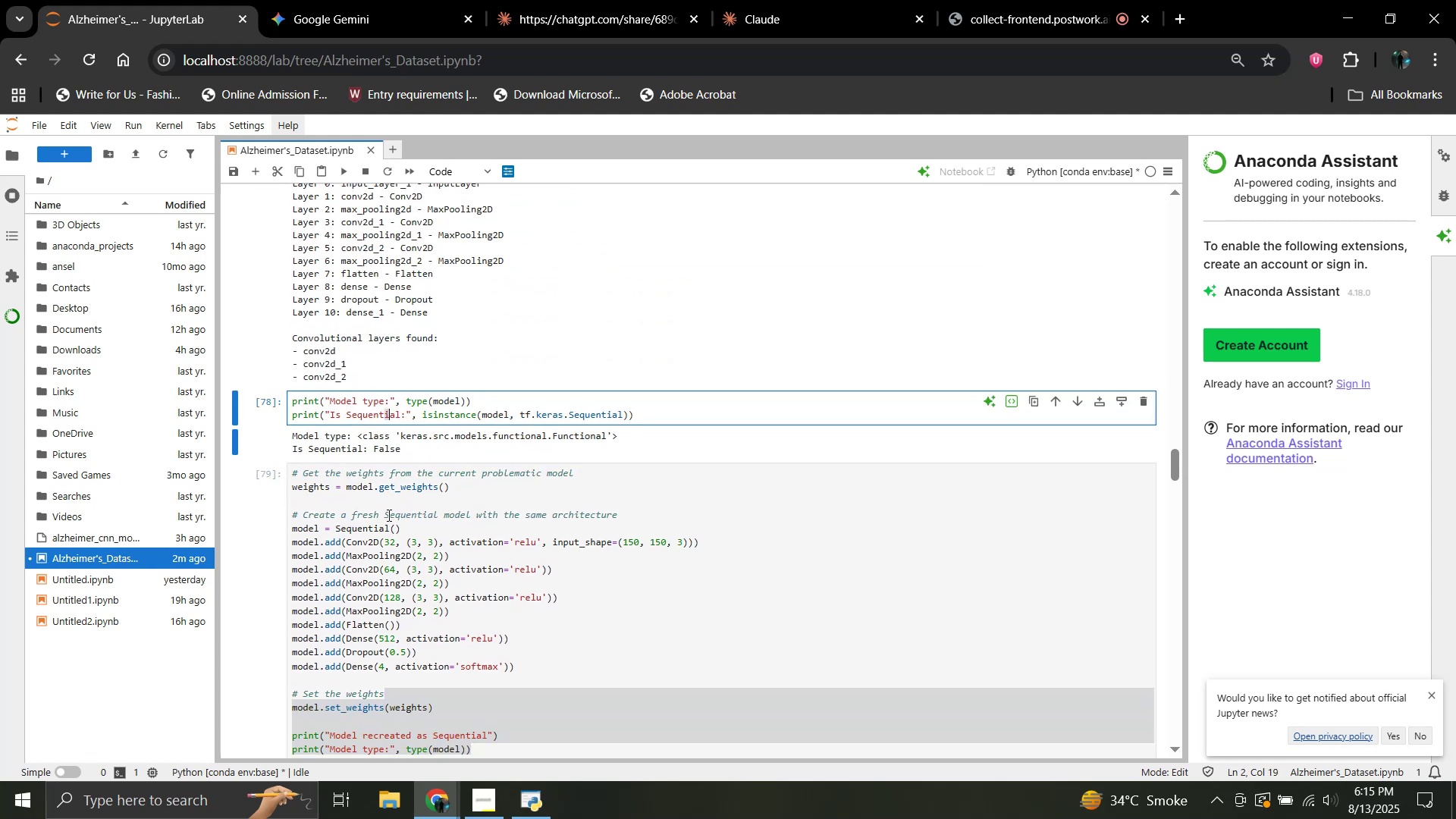 
left_click([460, 525])
 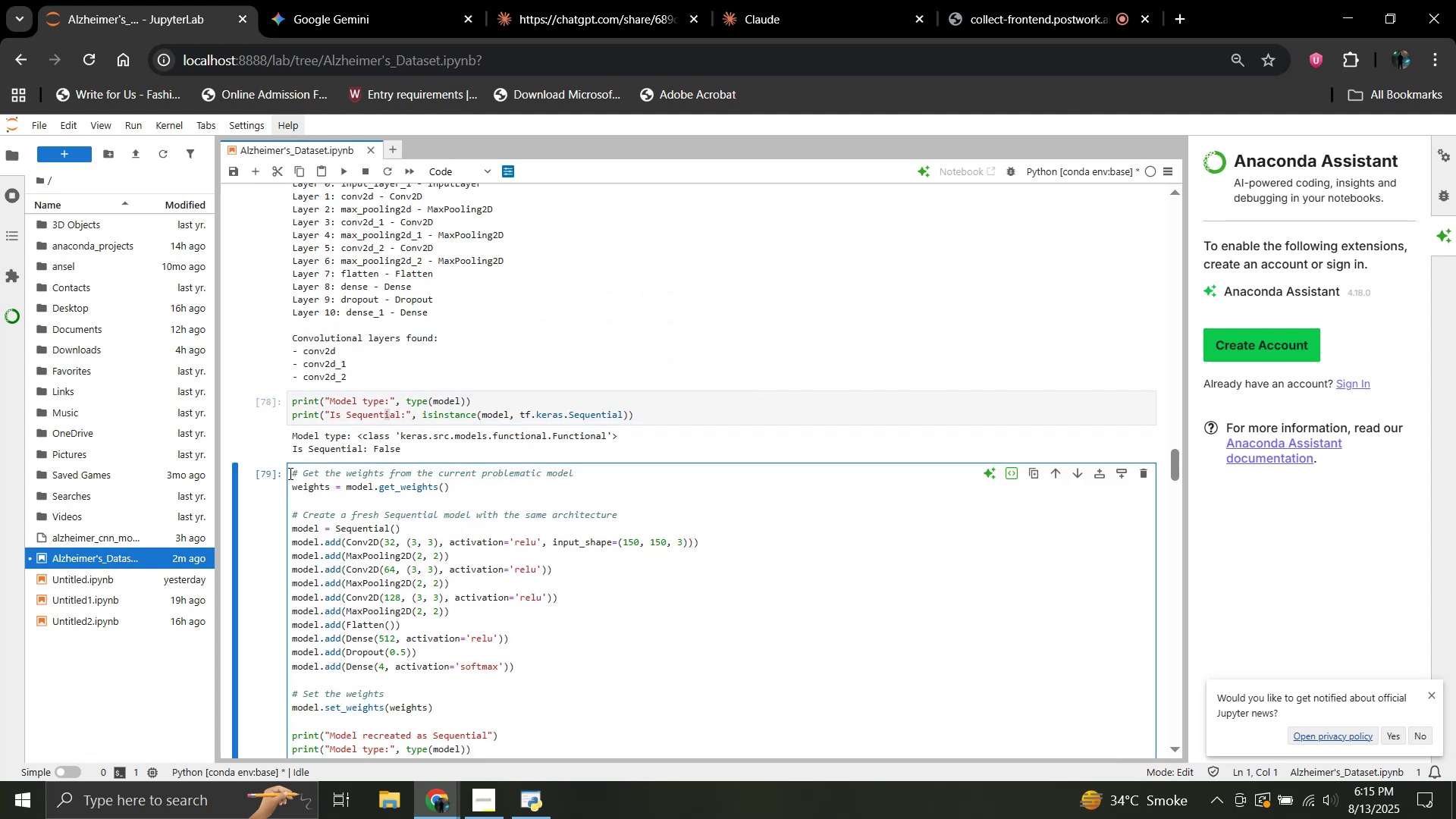 
scroll: coordinate [369, 522], scroll_direction: down, amount: 2.0
 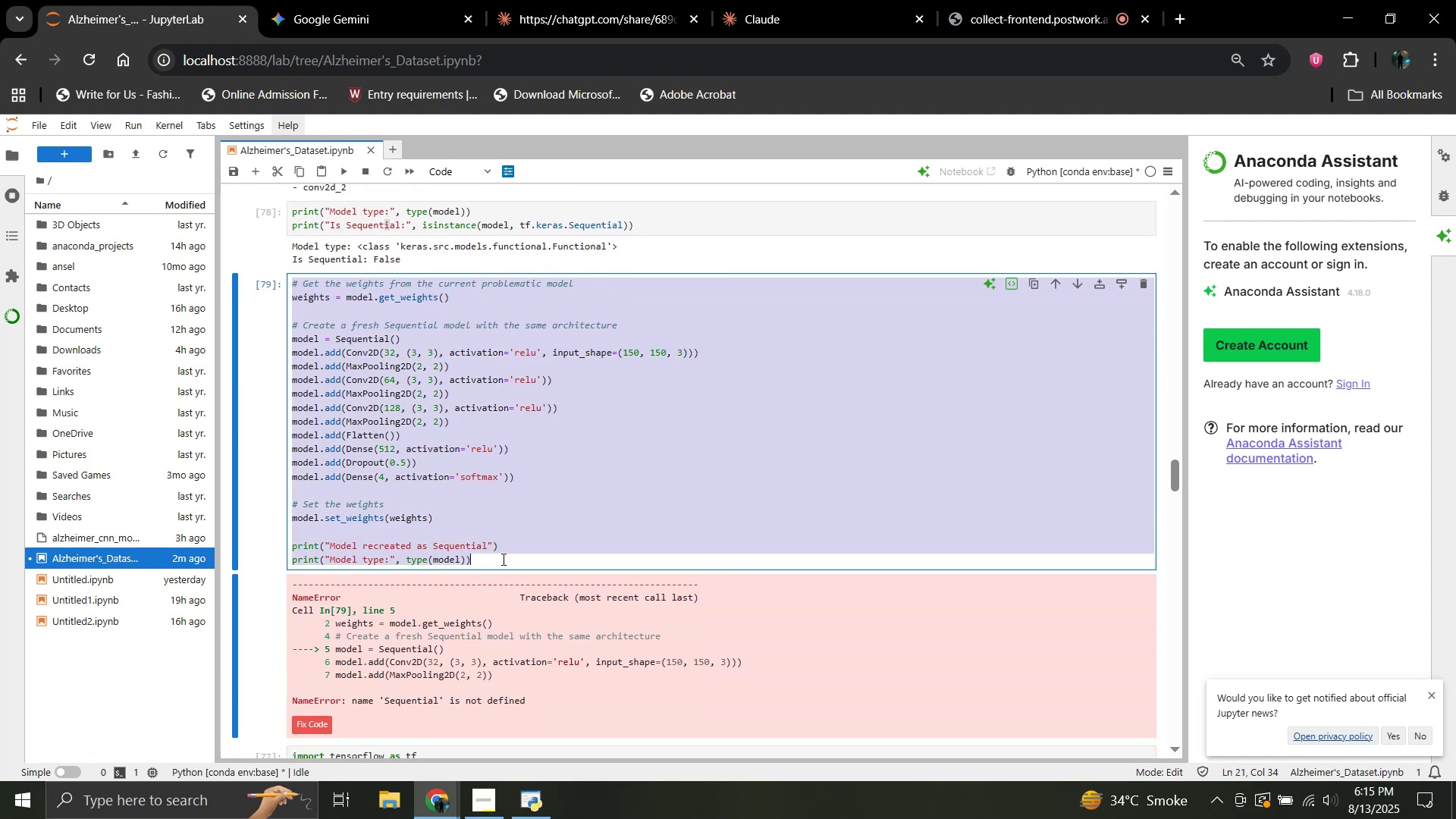 
key(Control+V)
 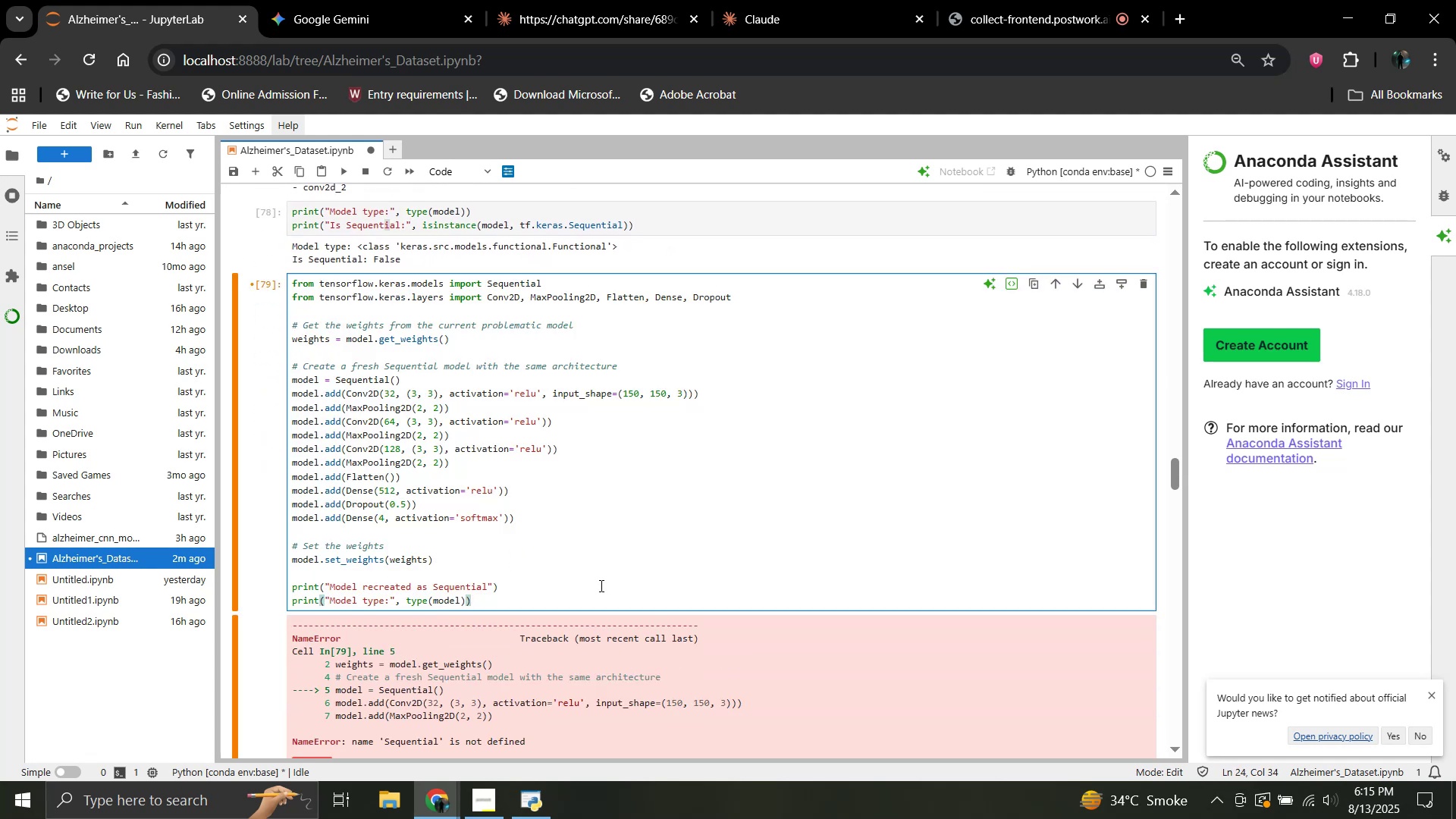 
key(Shift+Enter)
 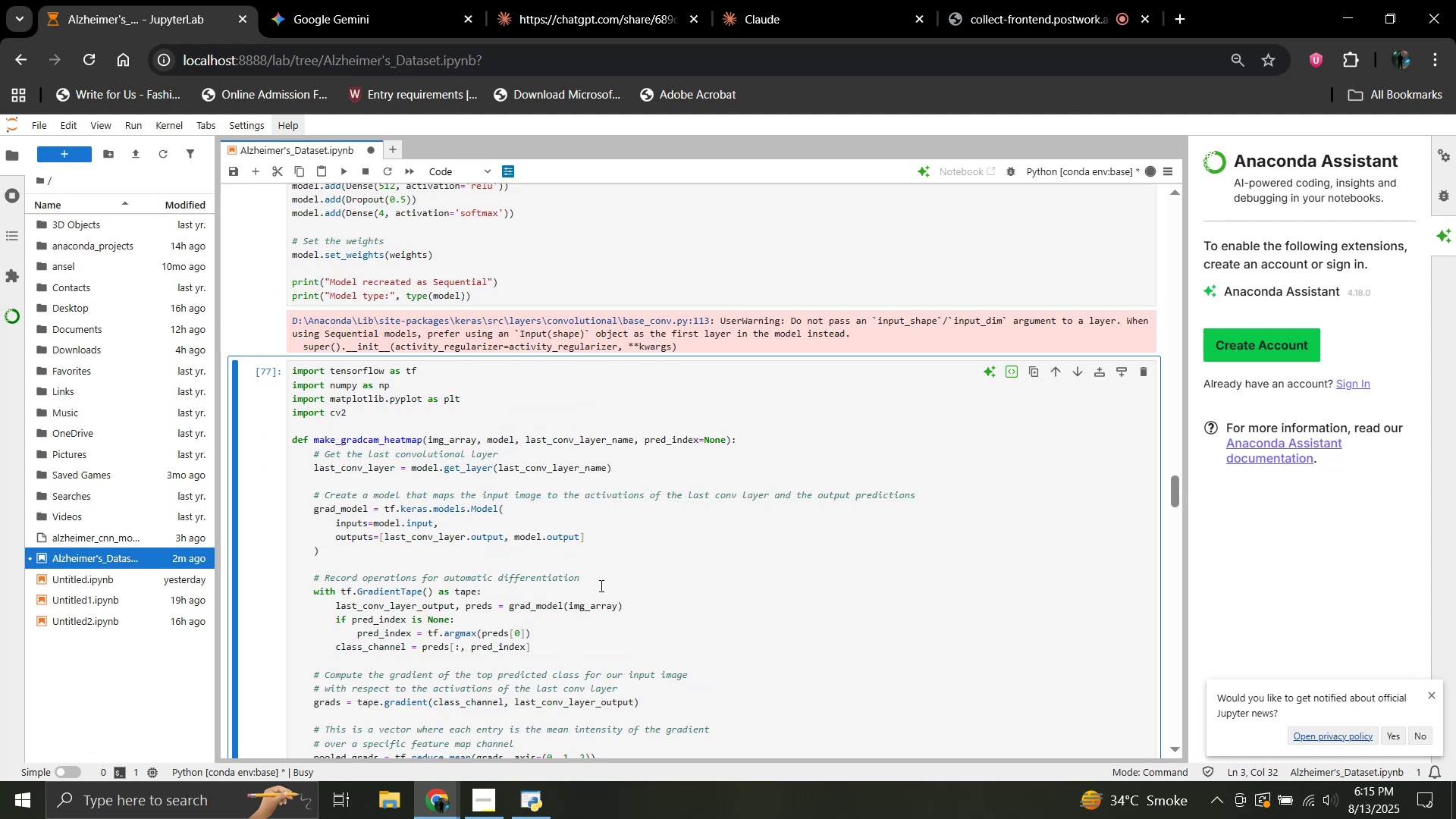 
scroll: coordinate [423, 488], scroll_direction: up, amount: 3.0
 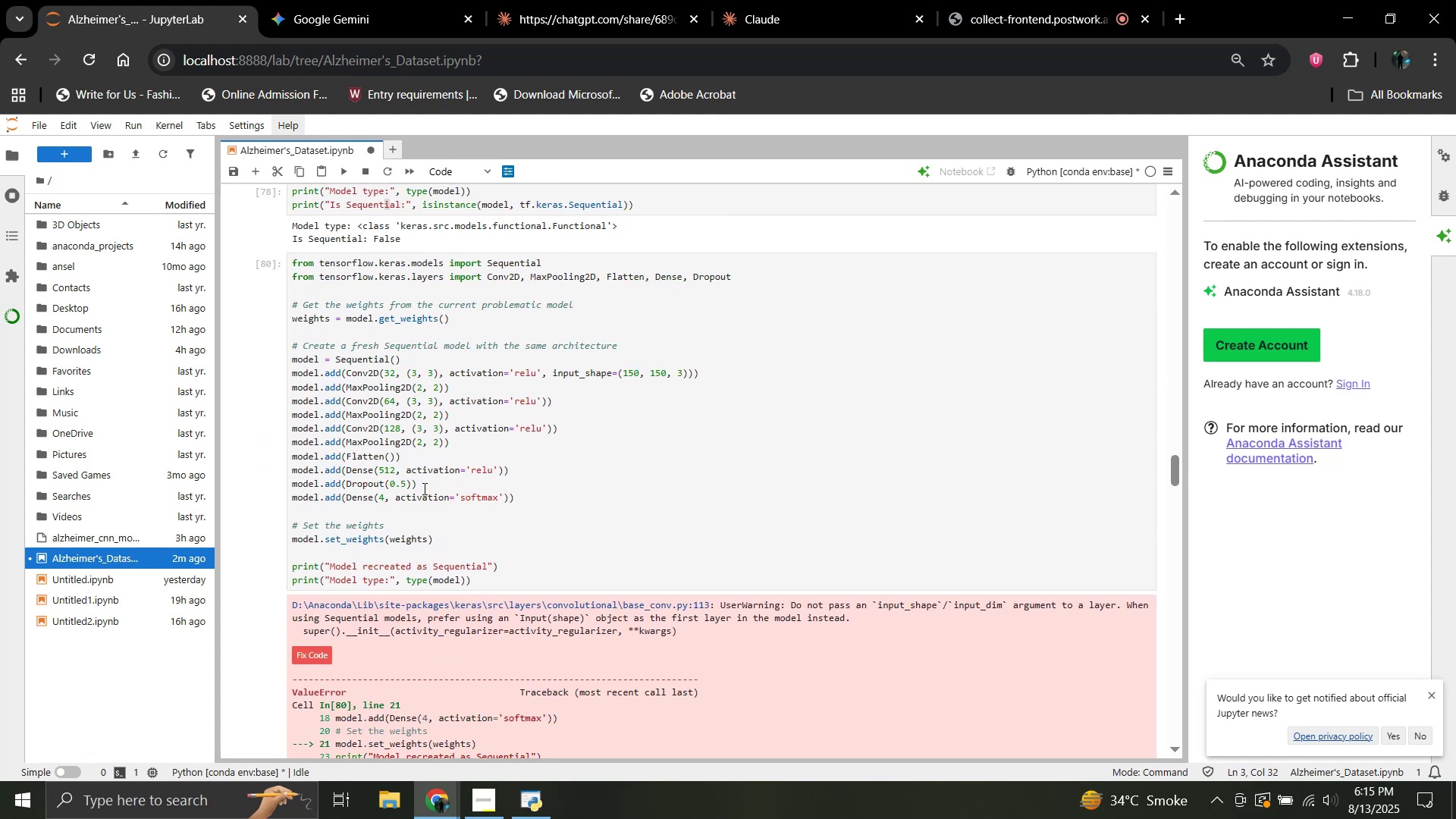 
scroll: coordinate [423, 488], scroll_direction: down, amount: 4.0
 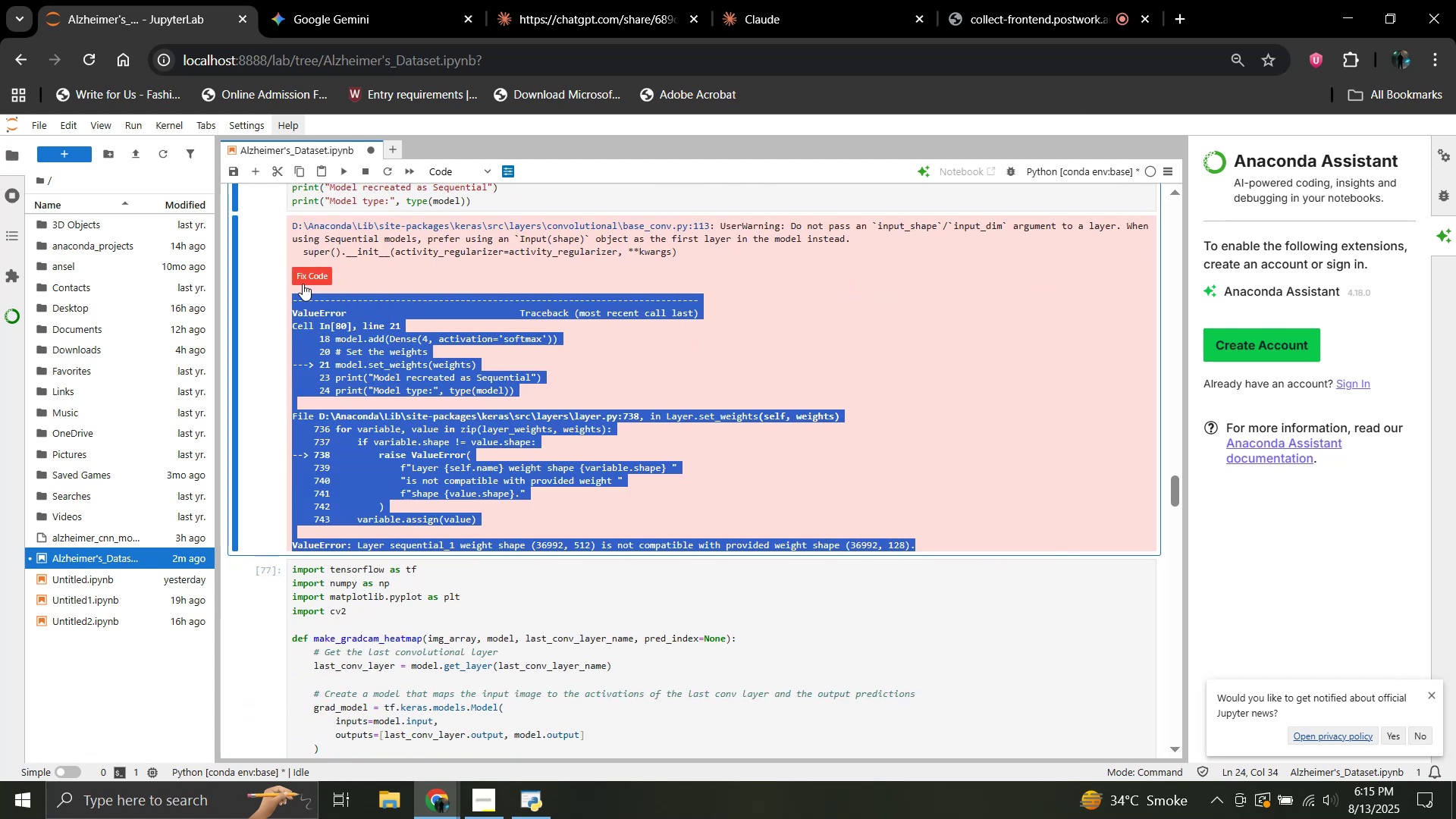 
key(Control+C)
 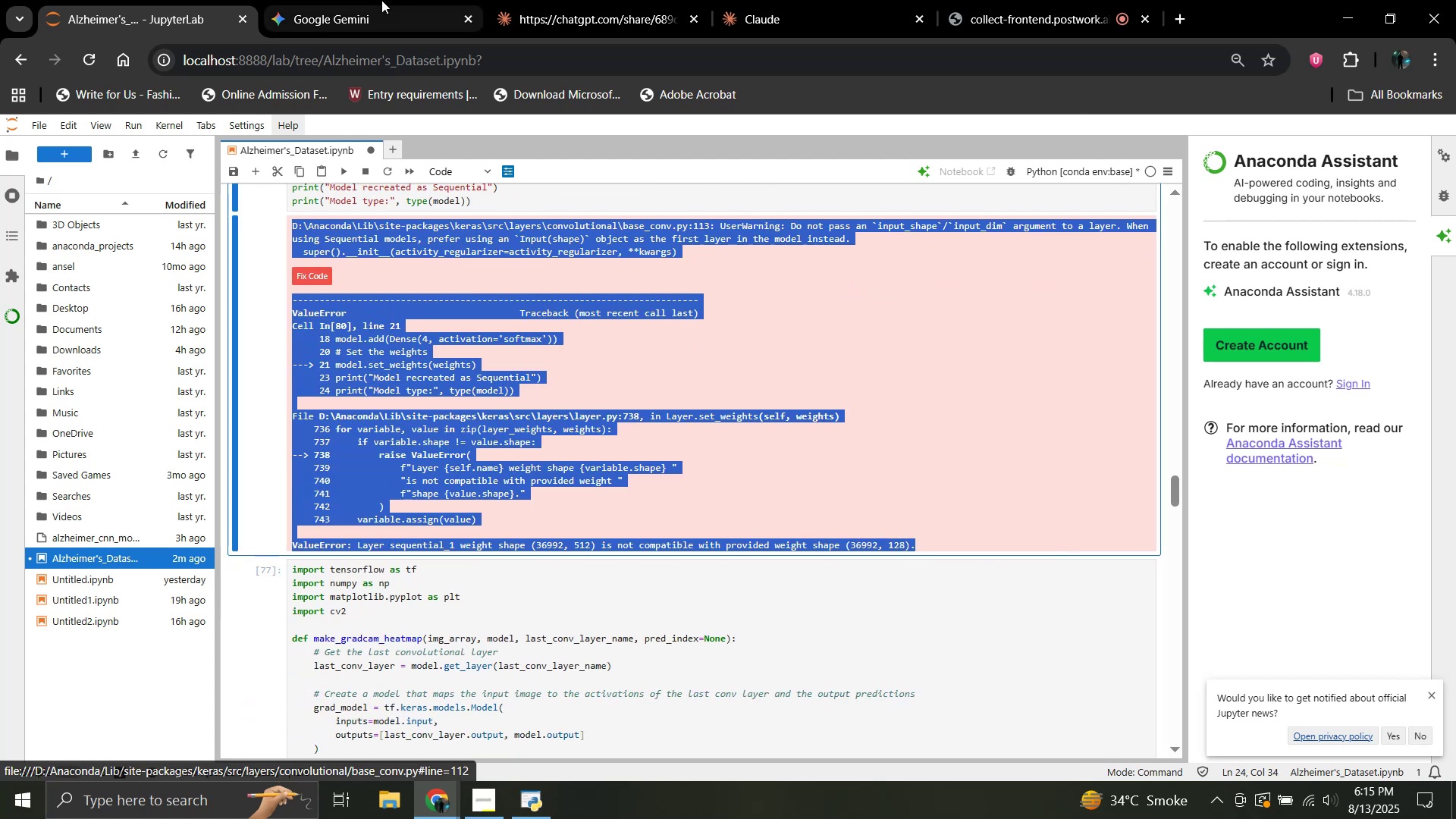 
left_click([381, 0])
 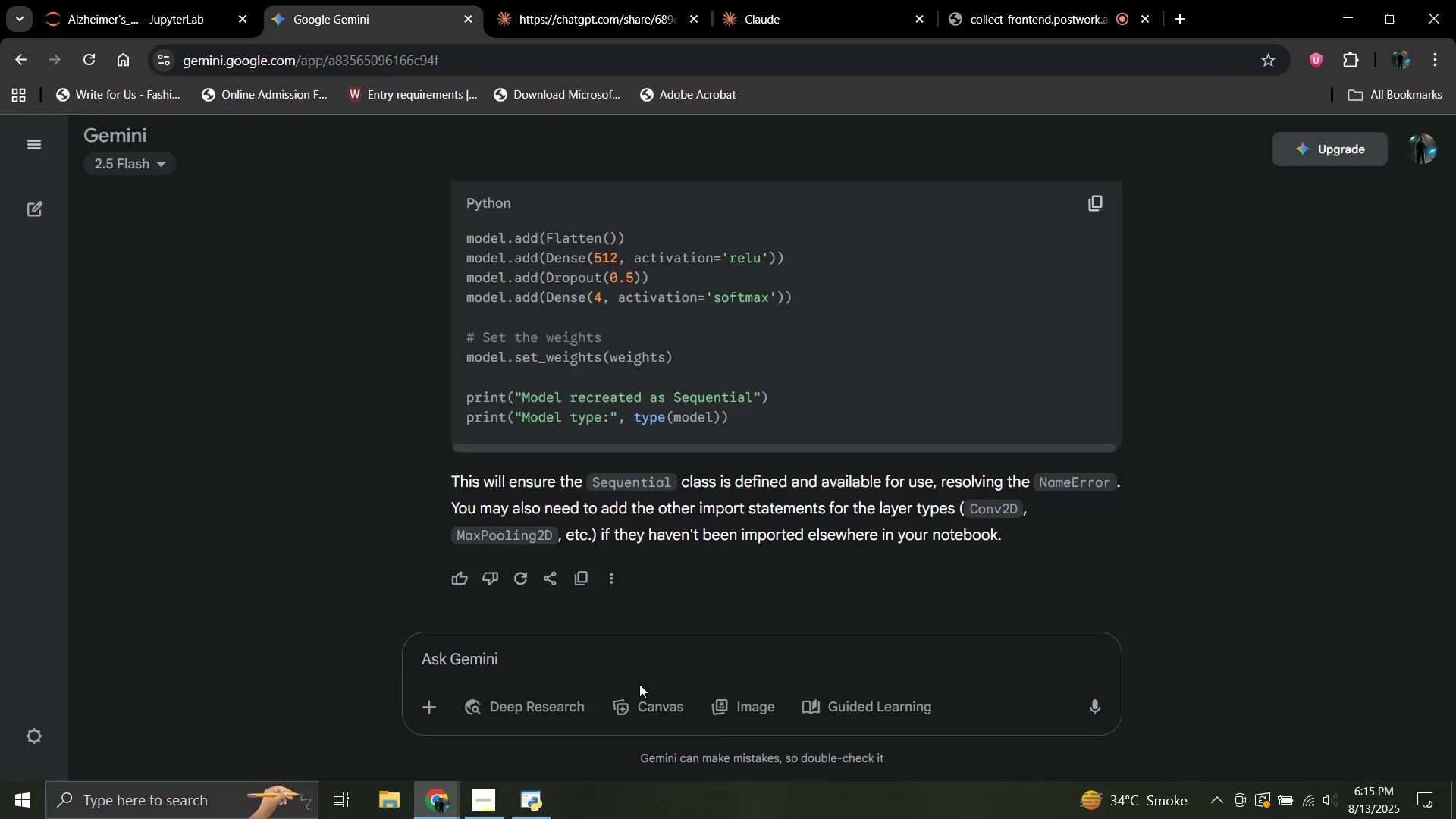 
left_click([618, 654])
 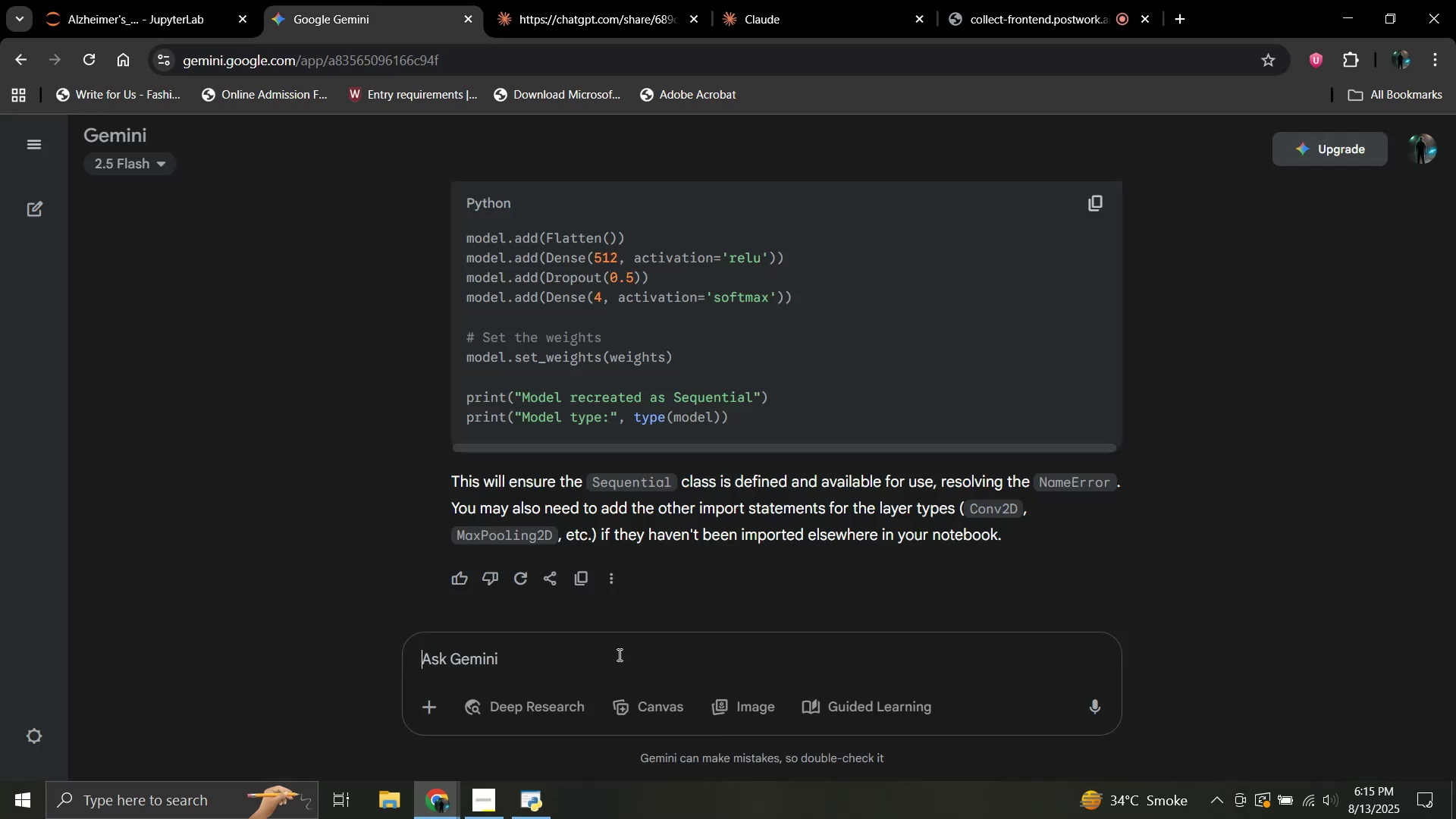 
key(Control+V)
 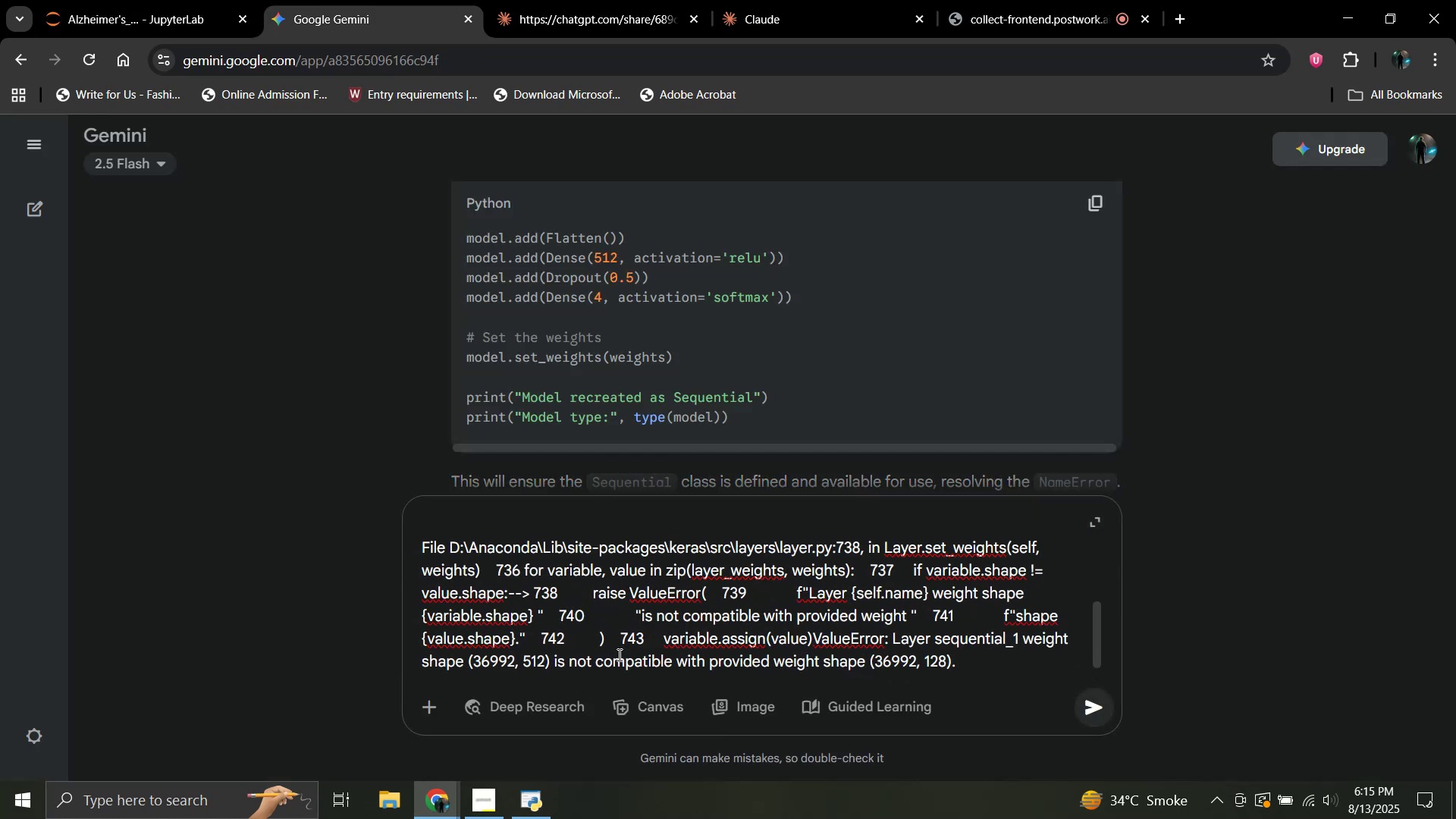 
key(Enter)
 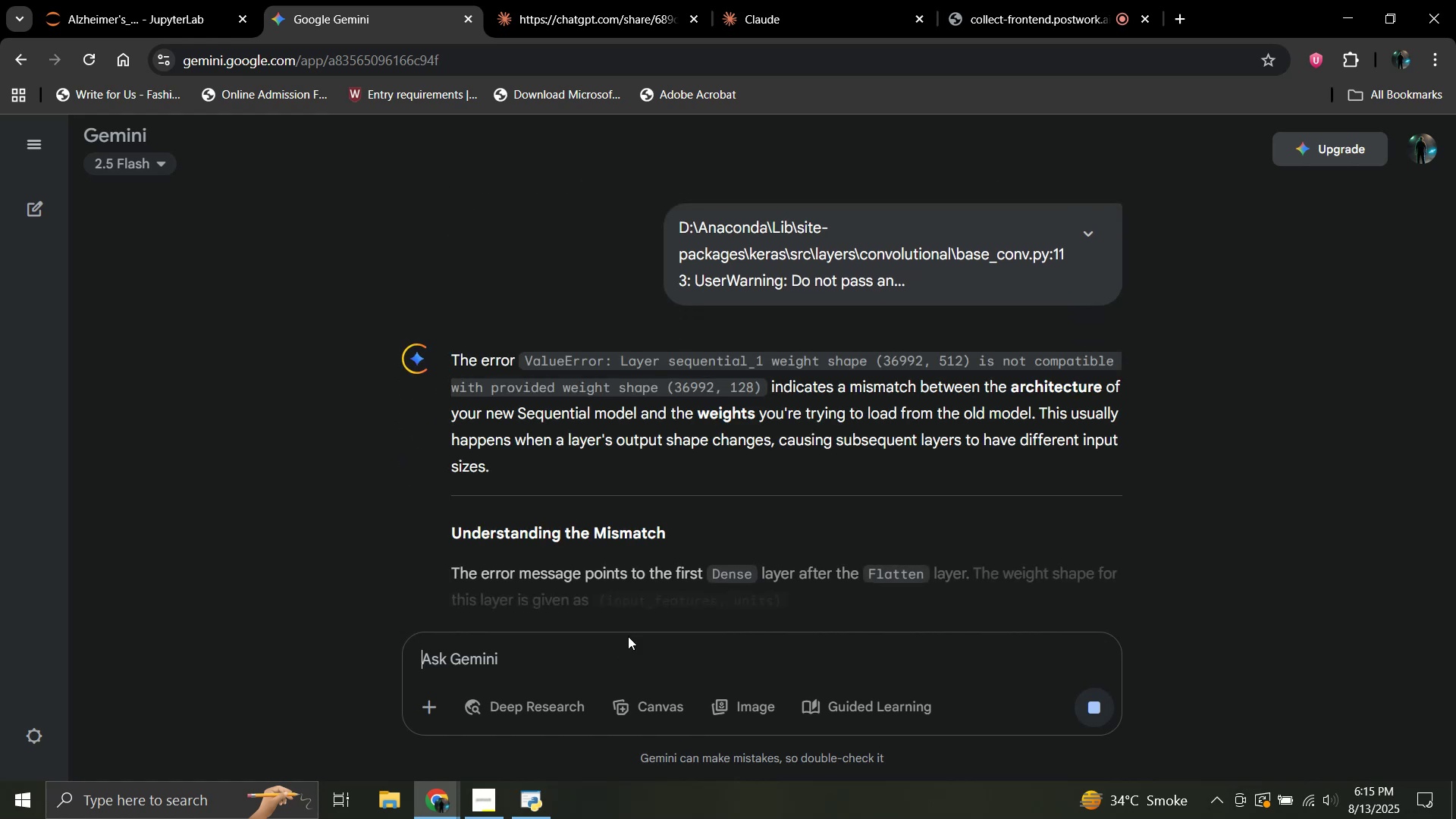 
scroll: coordinate [752, 444], scroll_direction: down, amount: 1.0
 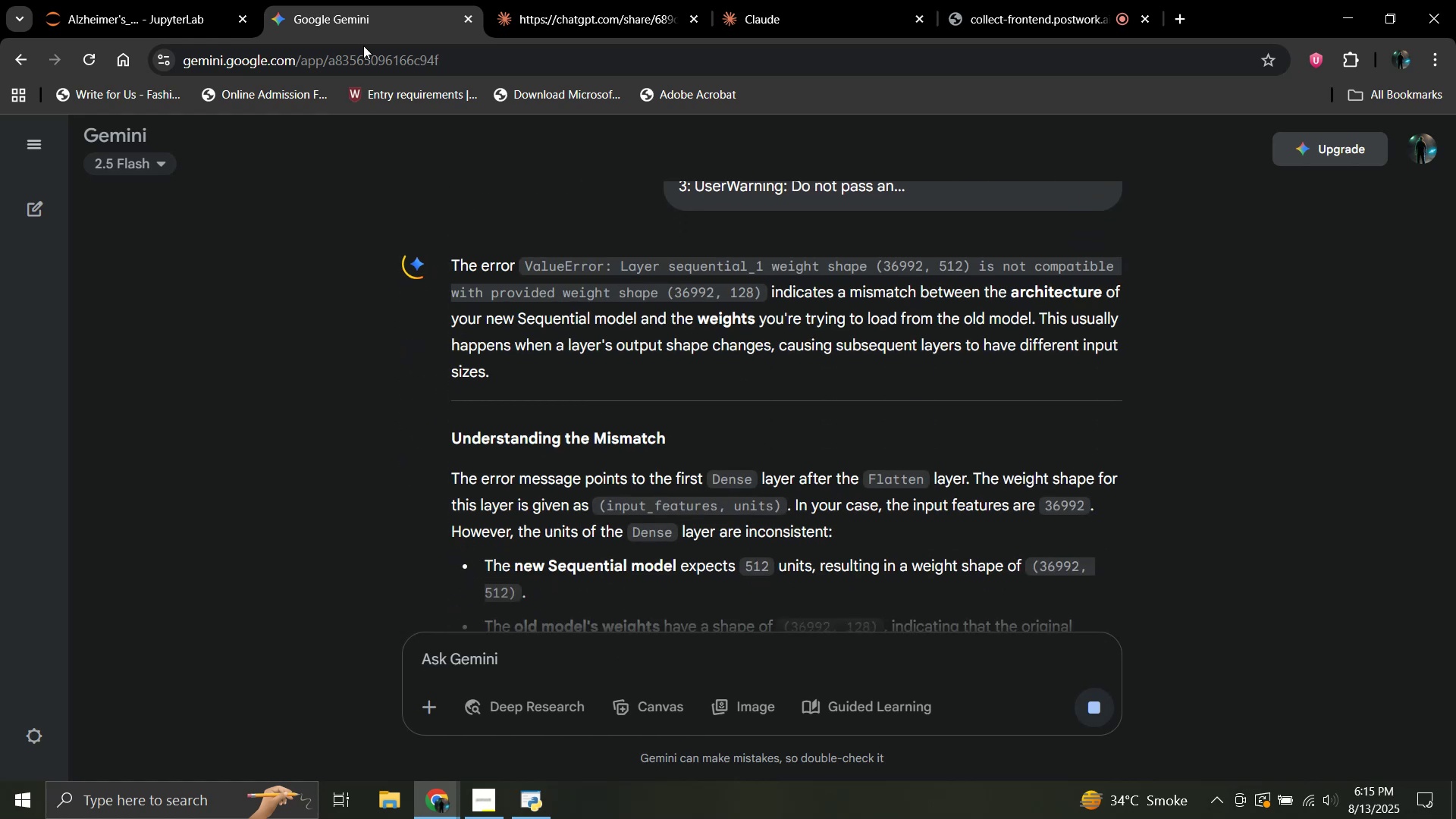 
left_click([149, 0])
 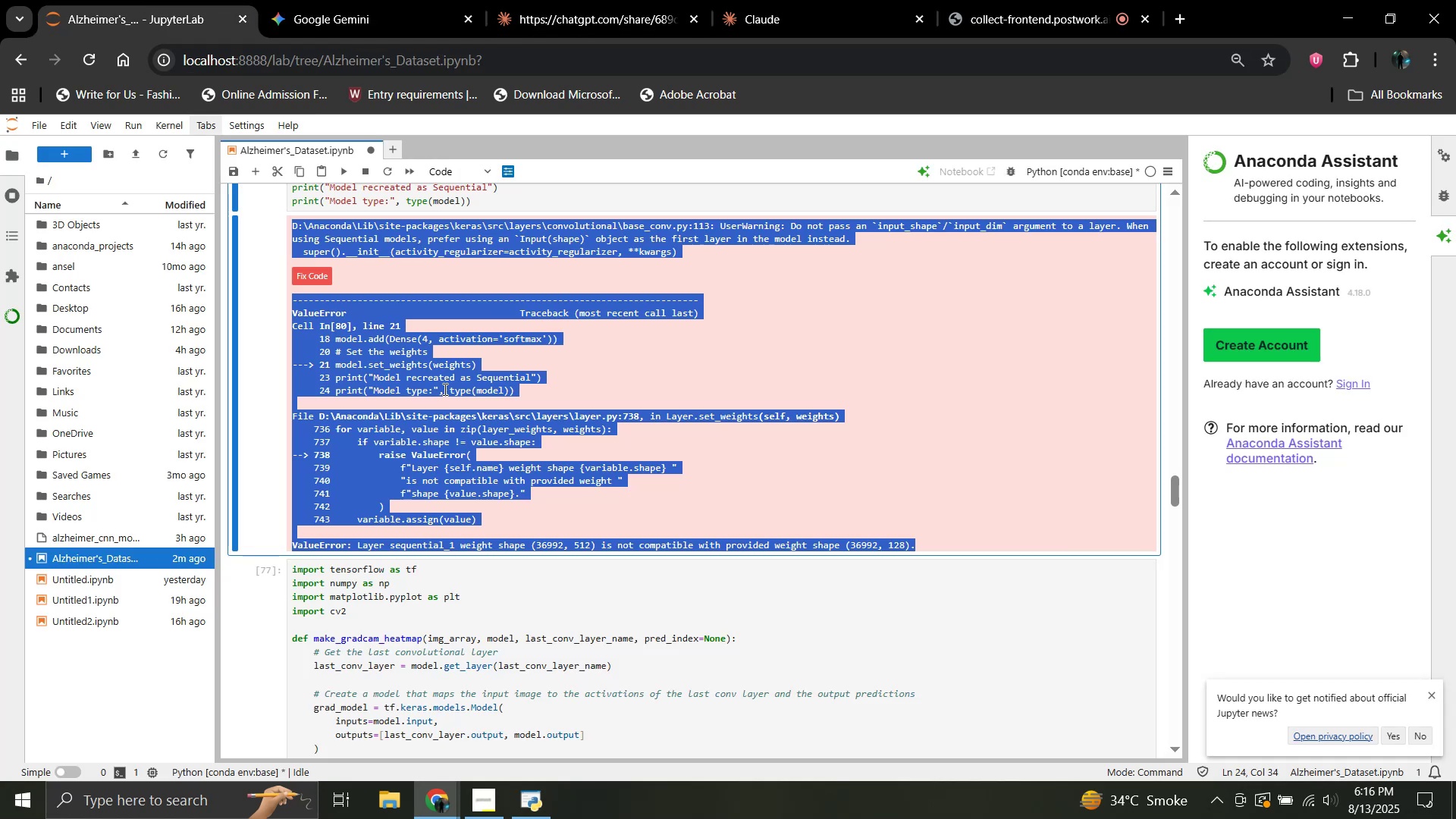 
scroll: coordinate [439, 431], scroll_direction: up, amount: 6.0
 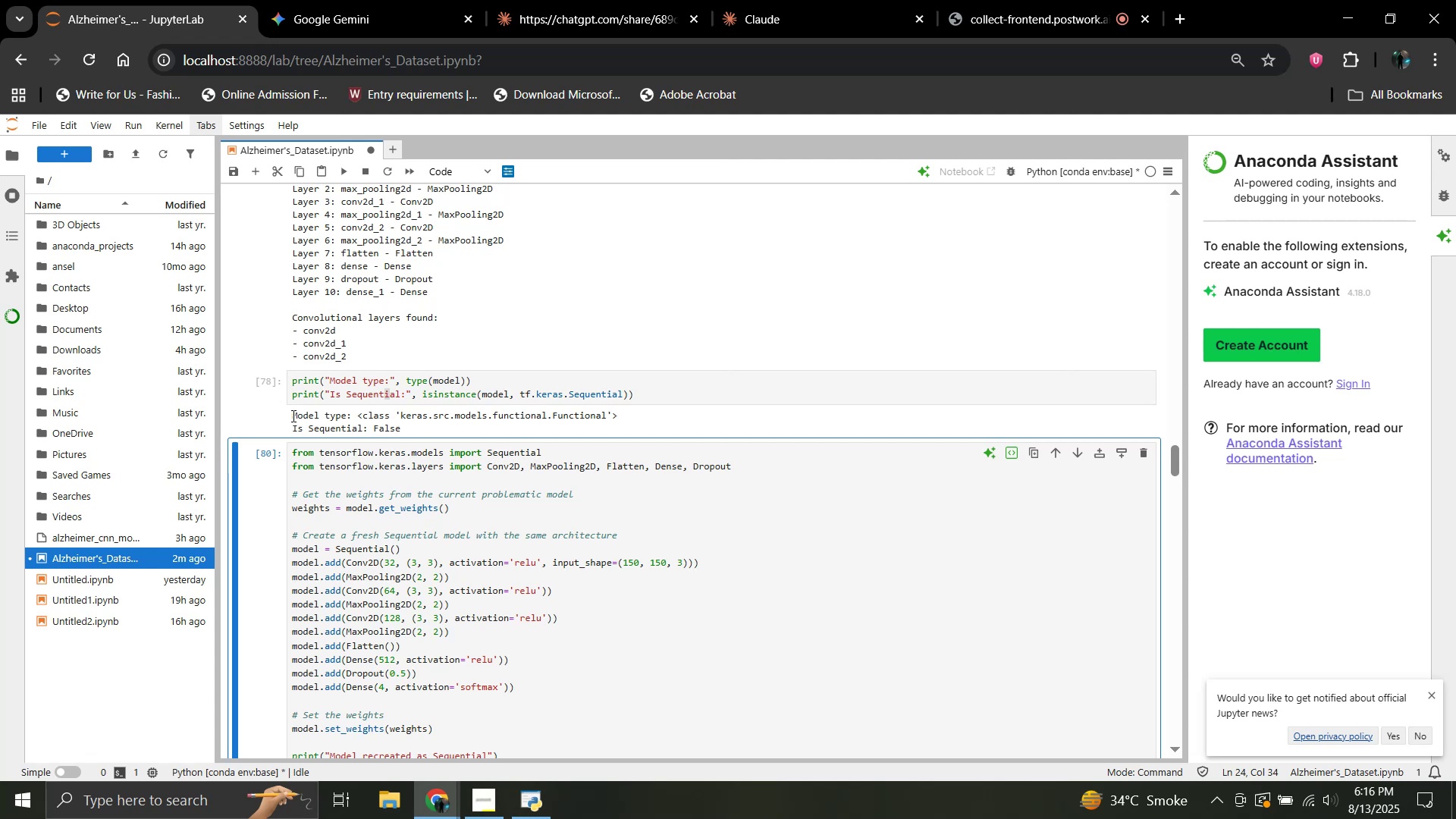 
key(Control+C)
 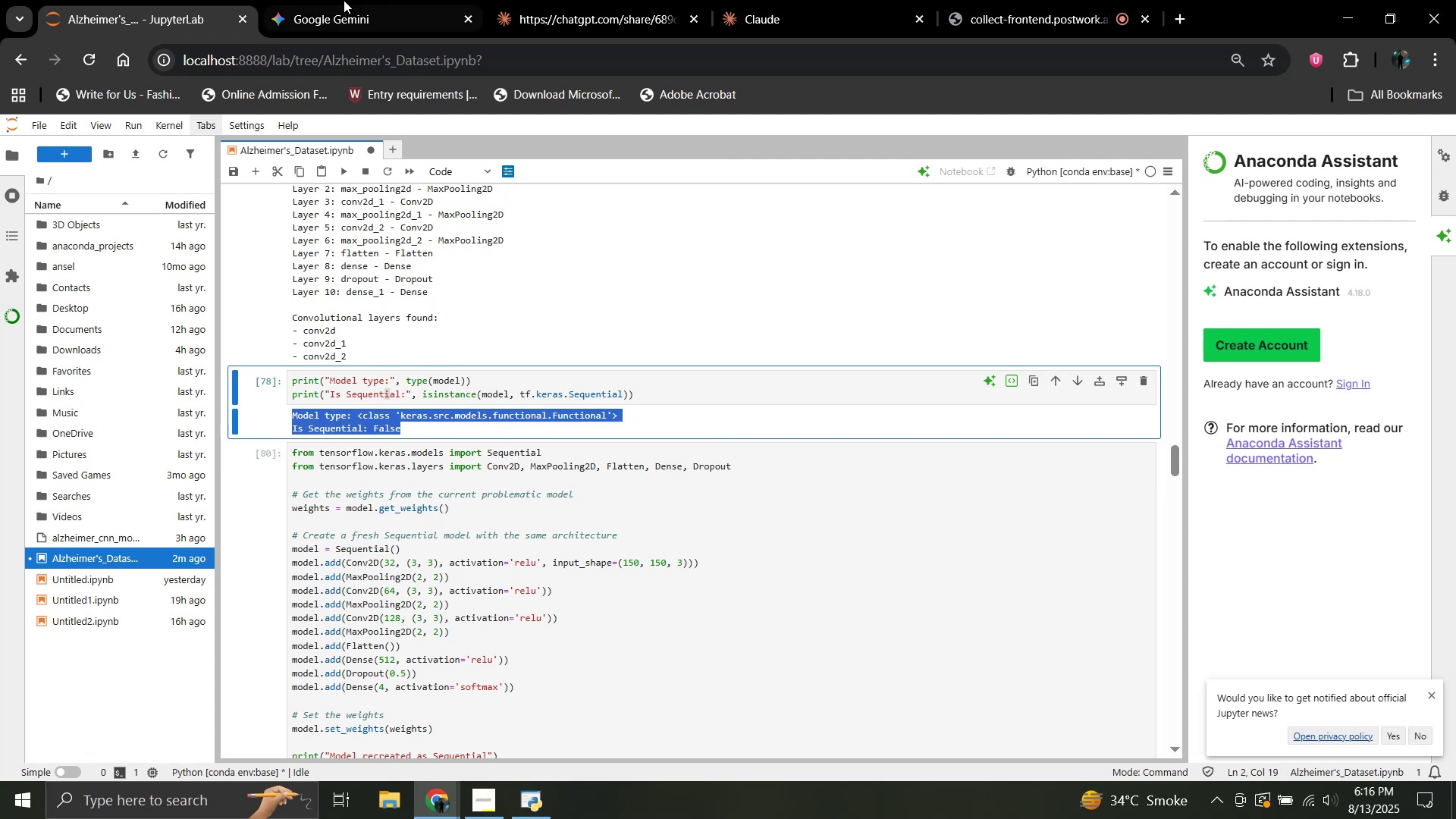 
left_click([348, 0])
 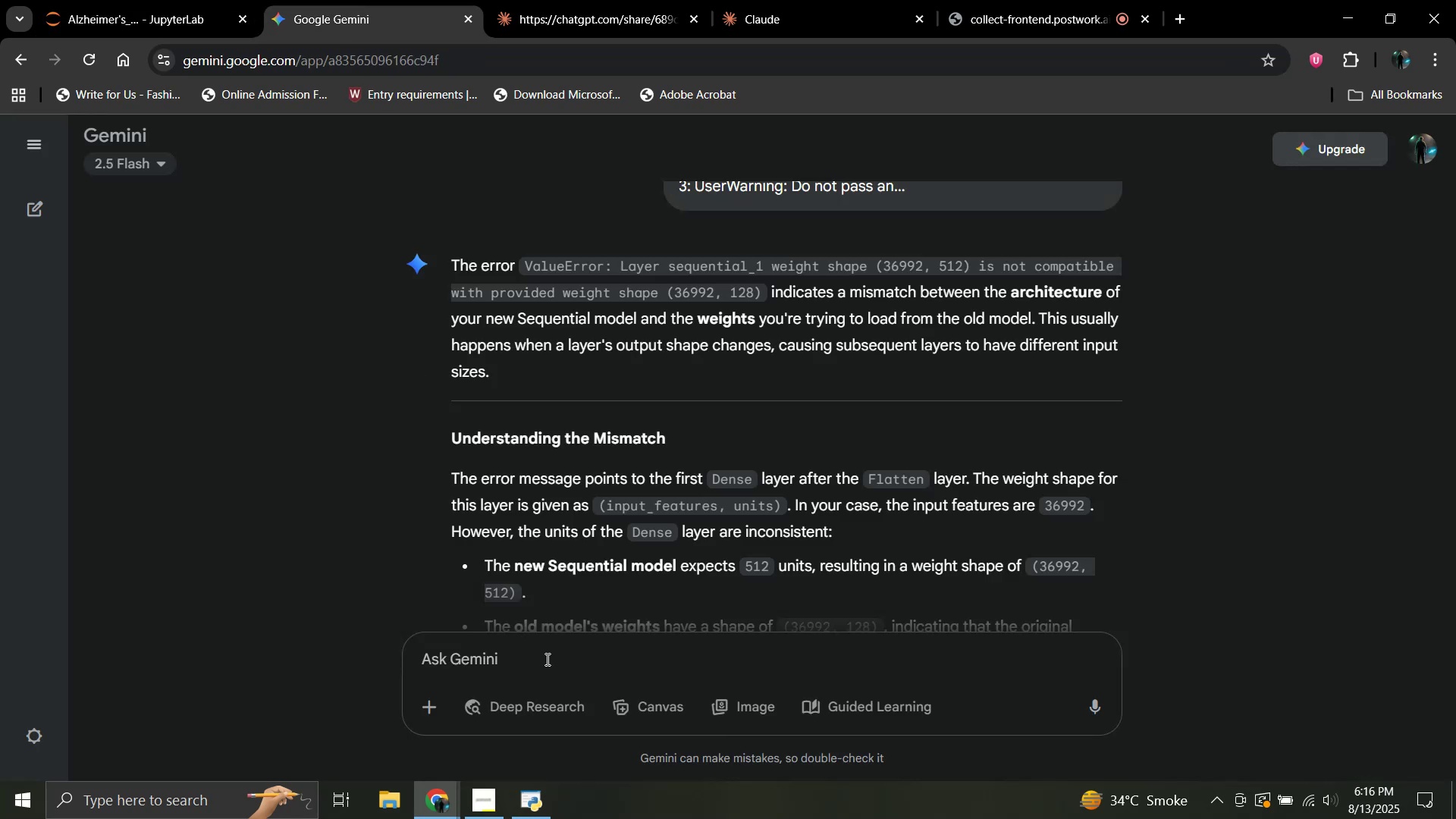 
scroll: coordinate [726, 407], scroll_direction: up, amount: 2.0
 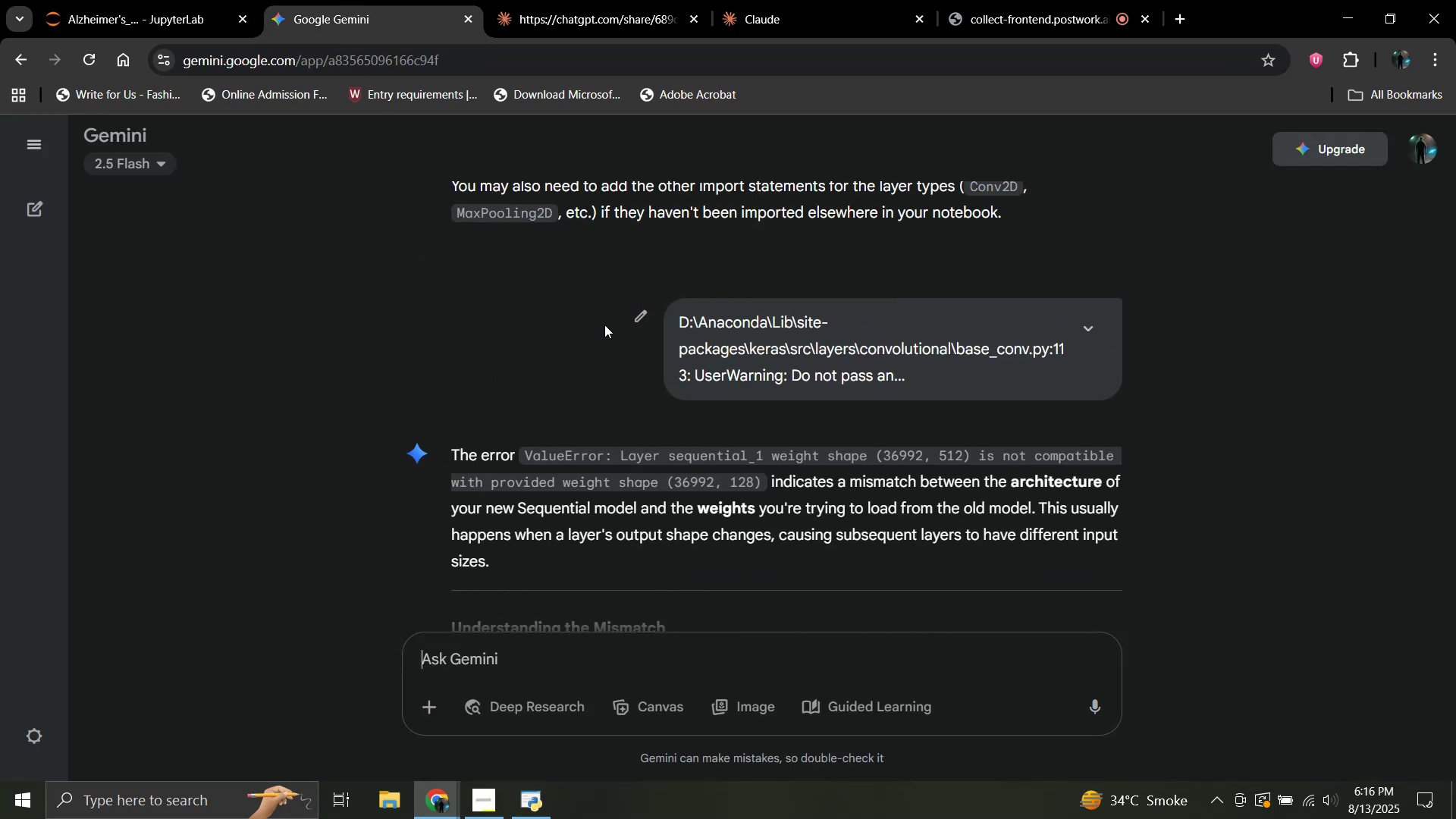 
left_click([632, 319])
 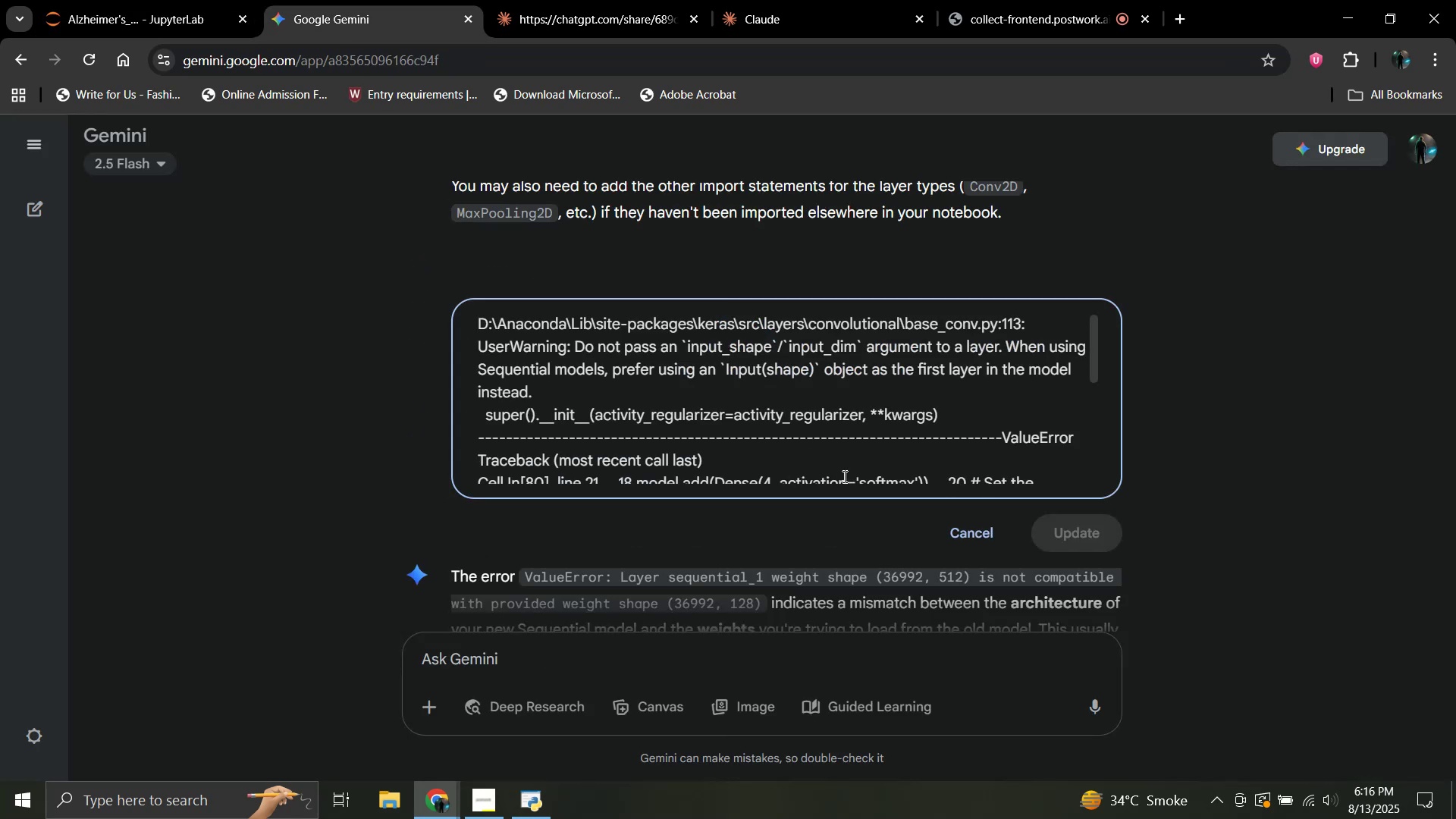 
scroll: coordinate [908, 436], scroll_direction: down, amount: 9.0
 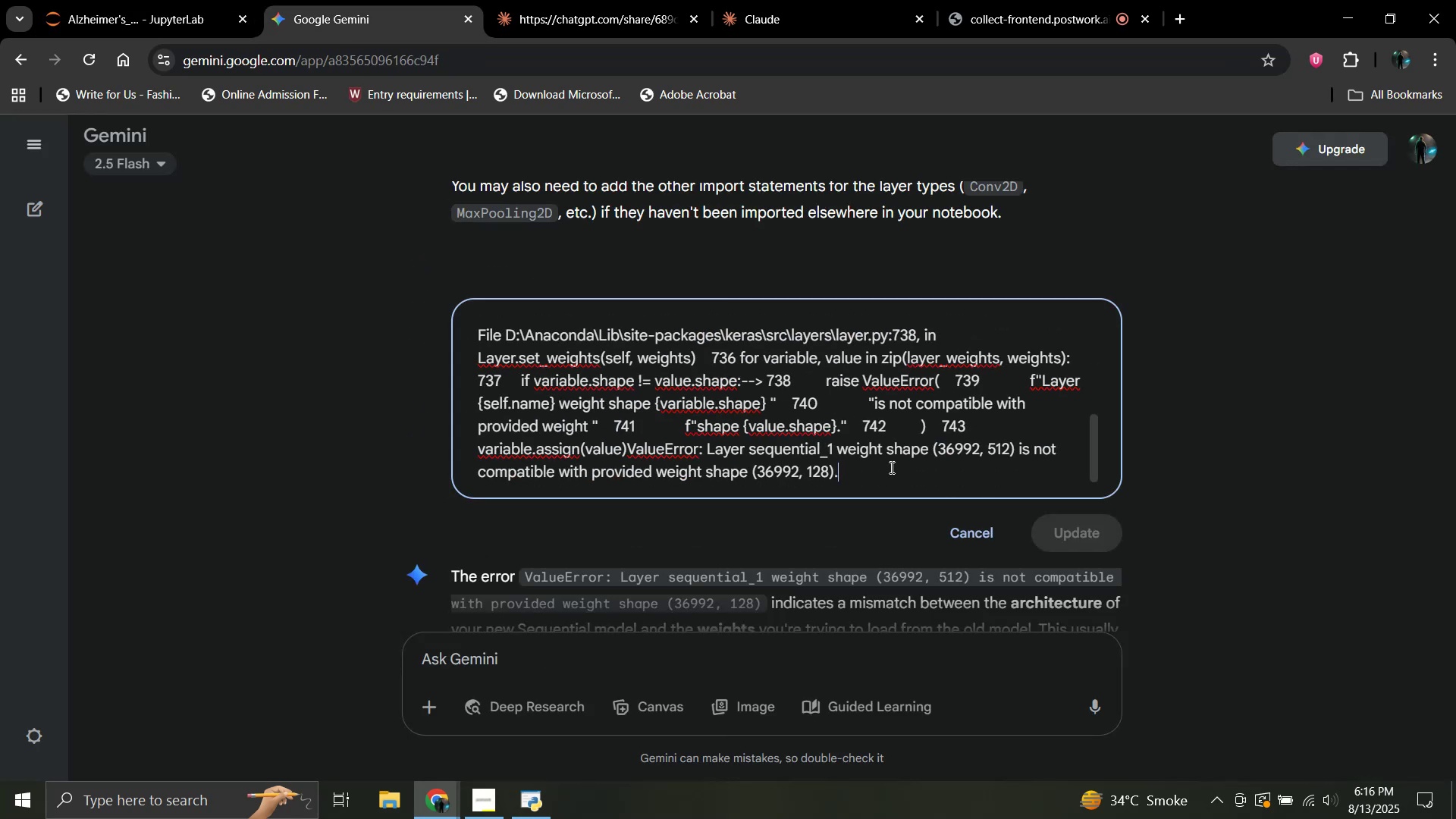 
key(Shift+Enter)
 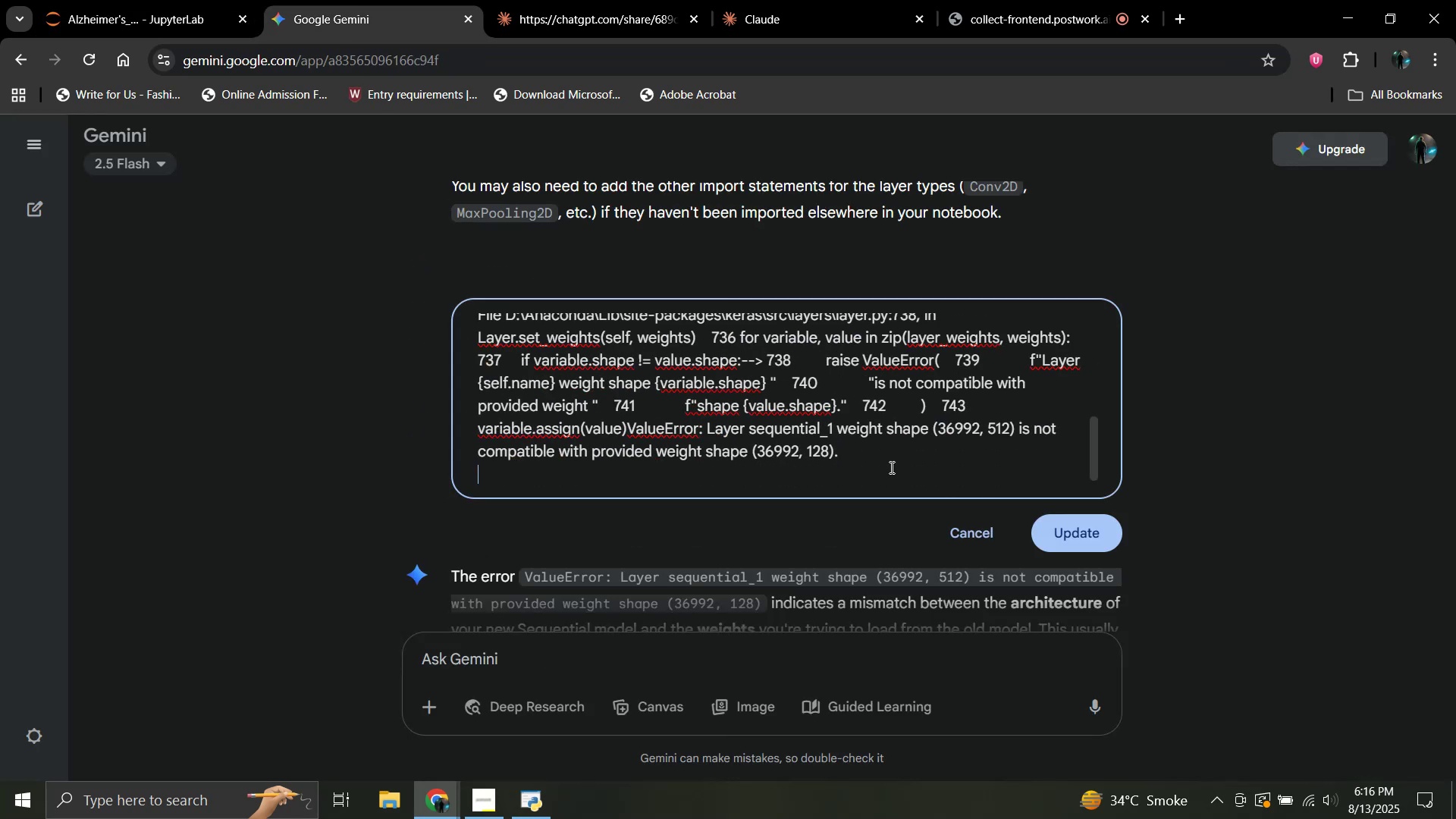 
key(Shift+Enter)
 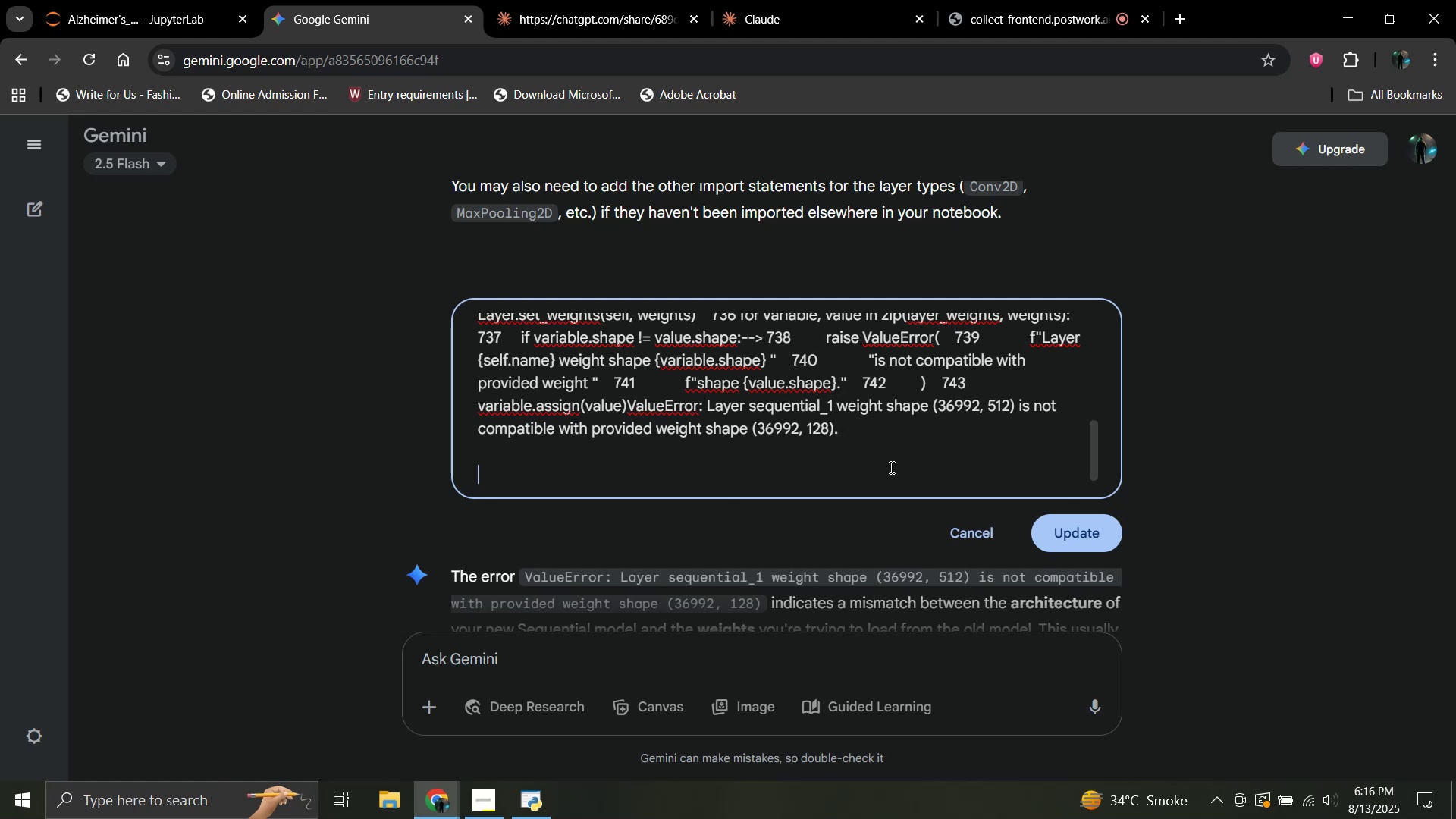 
type(also )
 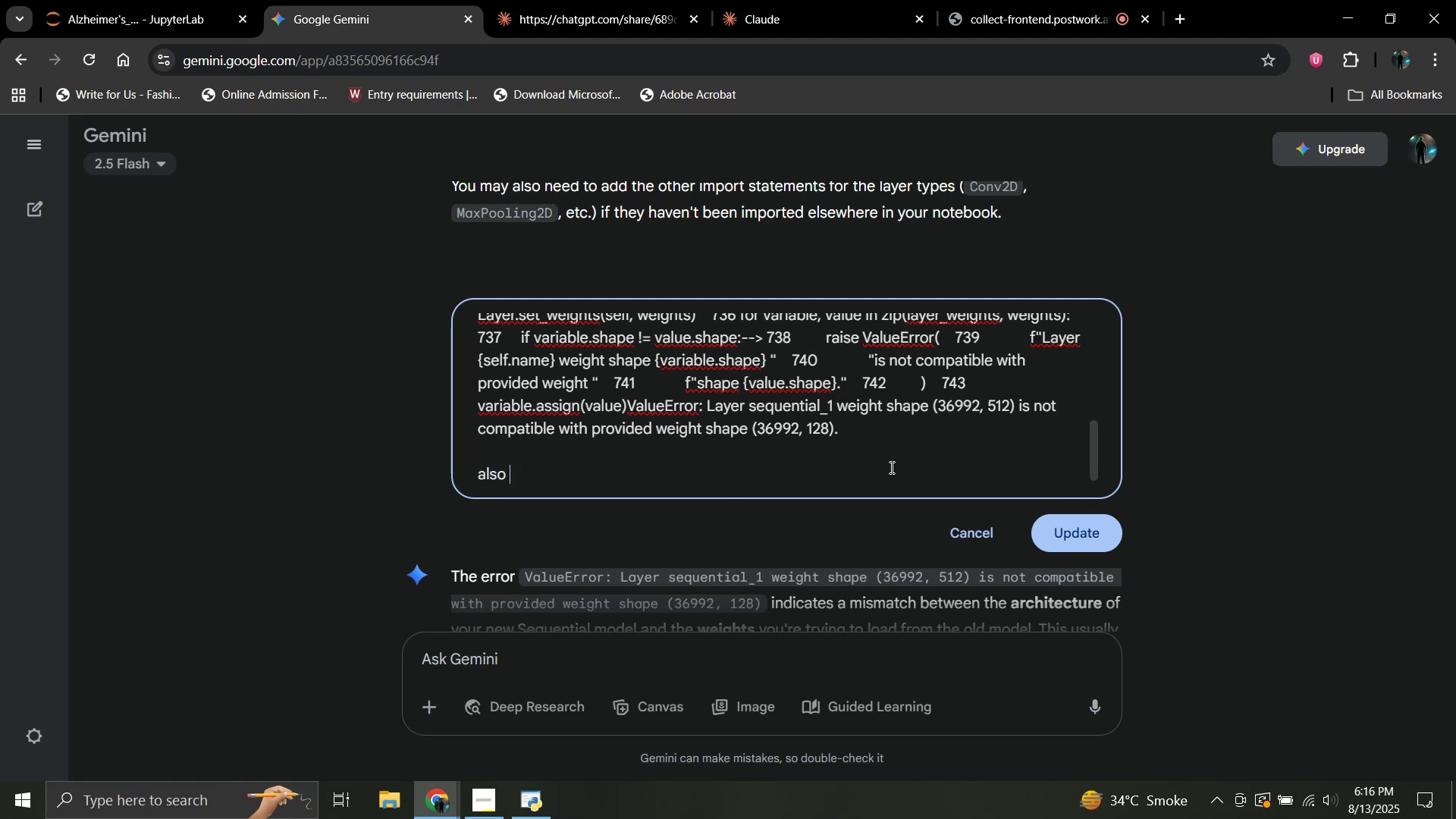 
key(Backspace)
 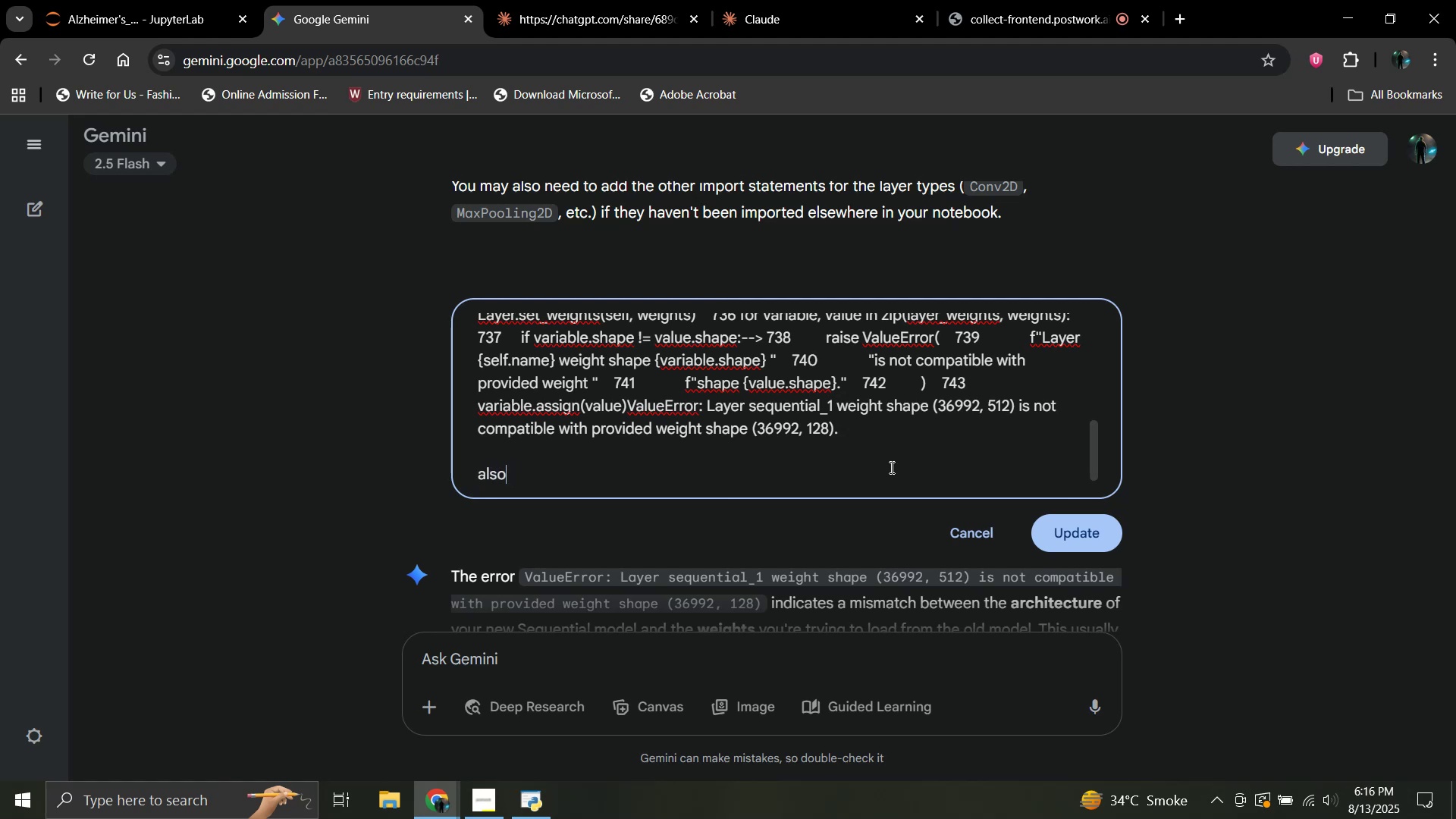 
key(Shift+Semicolon)
 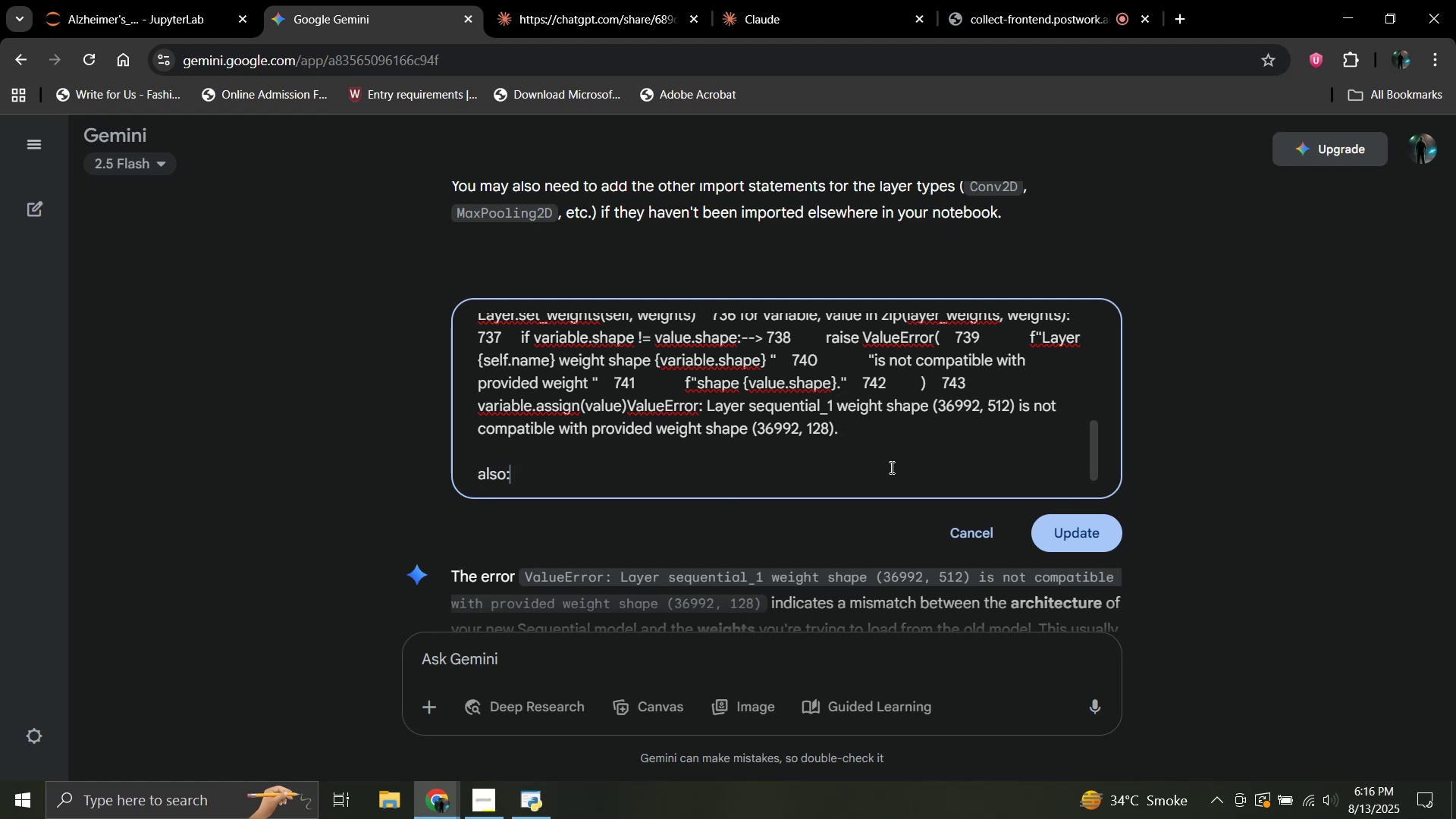 
key(Shift+ShiftRight)
 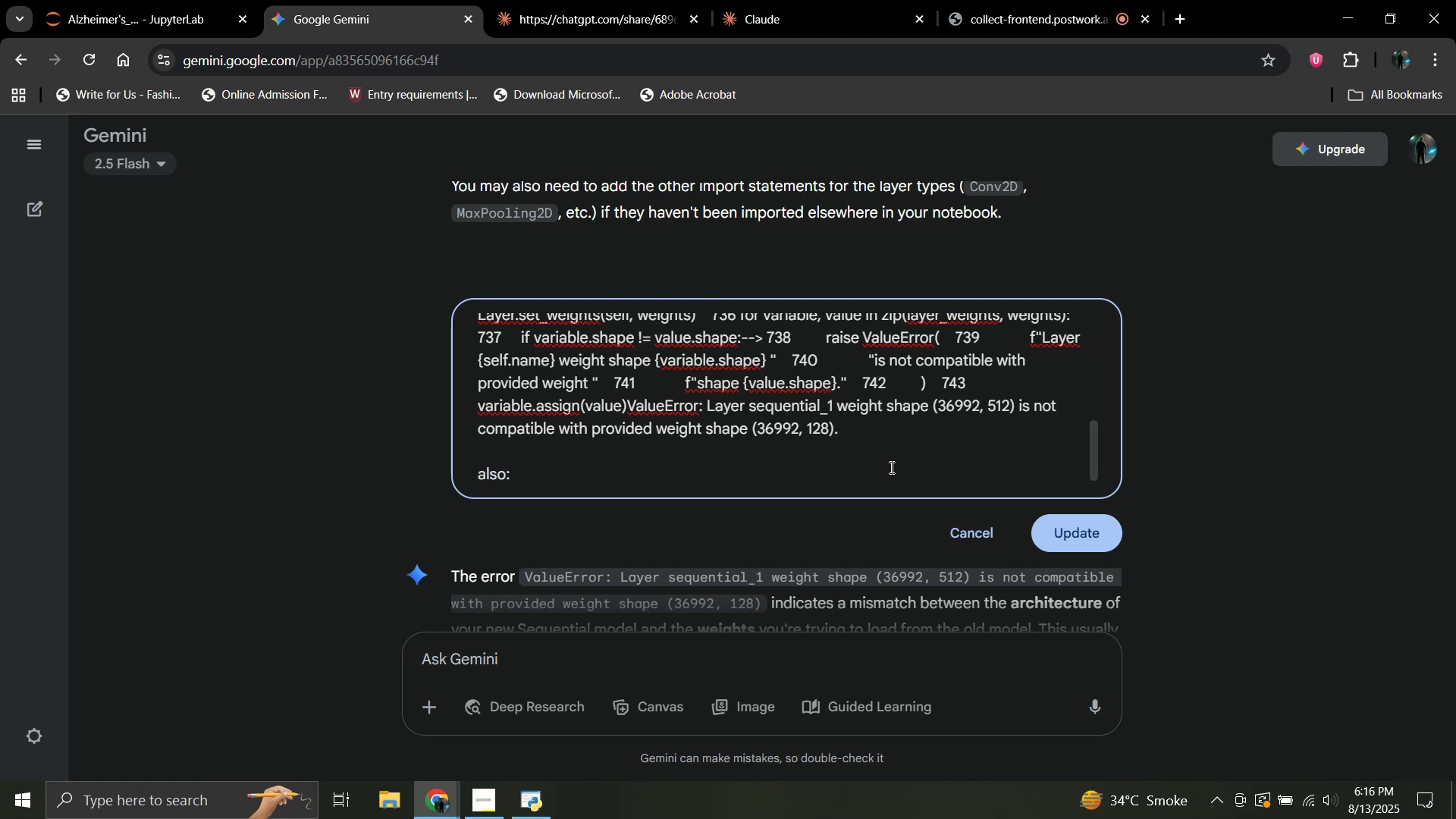 
key(Shift+Enter)
 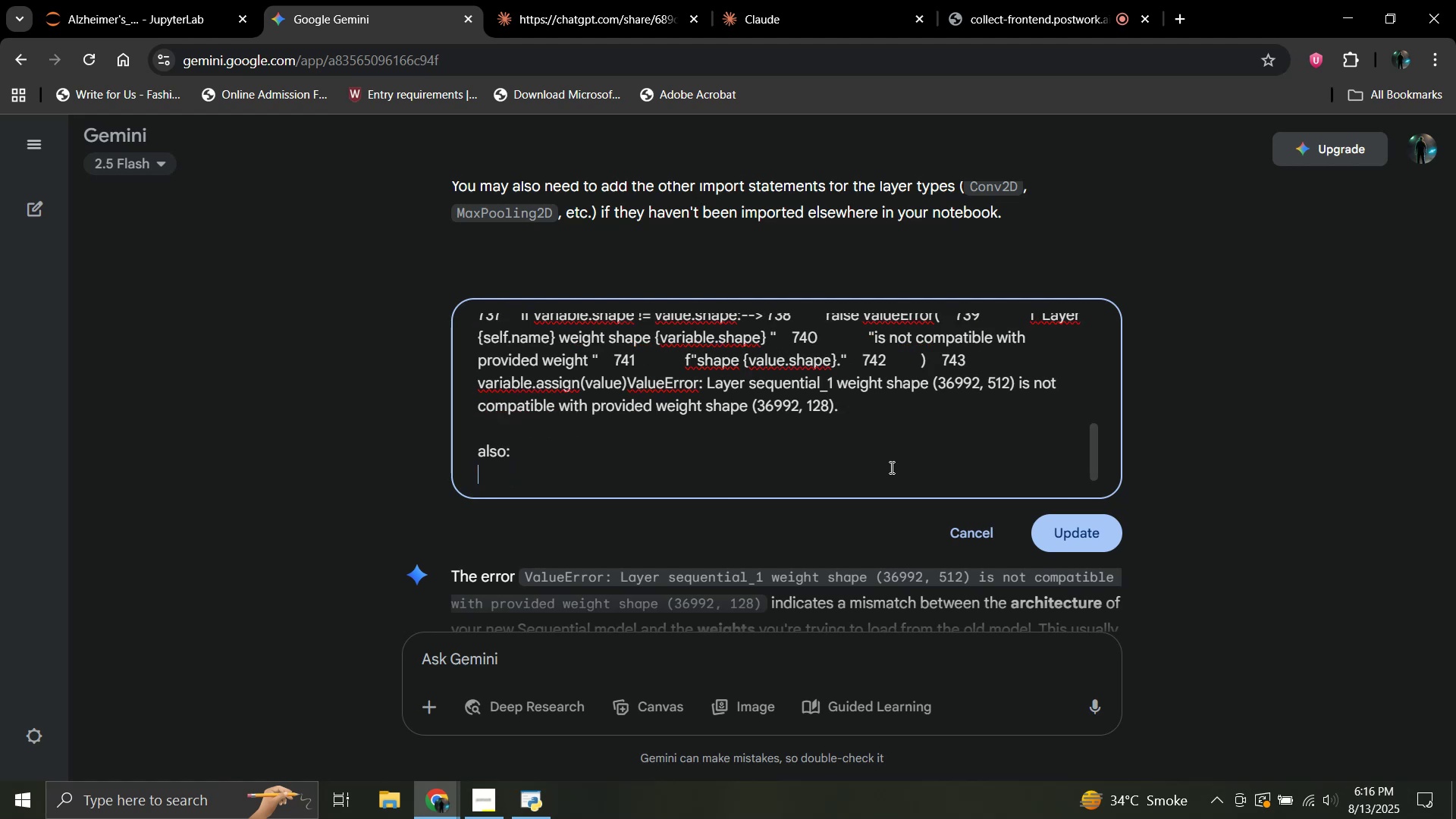 
key(Control+V)
 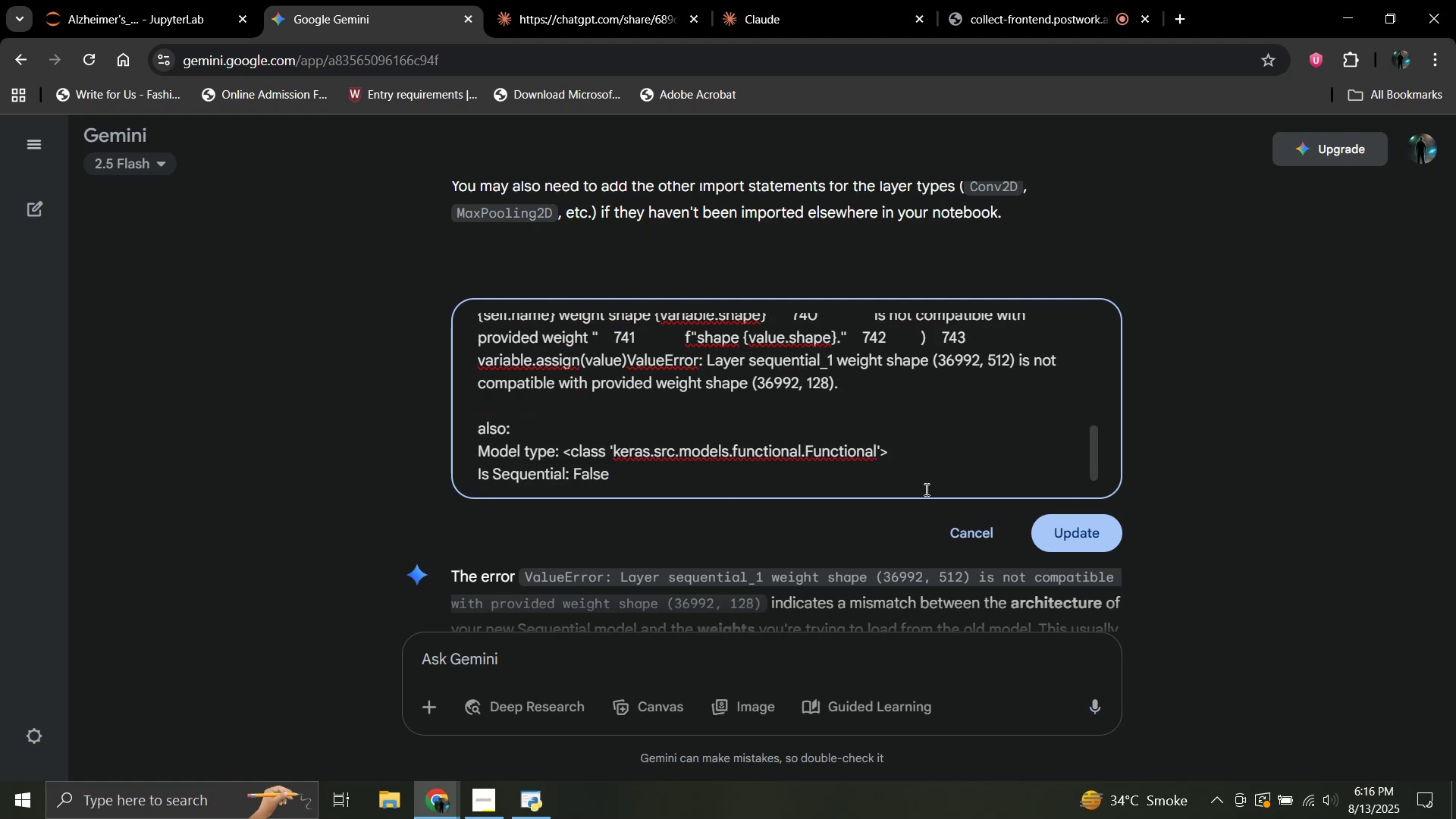 
left_click([1084, 532])
 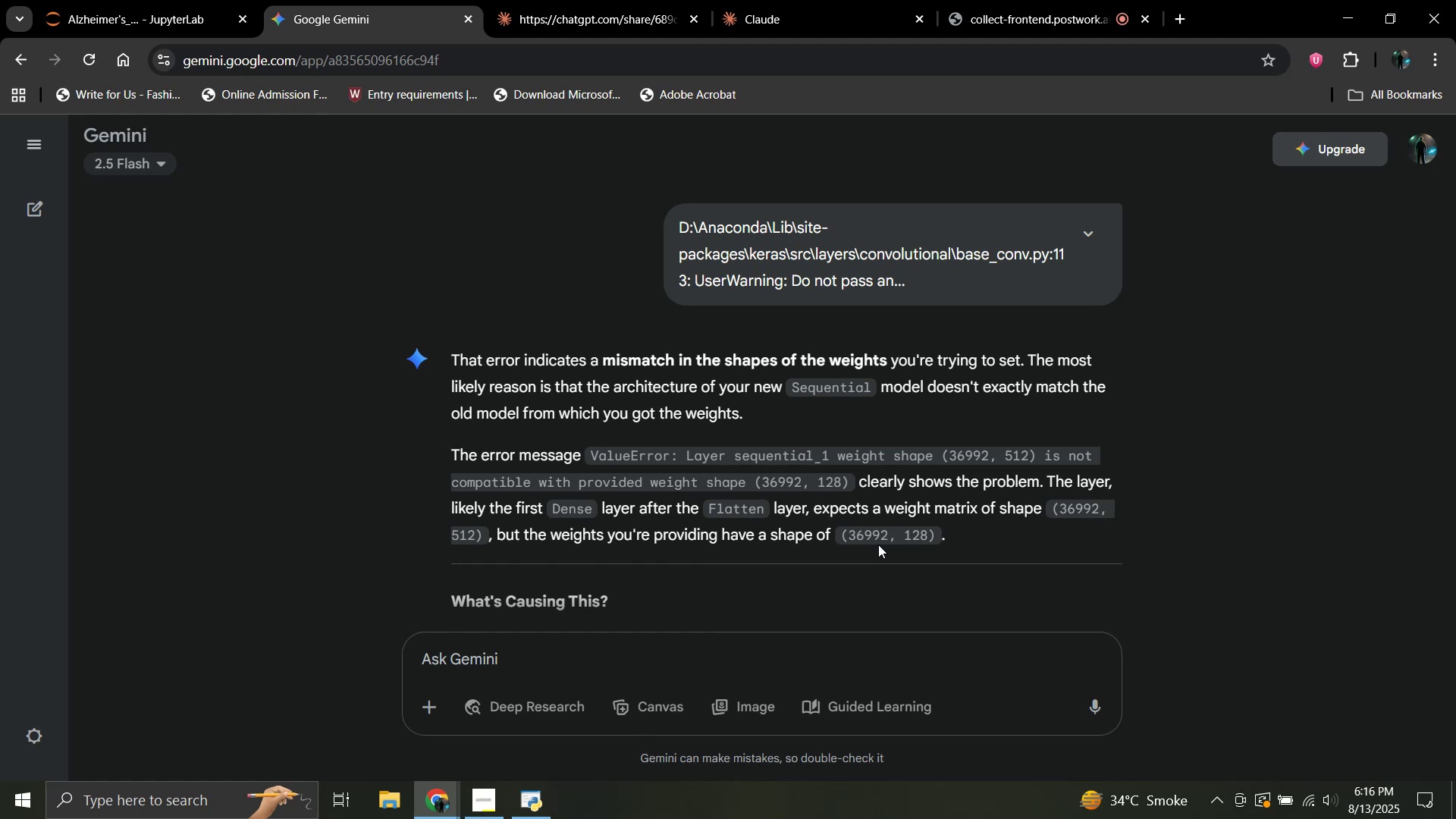 
wait(24.06)
 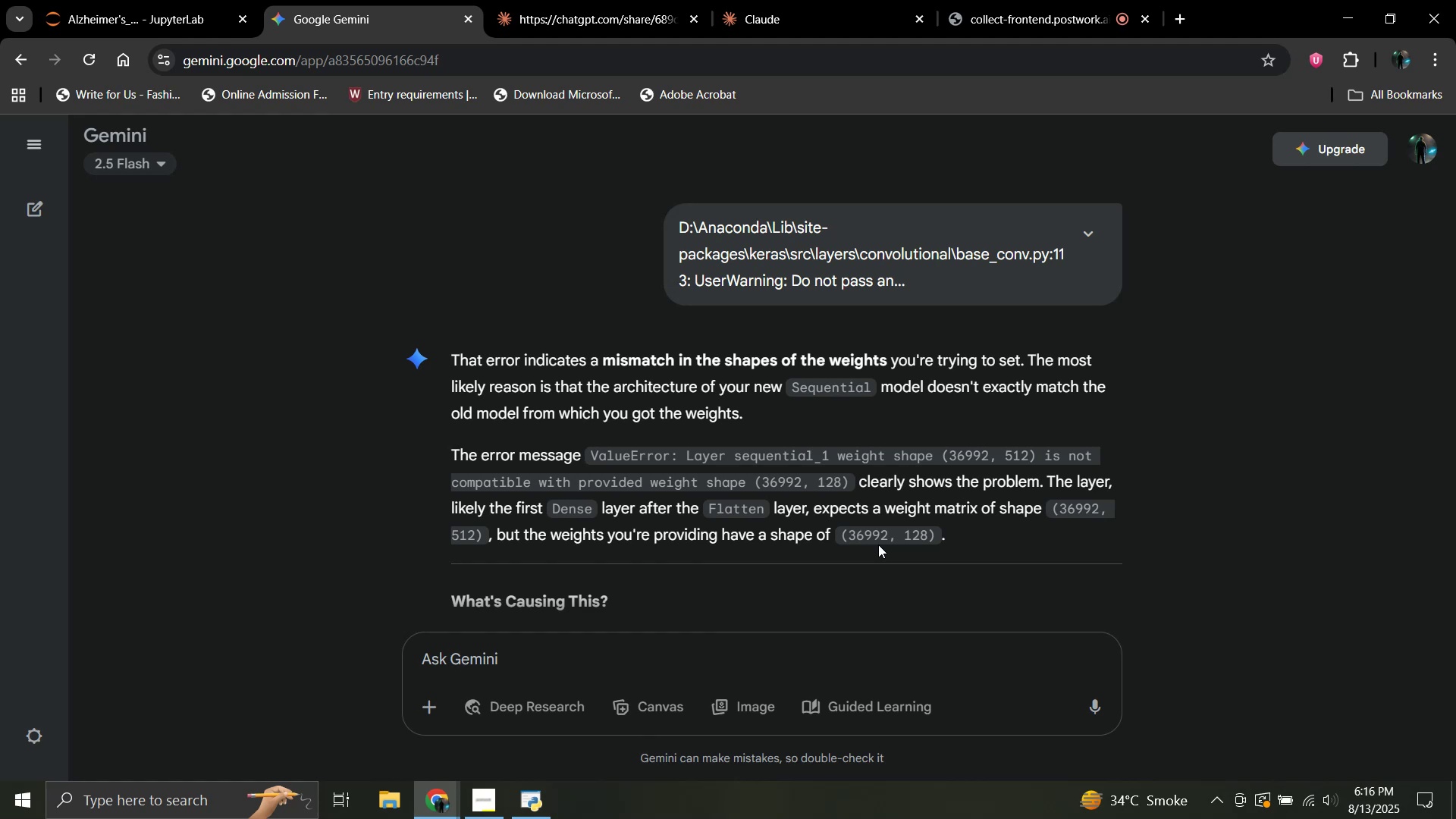 
scroll: coordinate [934, 372], scroll_direction: down, amount: 6.0
 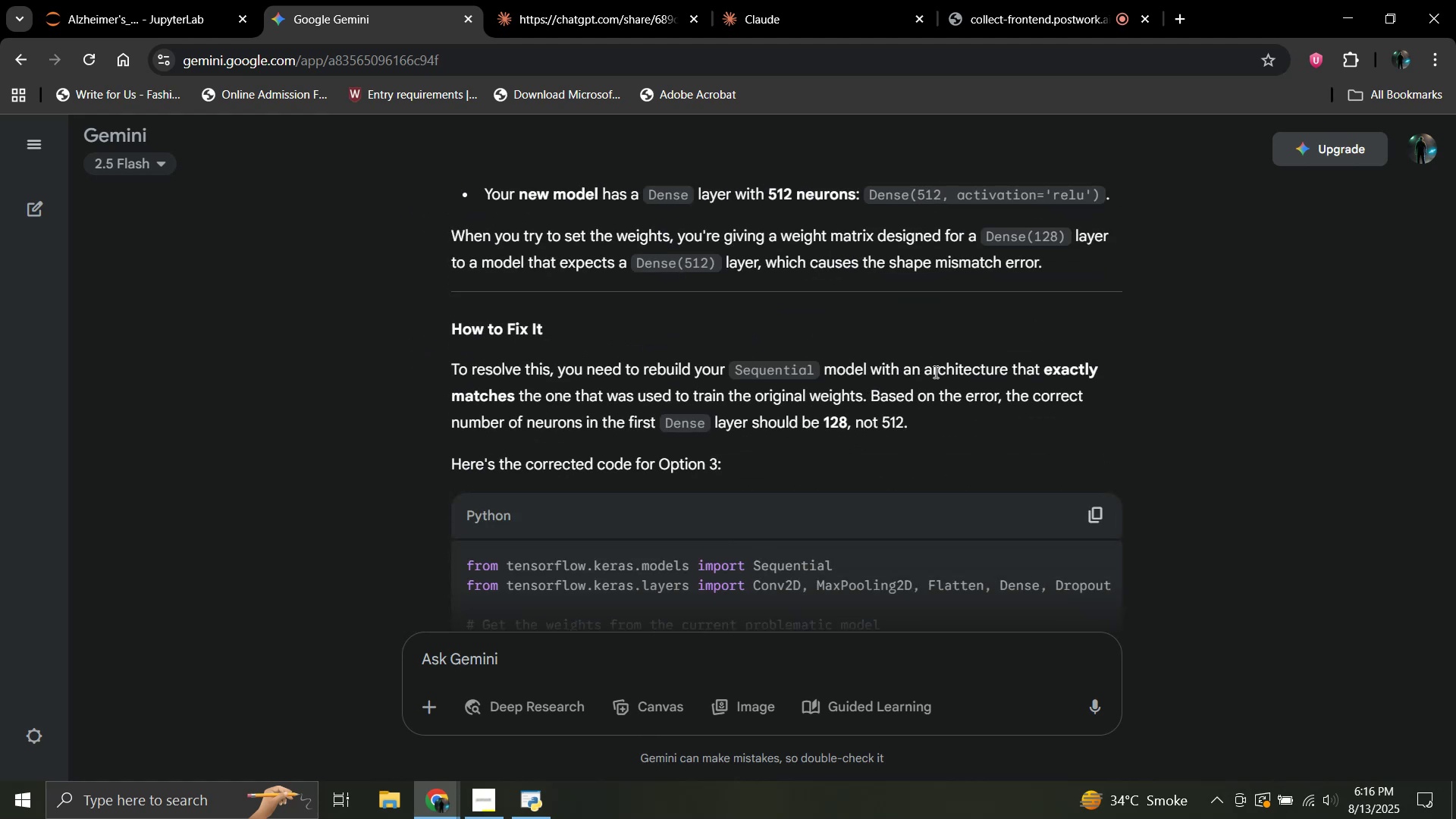 
scroll: coordinate [934, 372], scroll_direction: up, amount: 5.0
 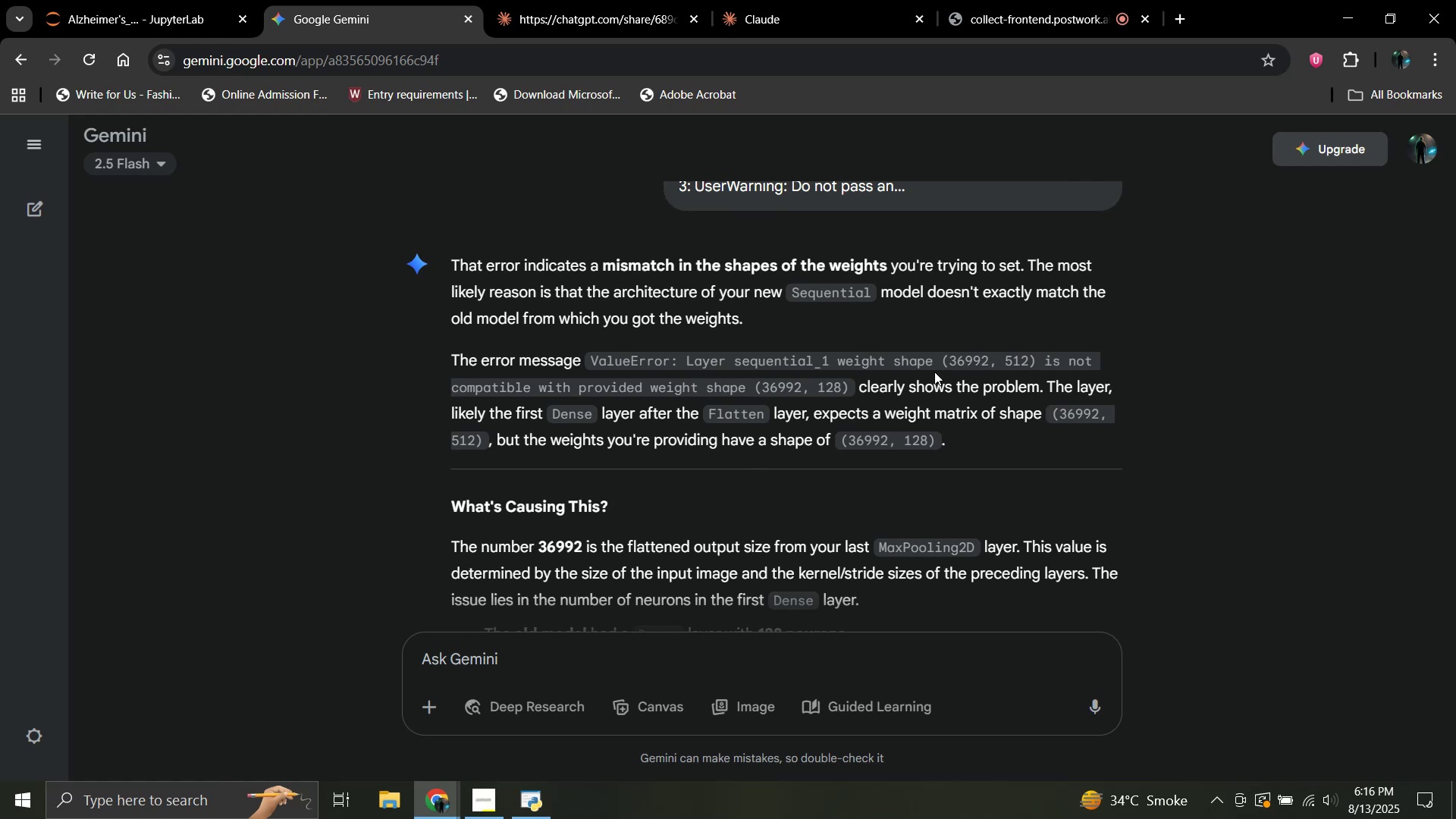 
scroll: coordinate [934, 372], scroll_direction: down, amount: 3.0
 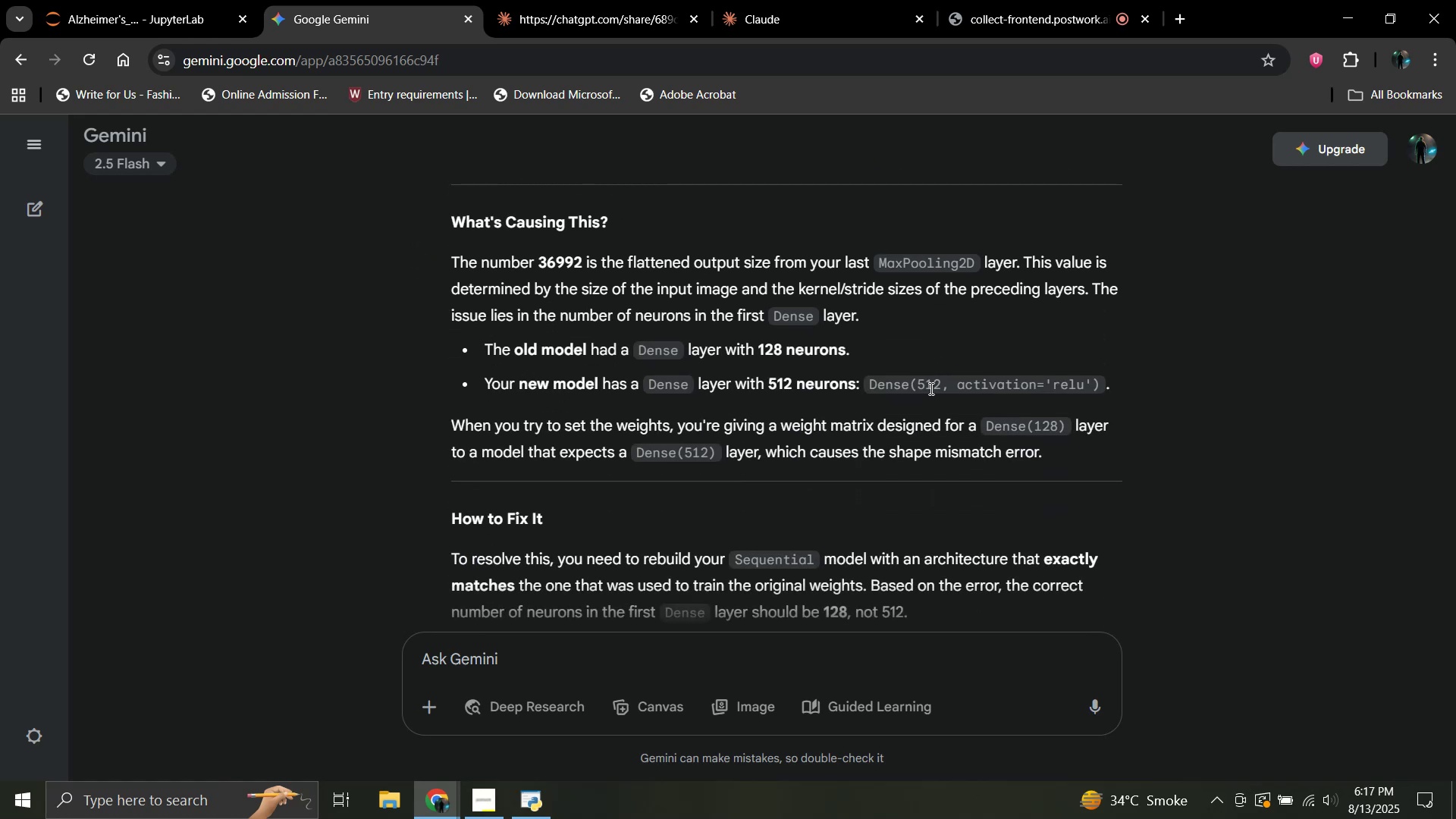 
wait(11.7)
 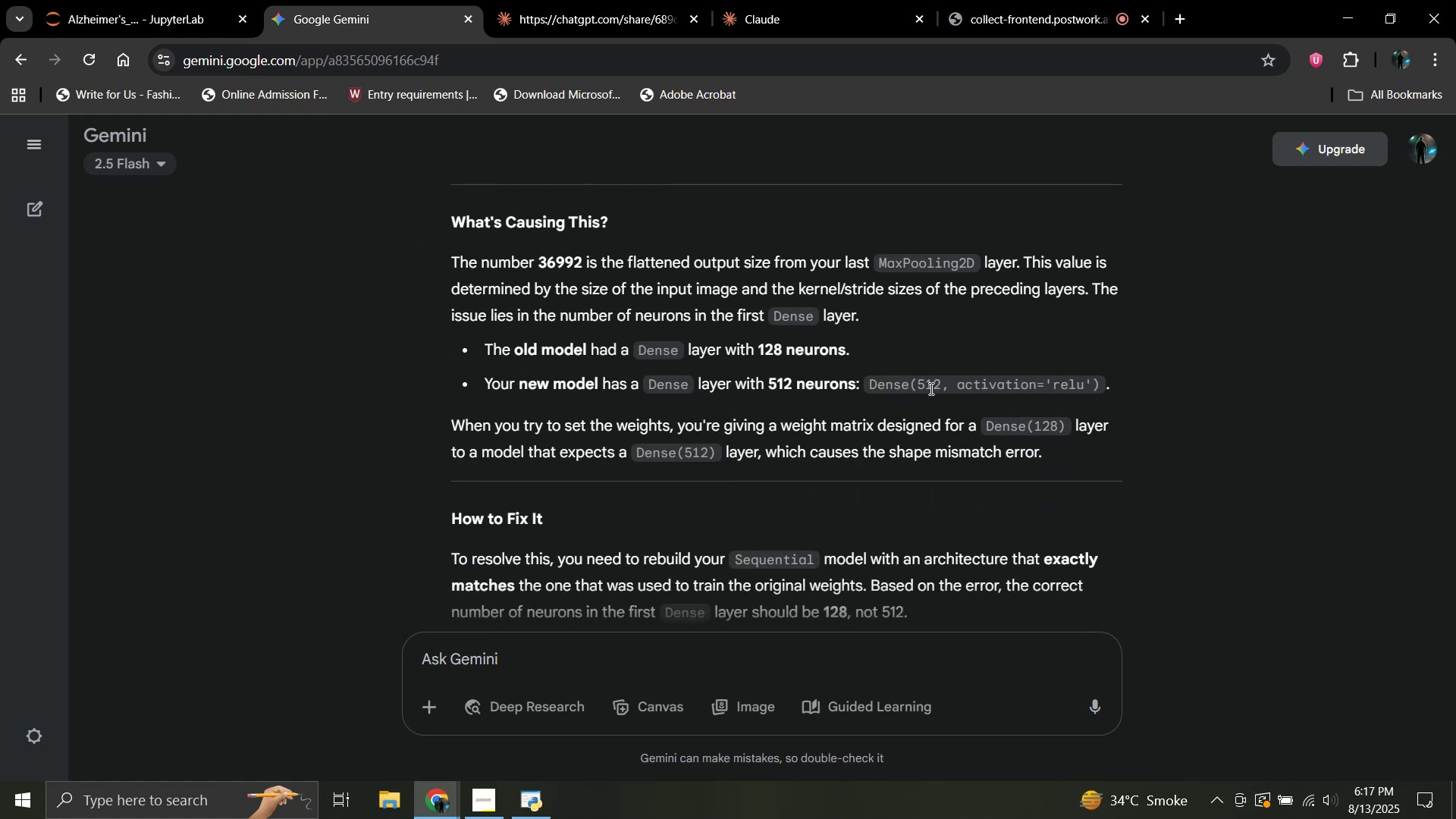 
scroll: coordinate [930, 388], scroll_direction: down, amount: 1.0
 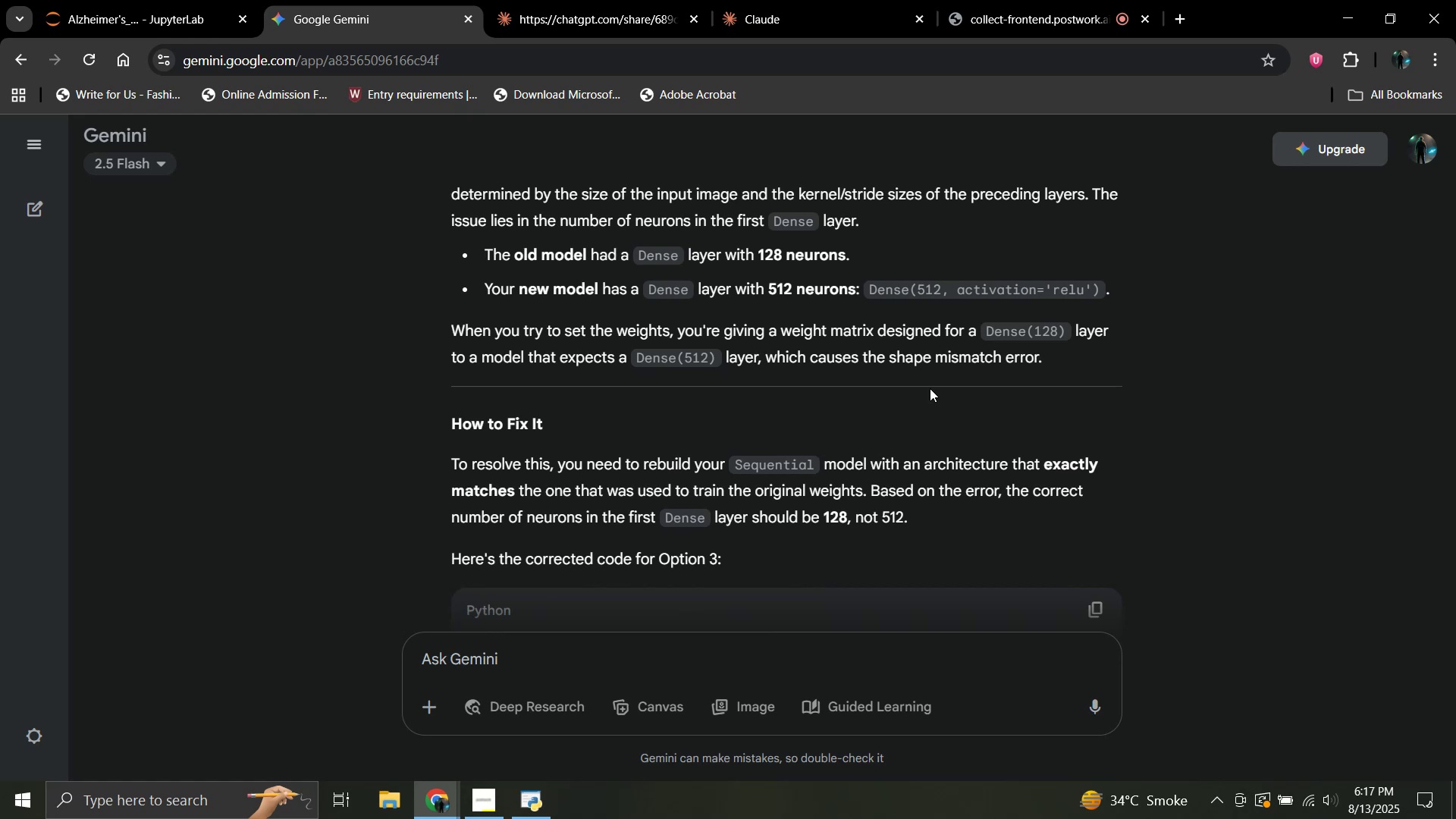 
wait(21.14)
 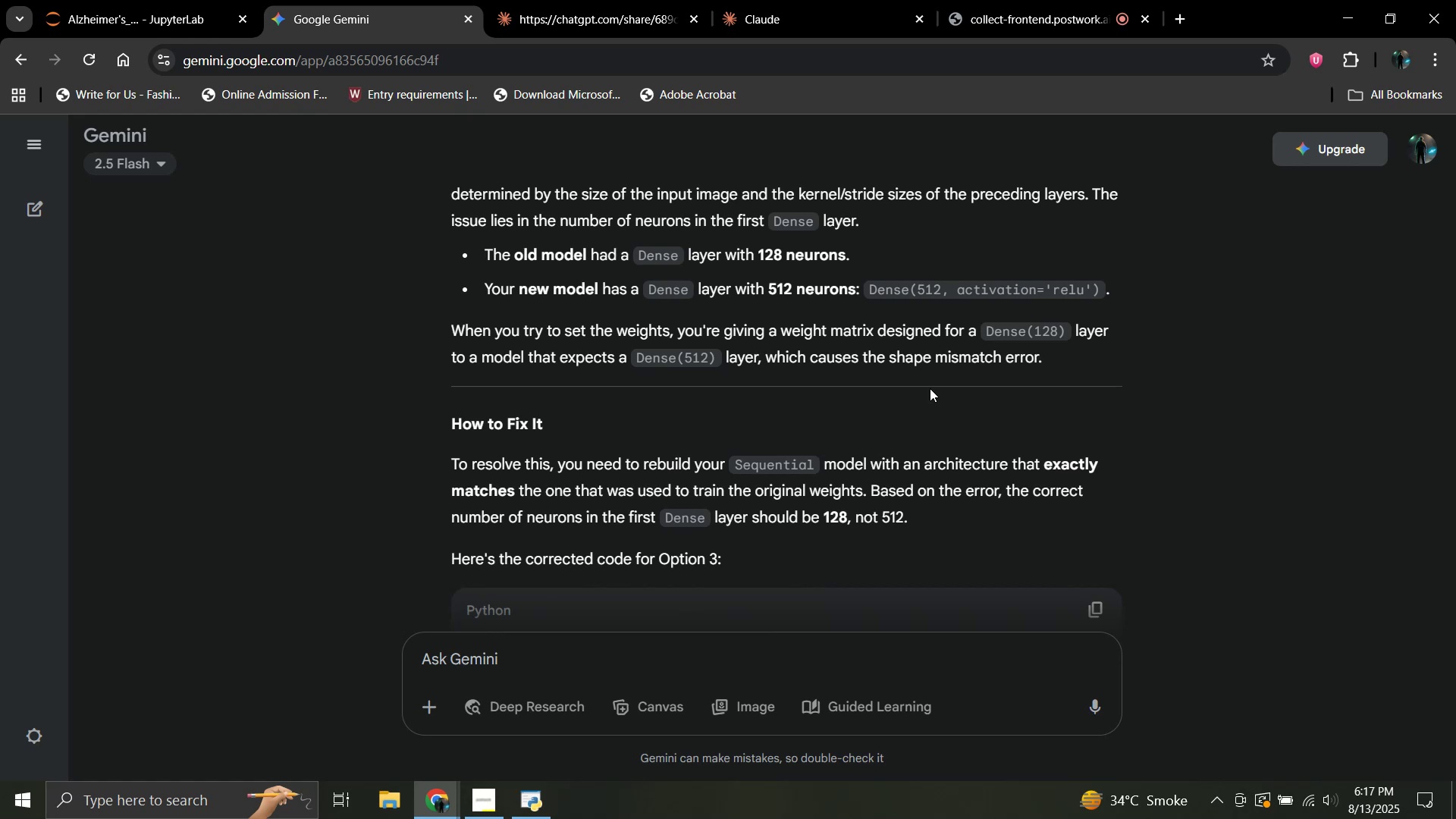 
scroll: coordinate [741, 472], scroll_direction: up, amount: 3.0
 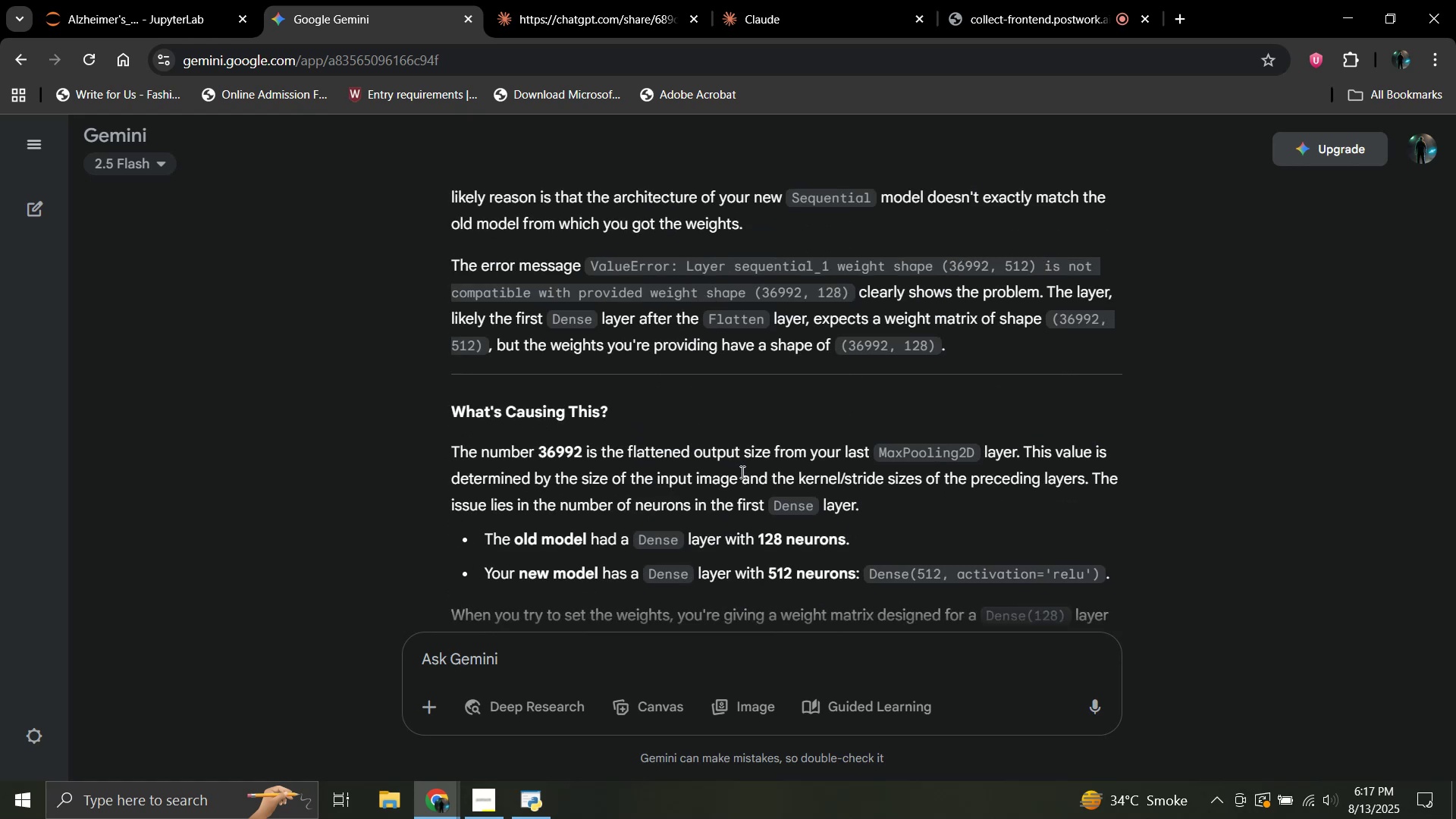 
scroll: coordinate [741, 472], scroll_direction: down, amount: 2.0
 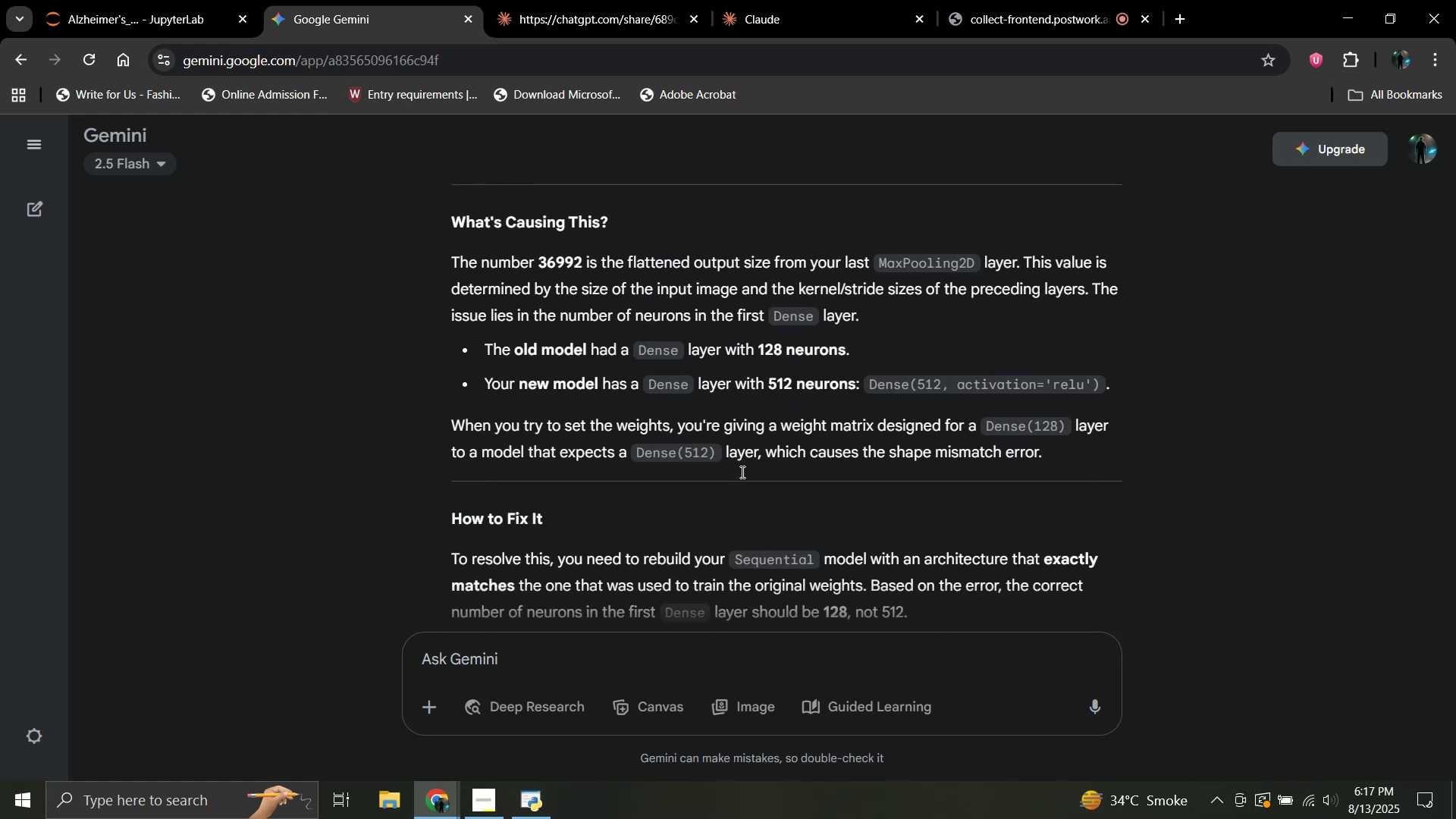 
scroll: coordinate [741, 472], scroll_direction: up, amount: 2.0
 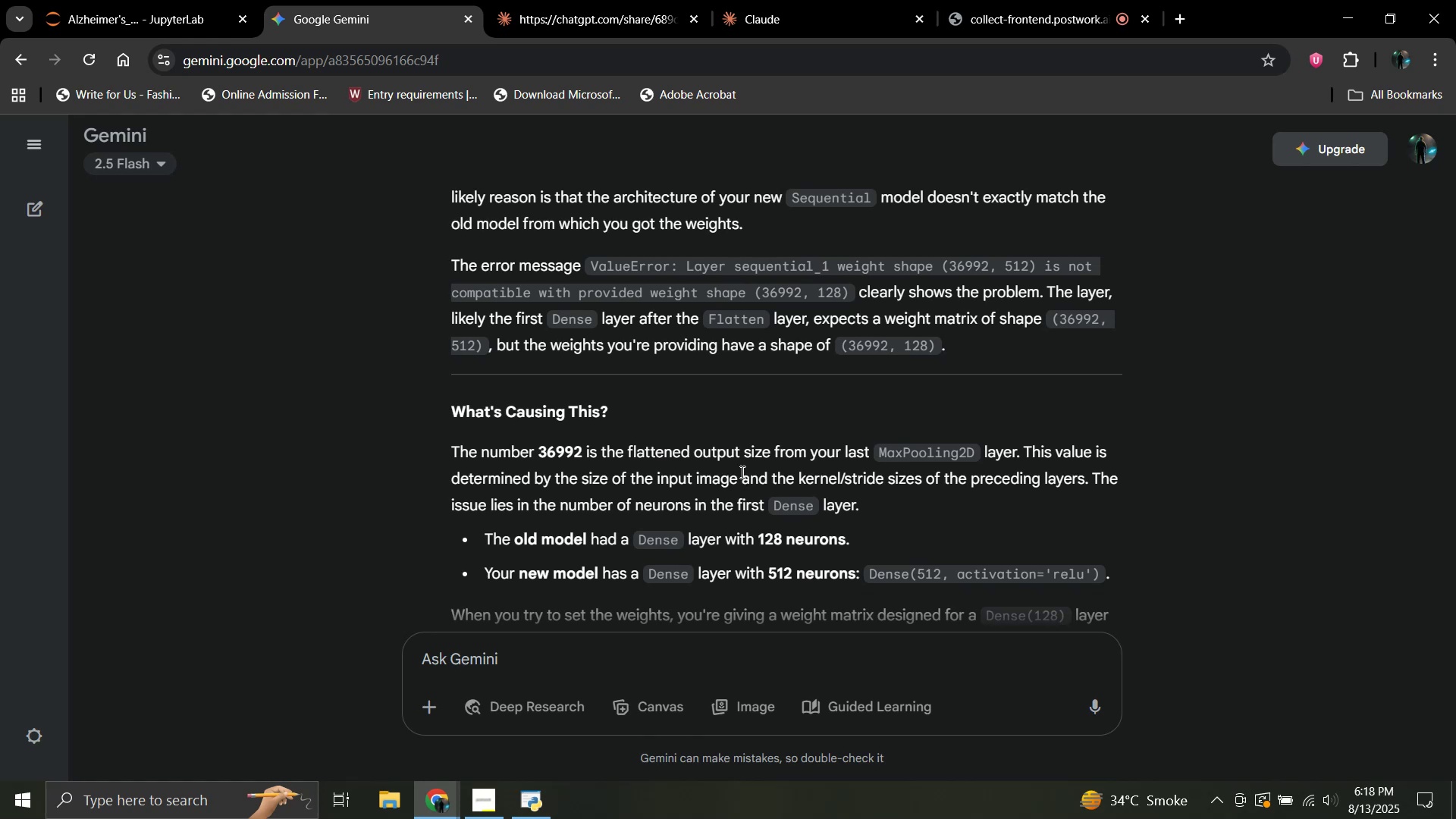 
wait(49.76)
 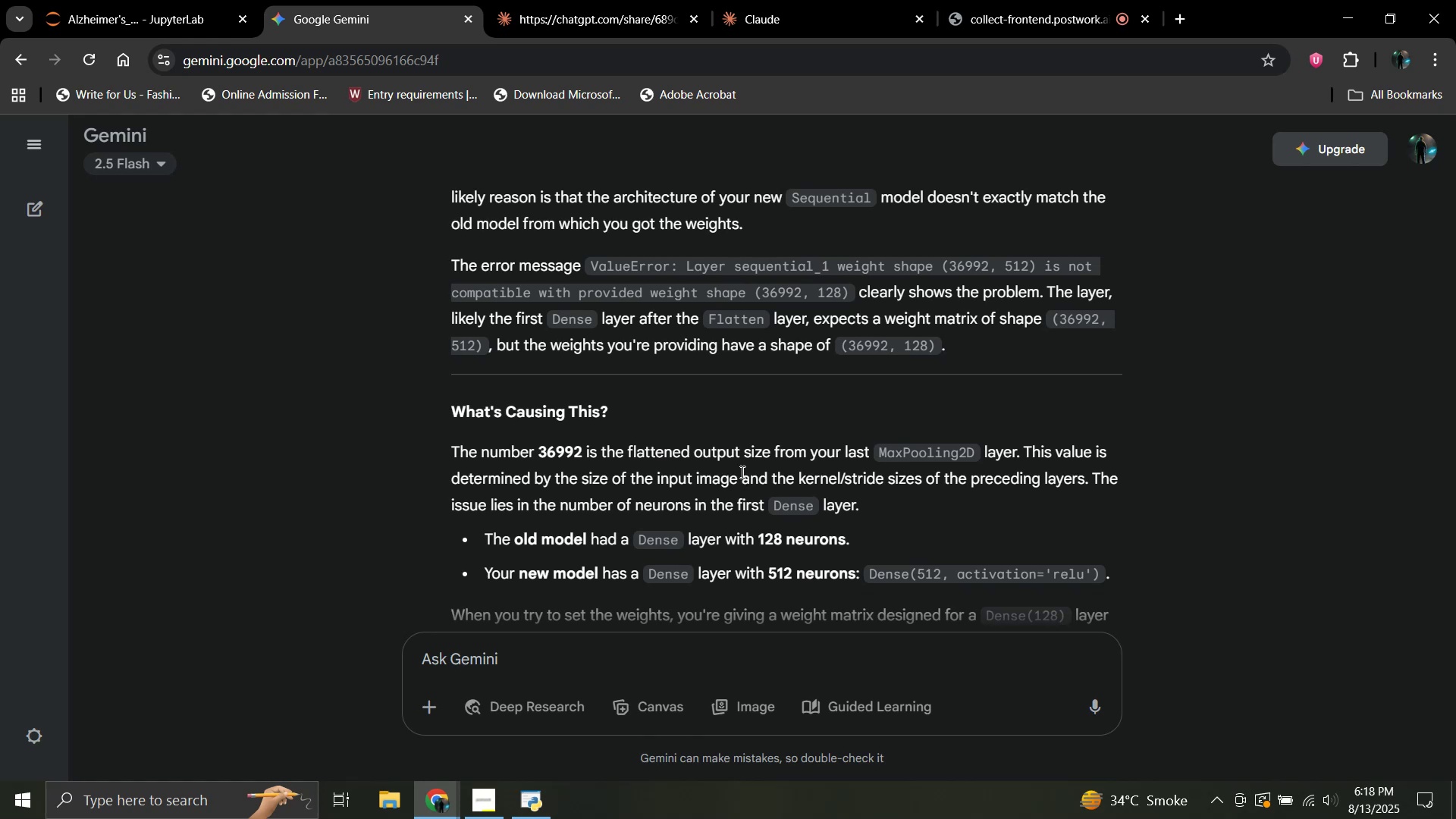 
scroll: coordinate [741, 458], scroll_direction: down, amount: 2.0
 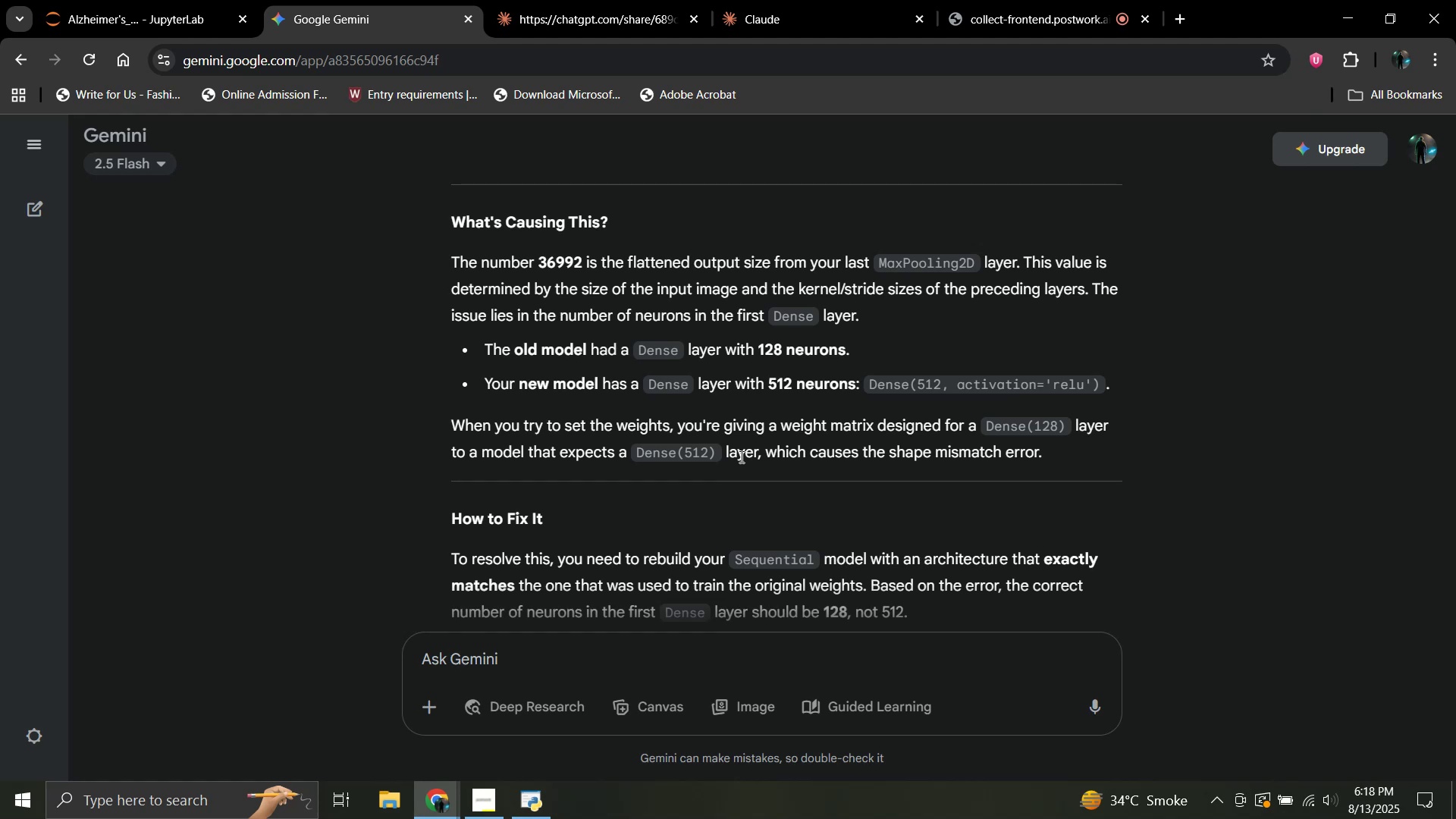 
wait(9.67)
 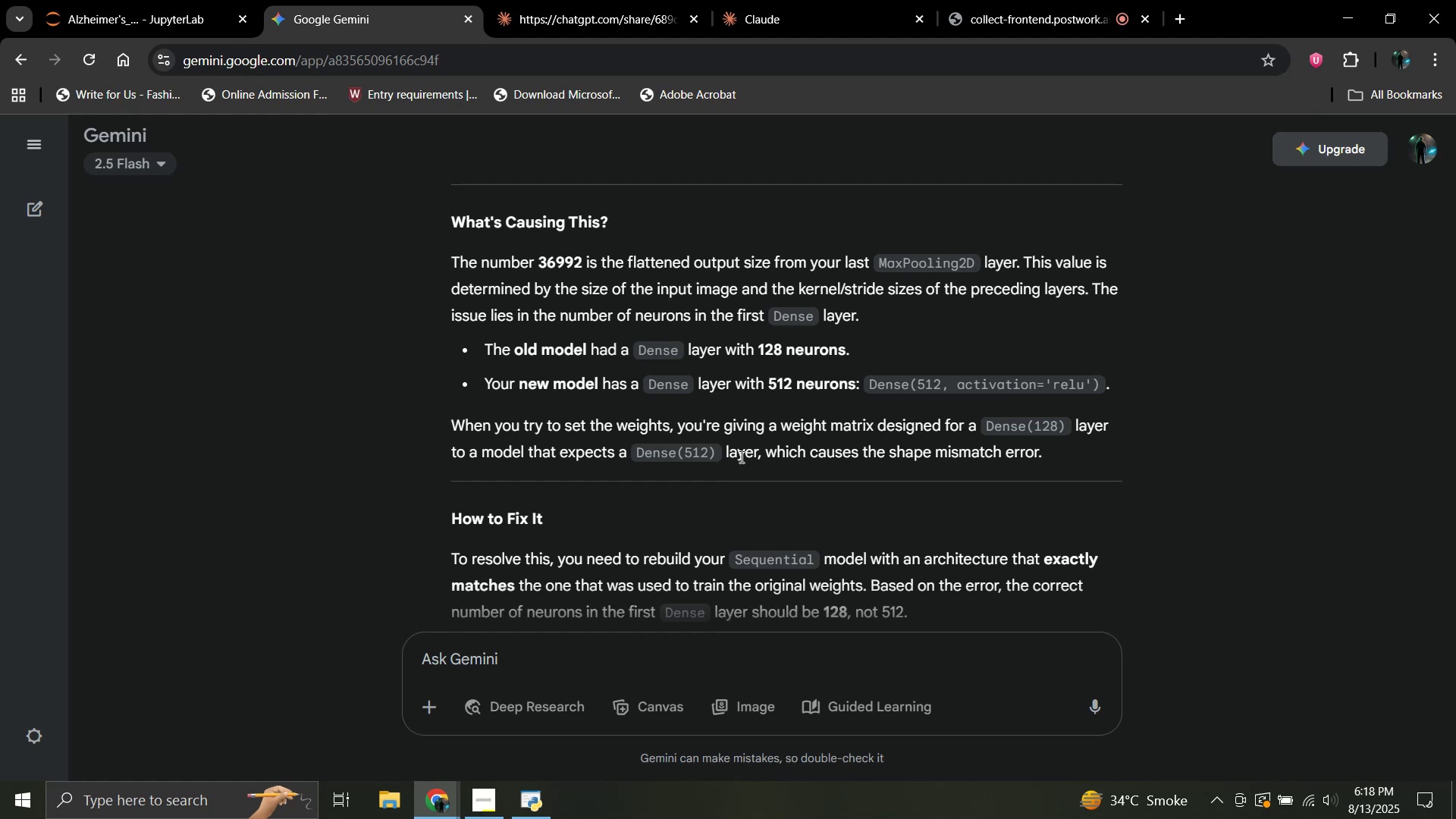 
scroll: coordinate [740, 457], scroll_direction: down, amount: 3.0
 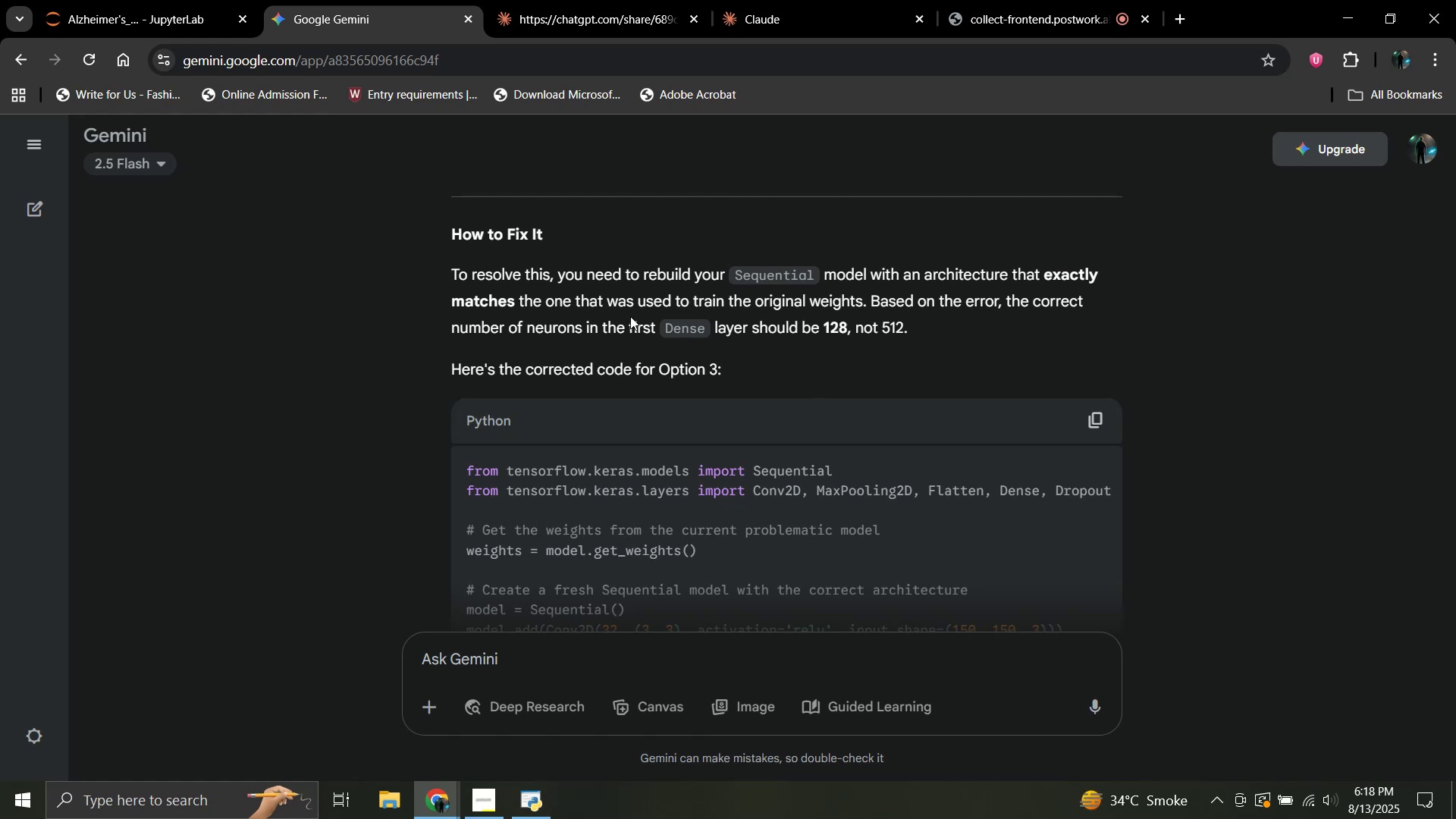 
wait(17.46)
 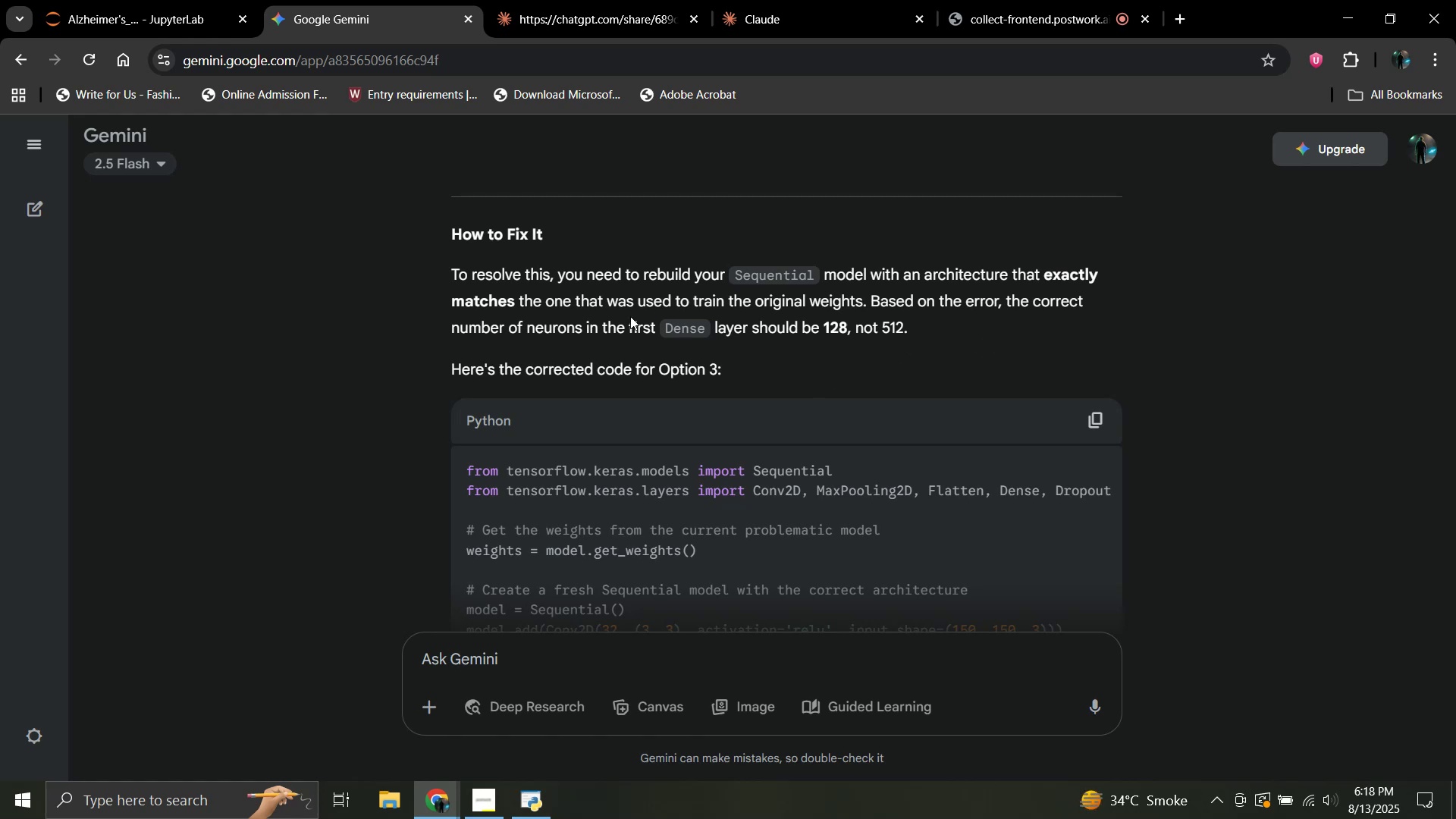 
scroll: coordinate [688, 301], scroll_direction: down, amount: 6.0
 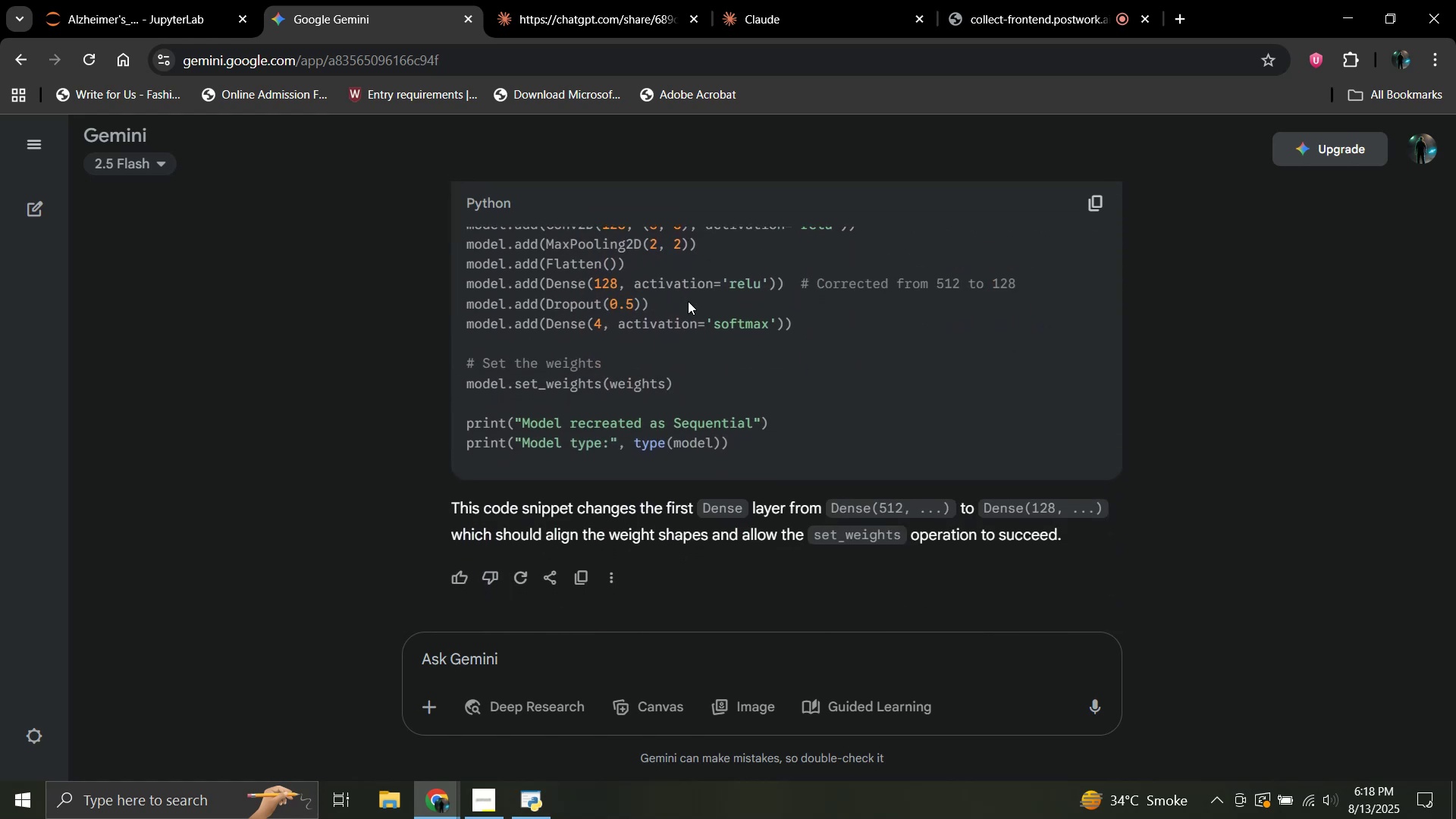 
scroll: coordinate [688, 301], scroll_direction: up, amount: 3.0
 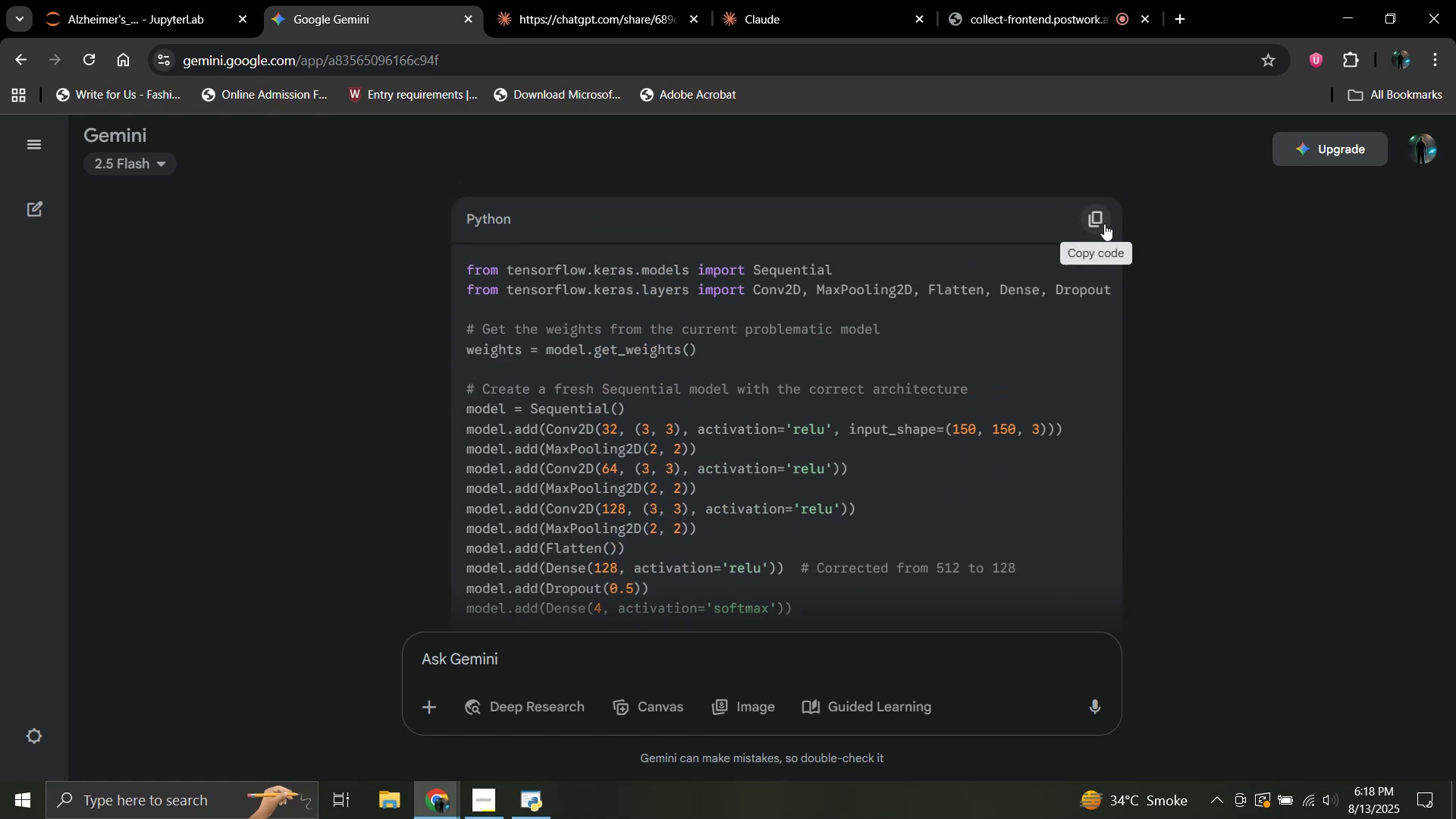 
left_click([1103, 222])
 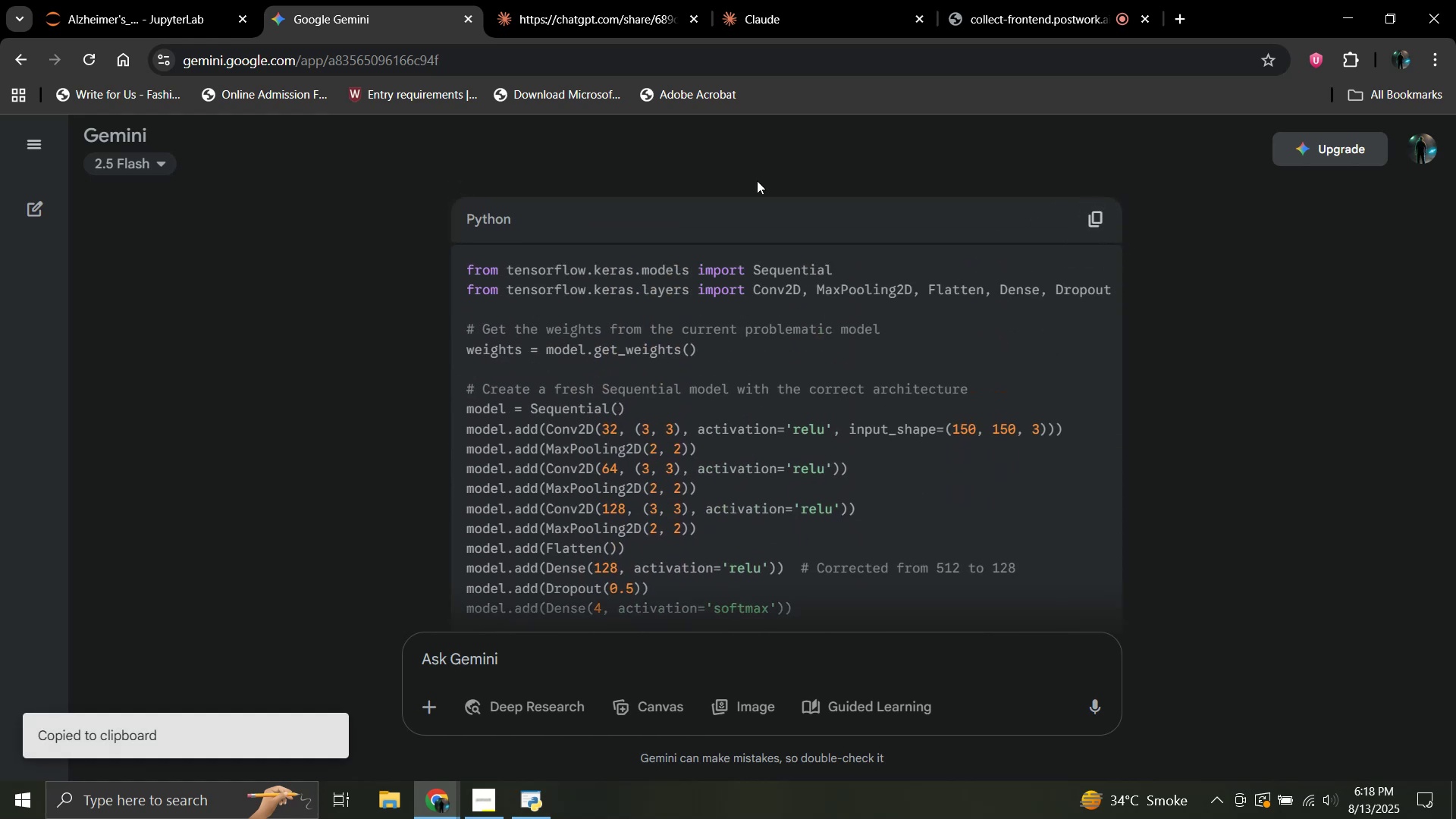 
left_click([183, 0])
 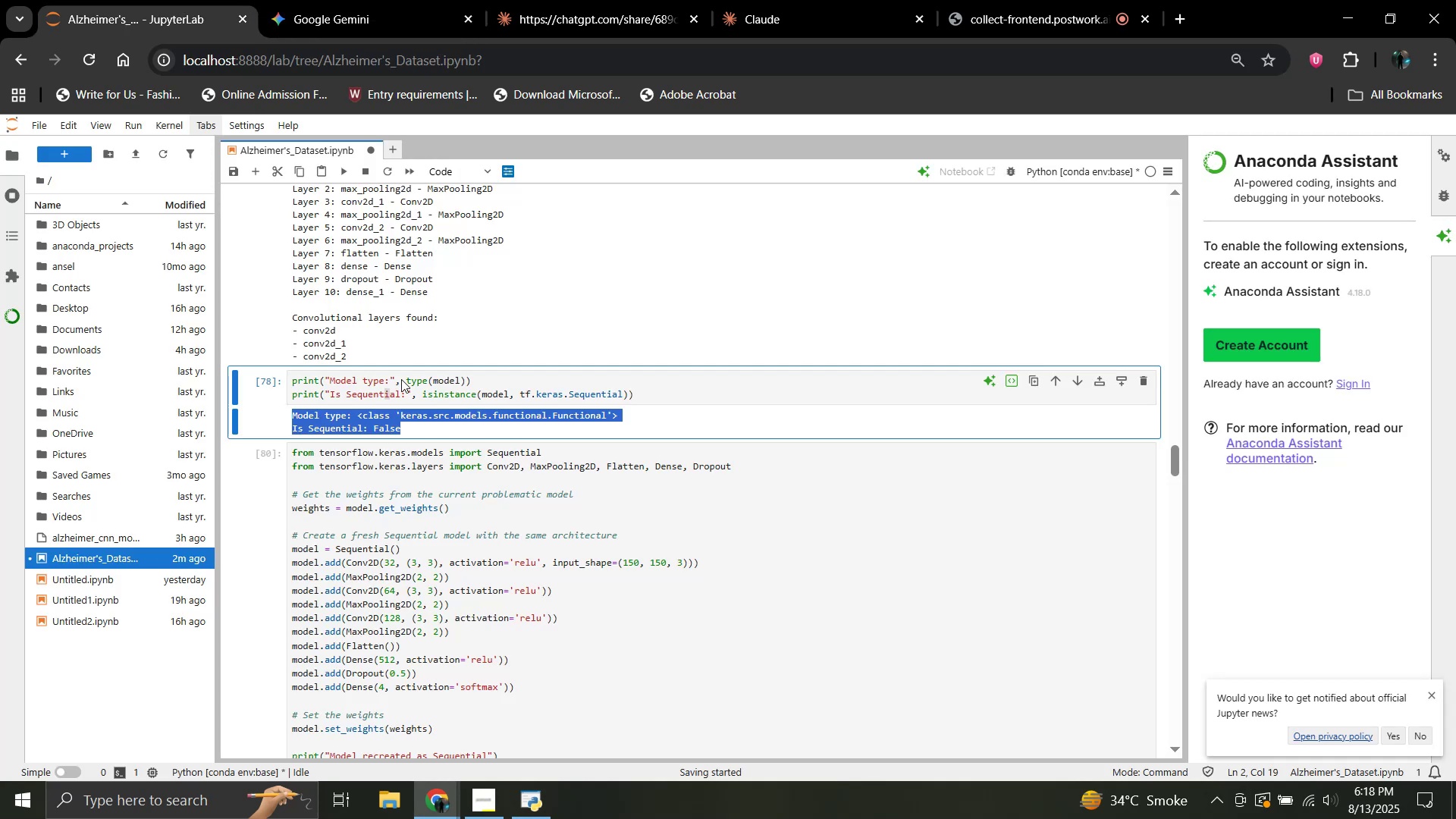 
scroll: coordinate [404, 410], scroll_direction: down, amount: 1.0
 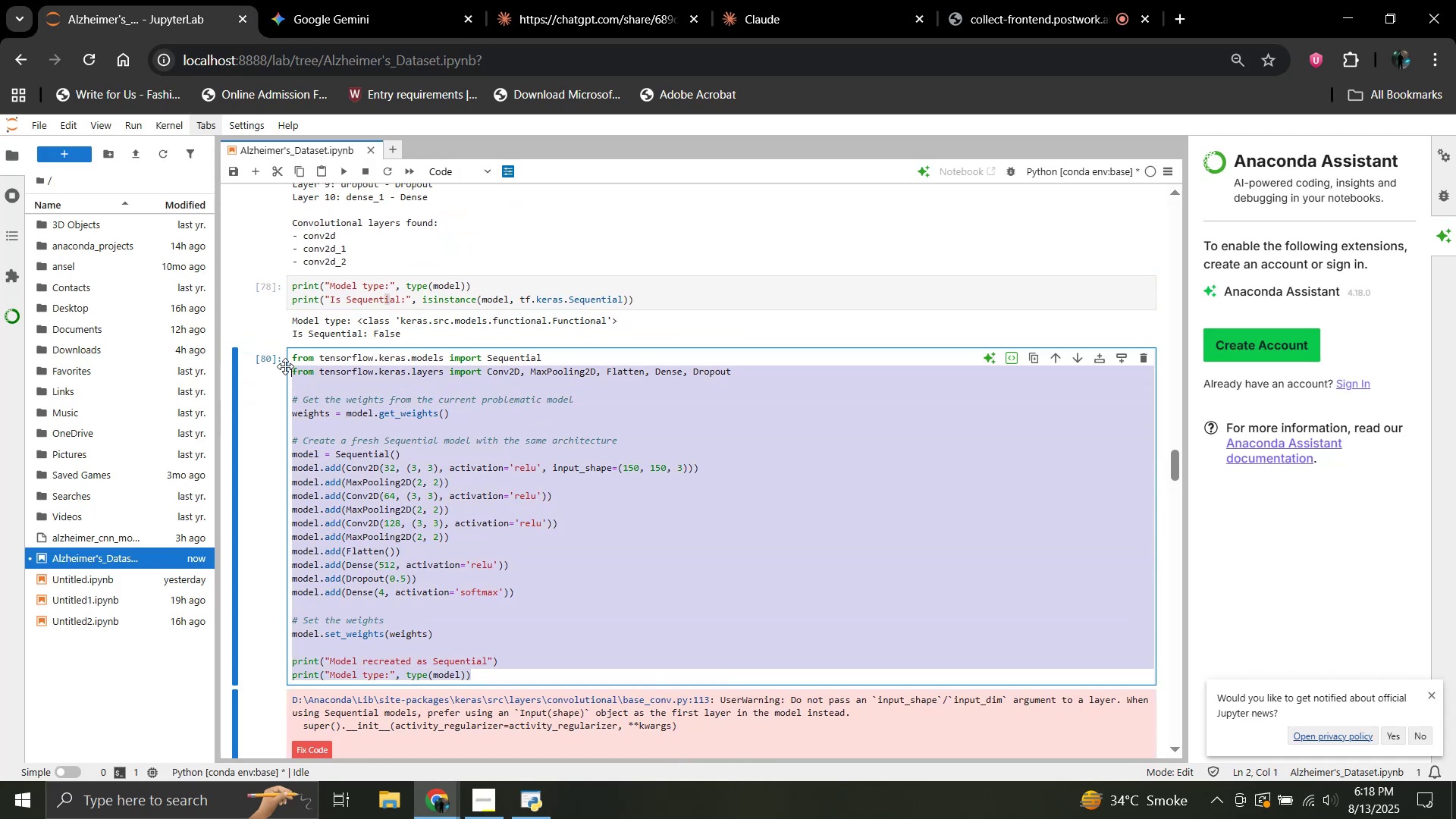 
key(Control+V)
 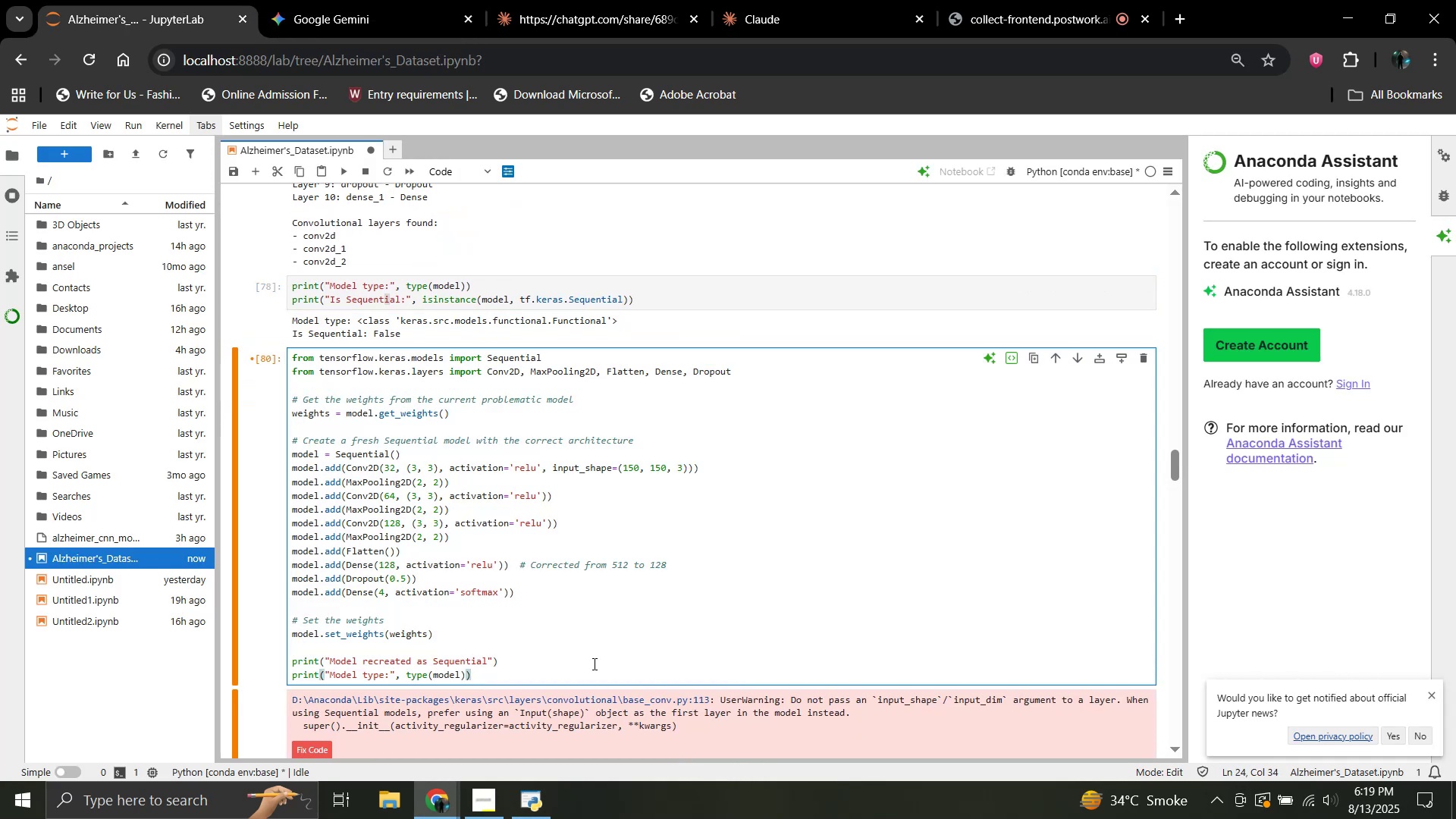 
key(Shift+Enter)
 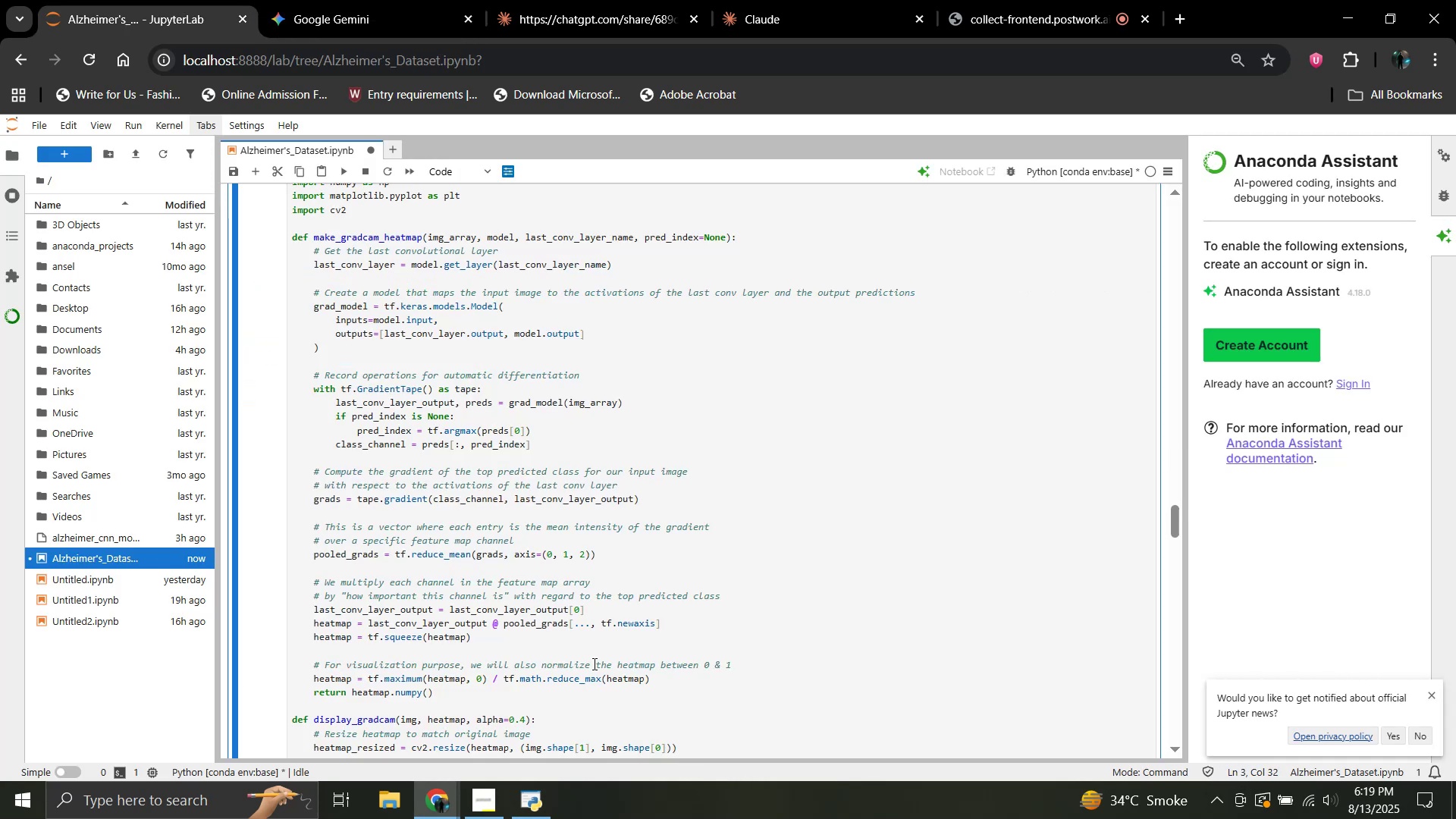 
scroll: coordinate [498, 486], scroll_direction: up, amount: 8.0
 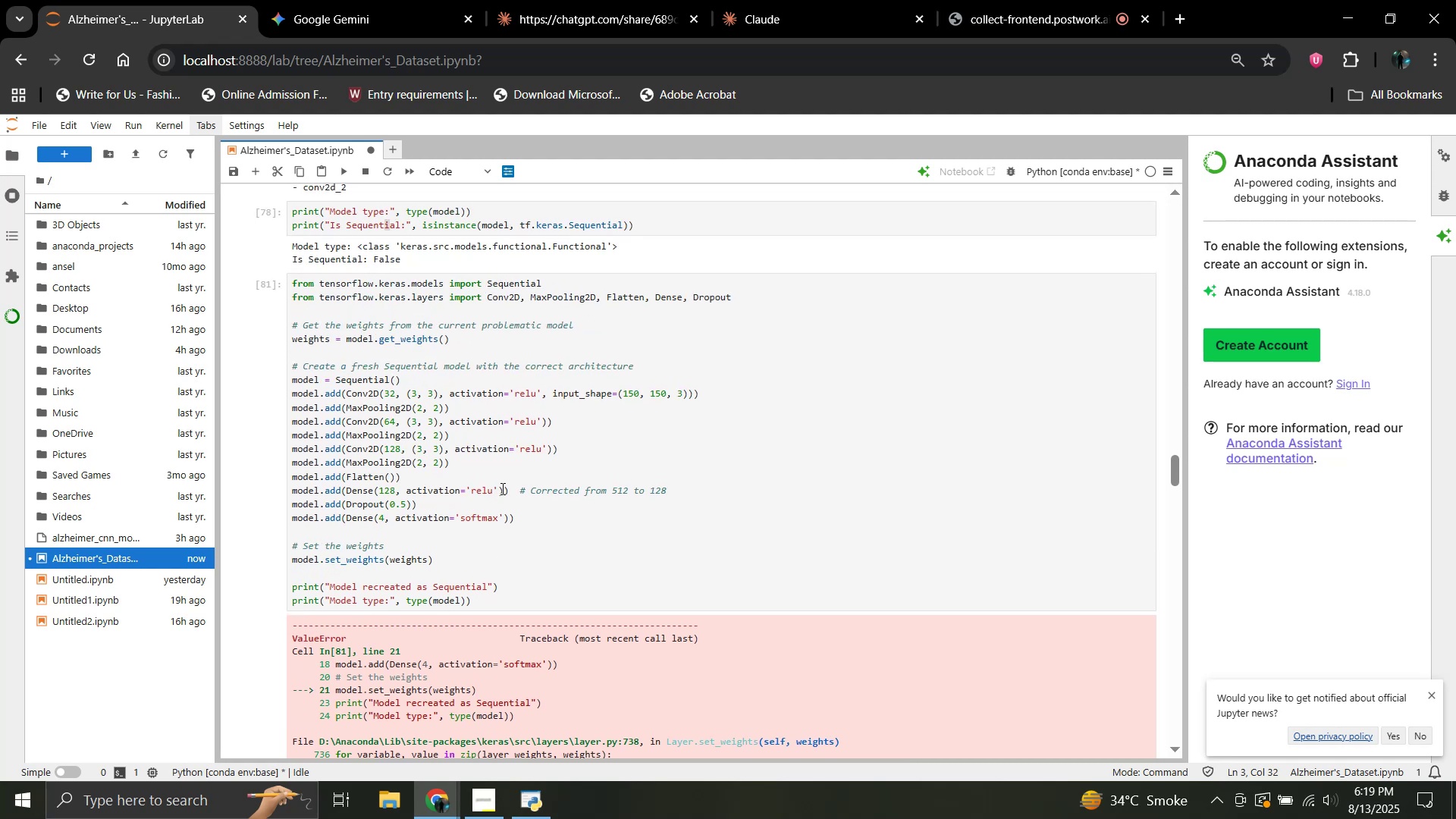 
scroll: coordinate [412, 676], scroll_direction: down, amount: 2.0
 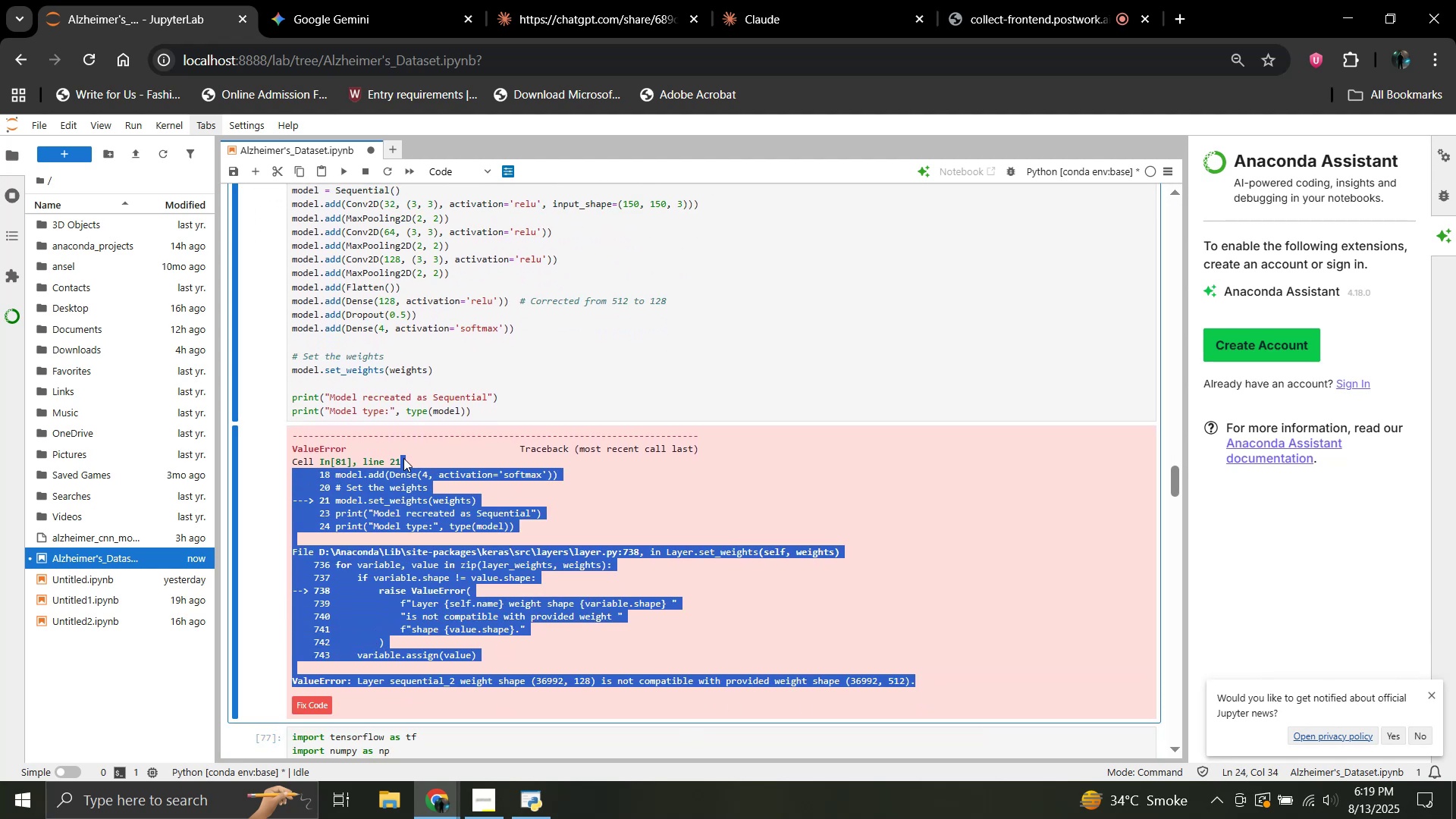 
key(Control+C)
 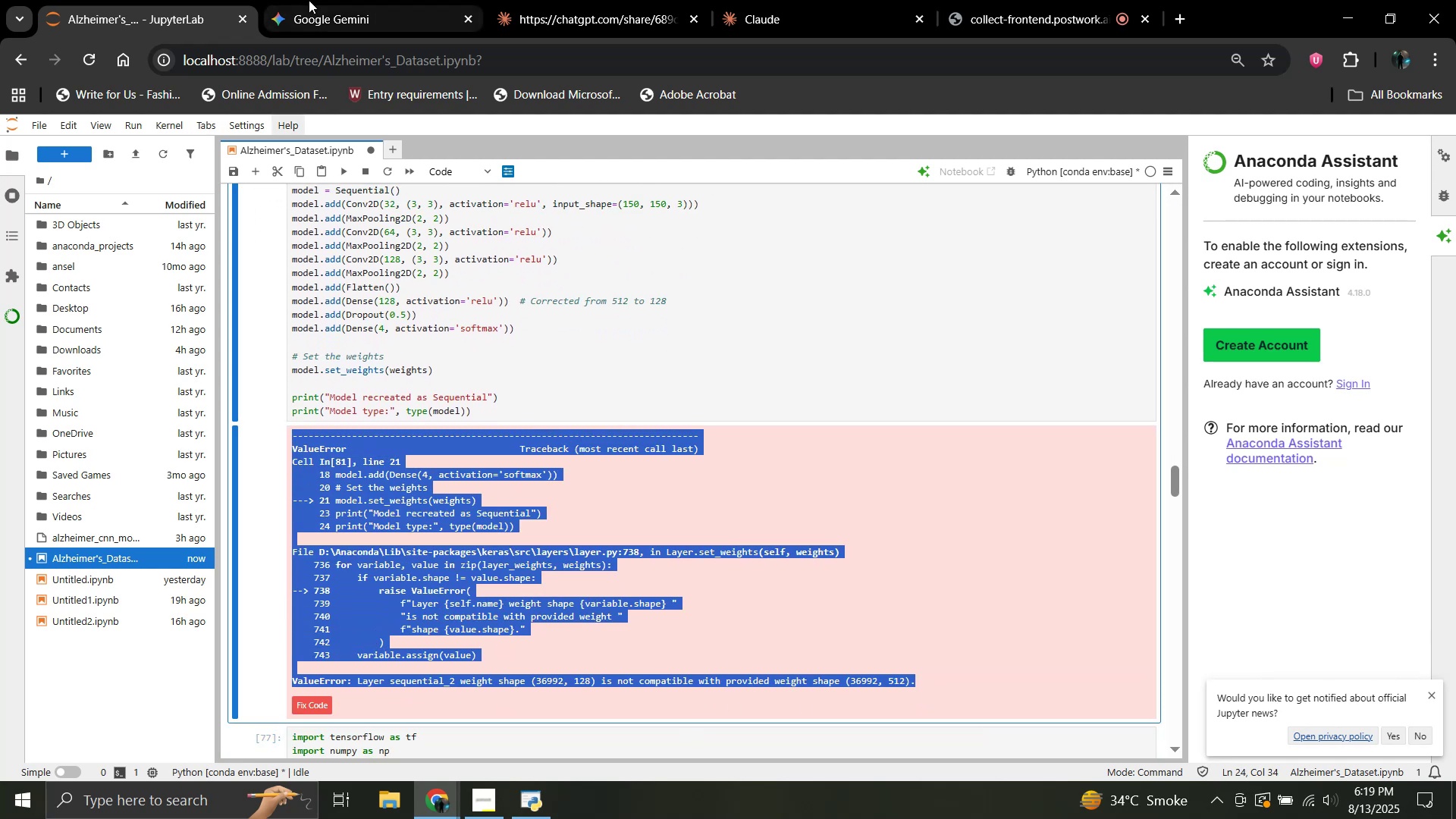 
double_click([309, 0])
 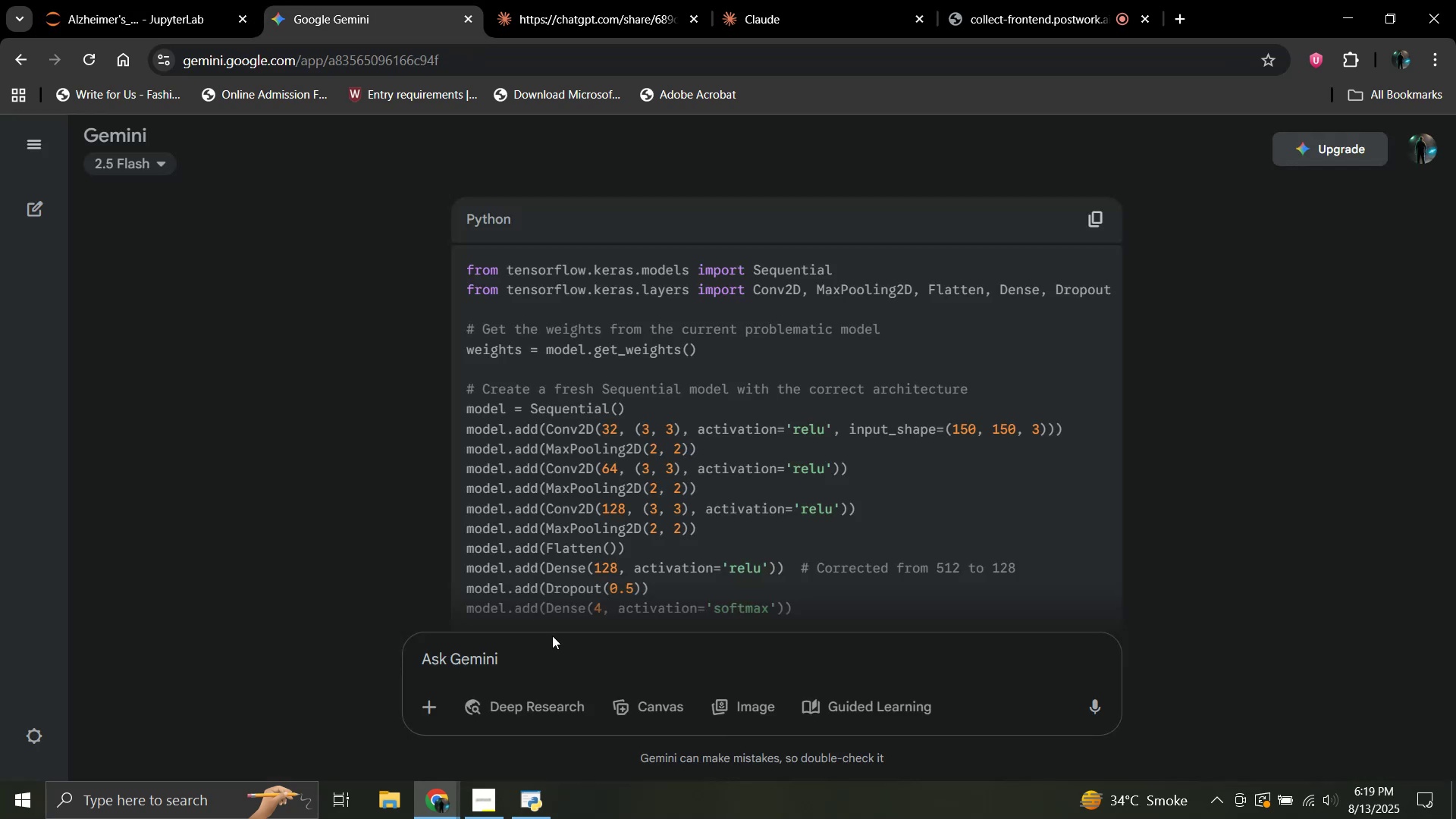 
left_click([566, 655])
 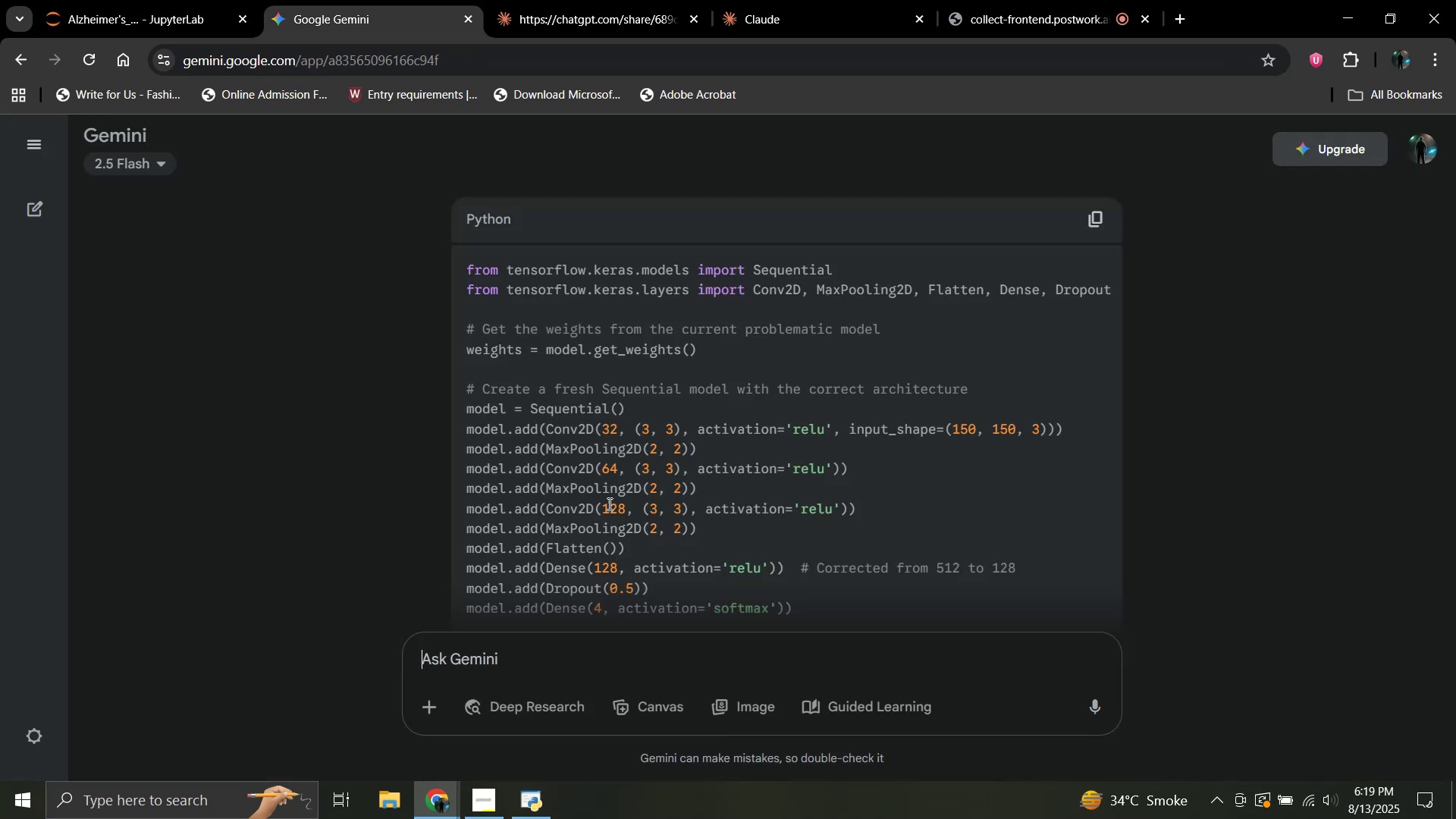 
scroll: coordinate [611, 489], scroll_direction: down, amount: 7.0
 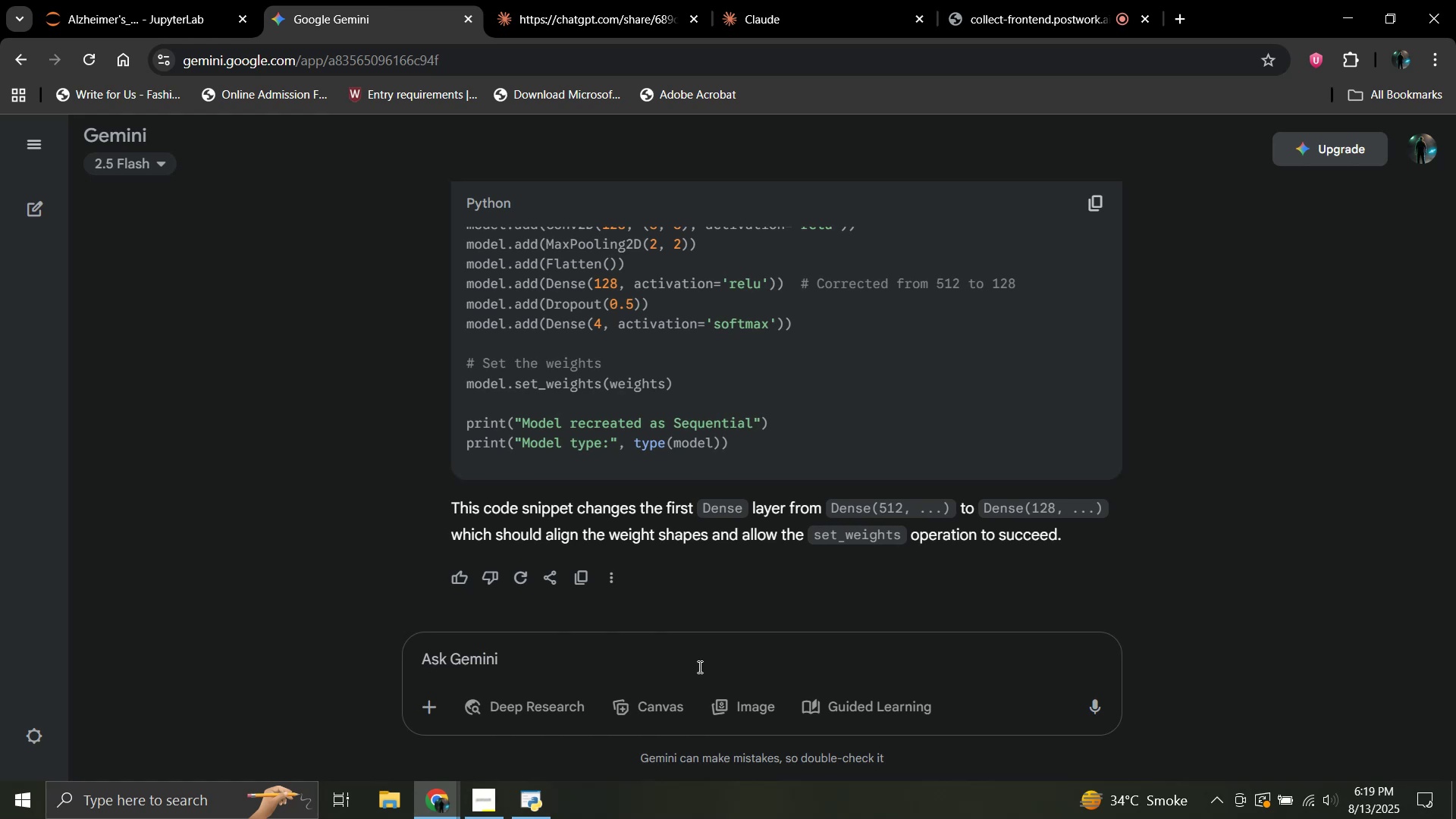 
wait(6.44)
 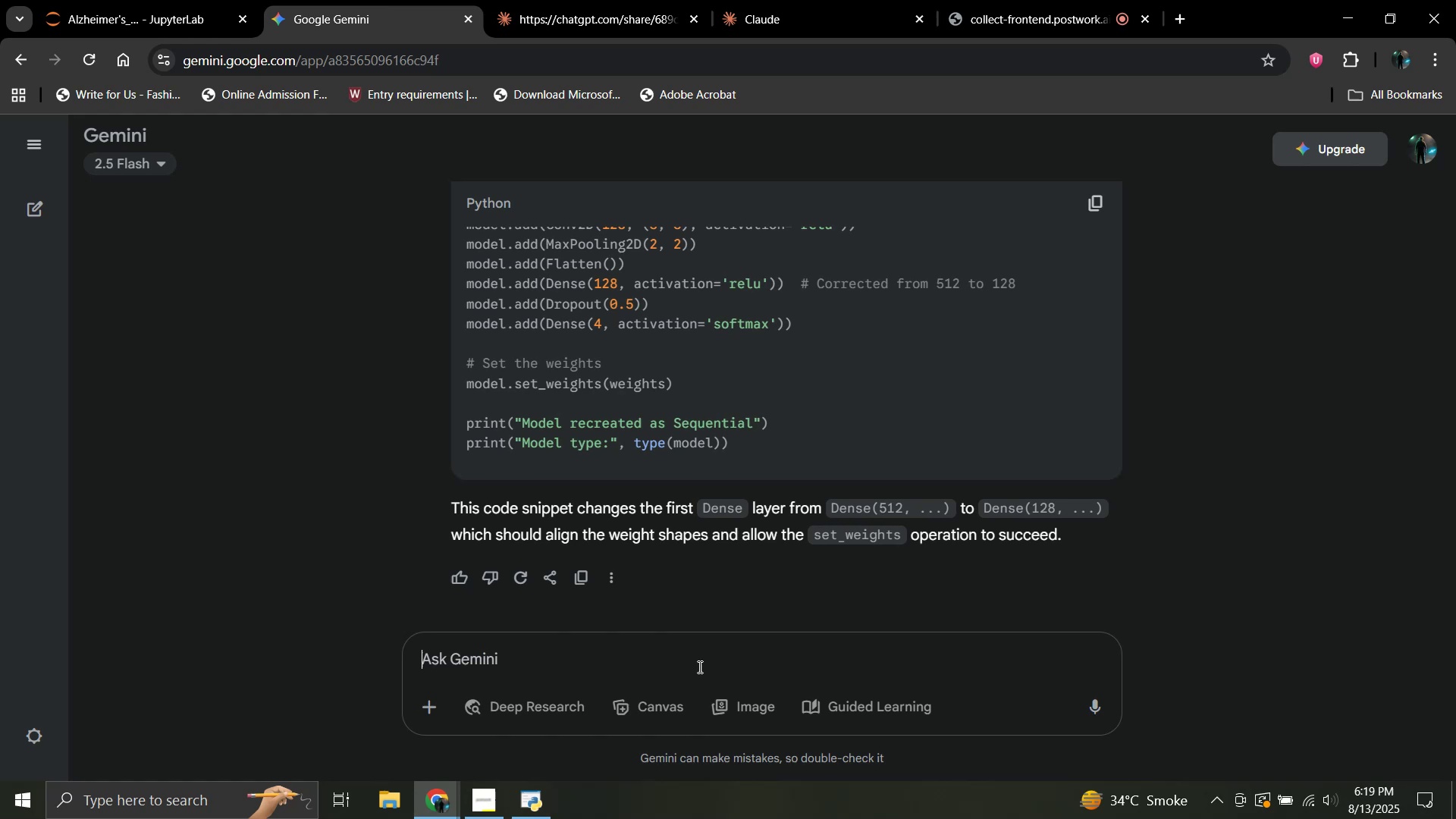 
key(Control+V)
 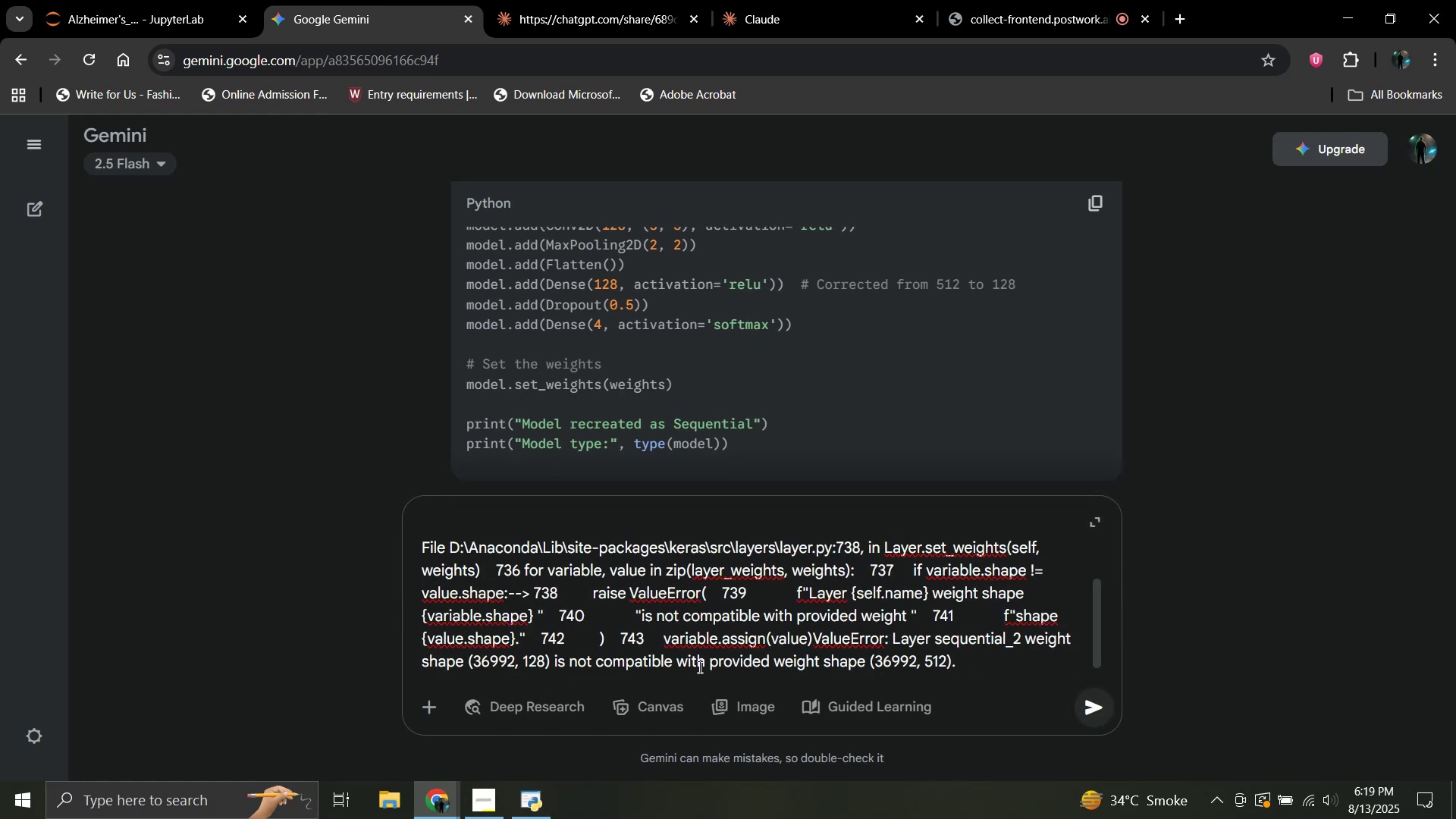 
key(Shift+Enter)
 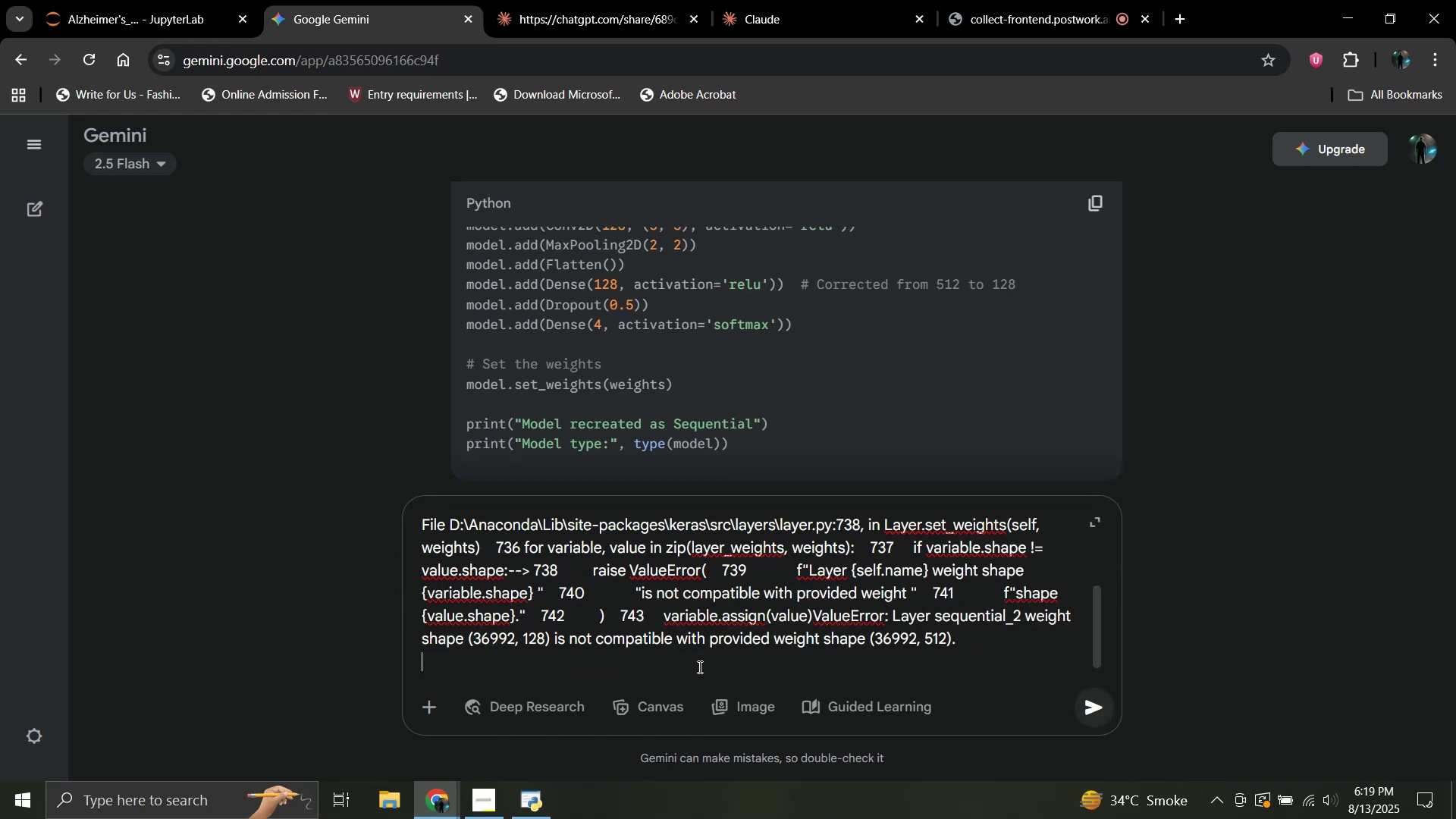 
key(Shift+Enter)
 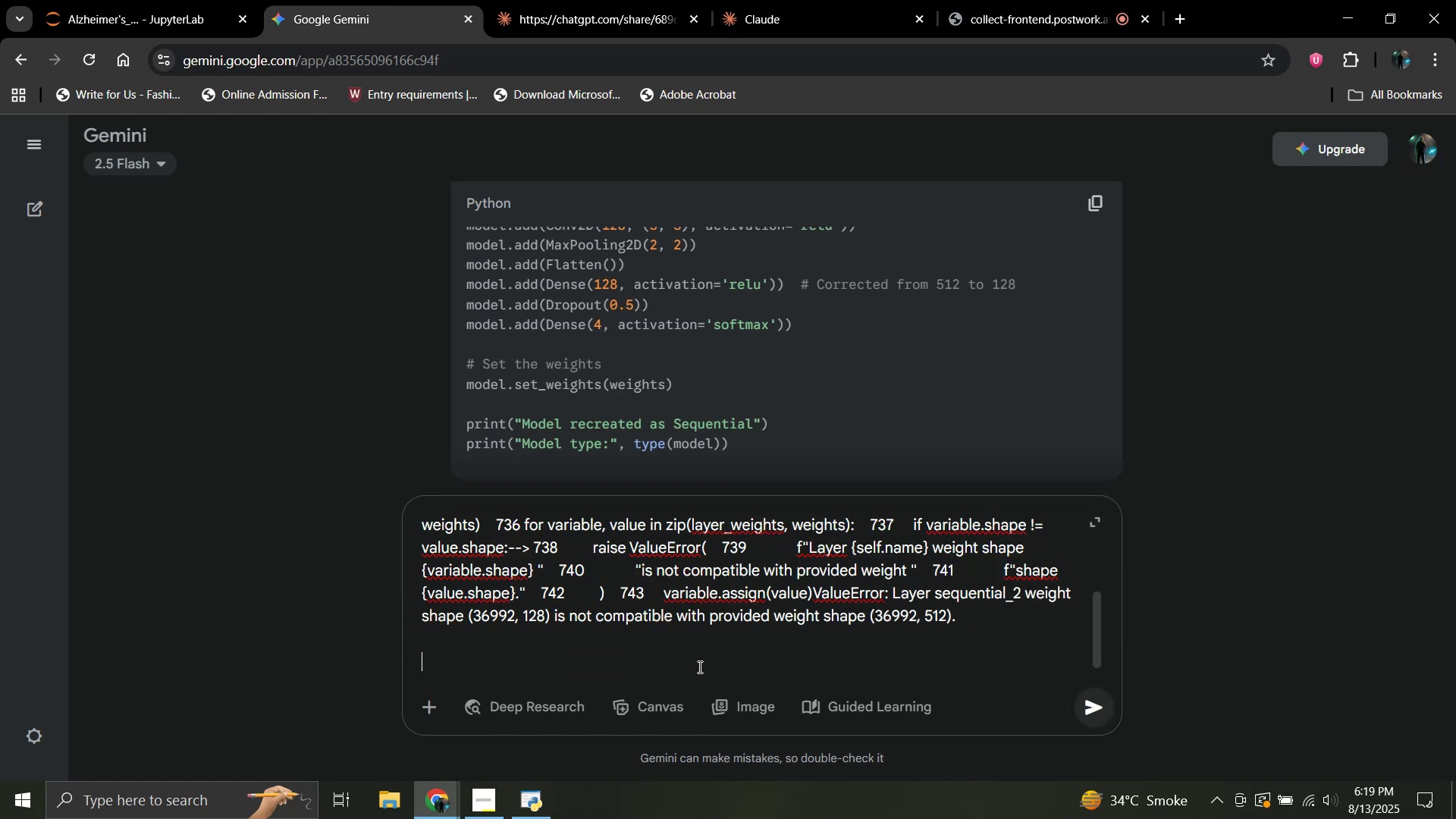 
type(still got this error)
 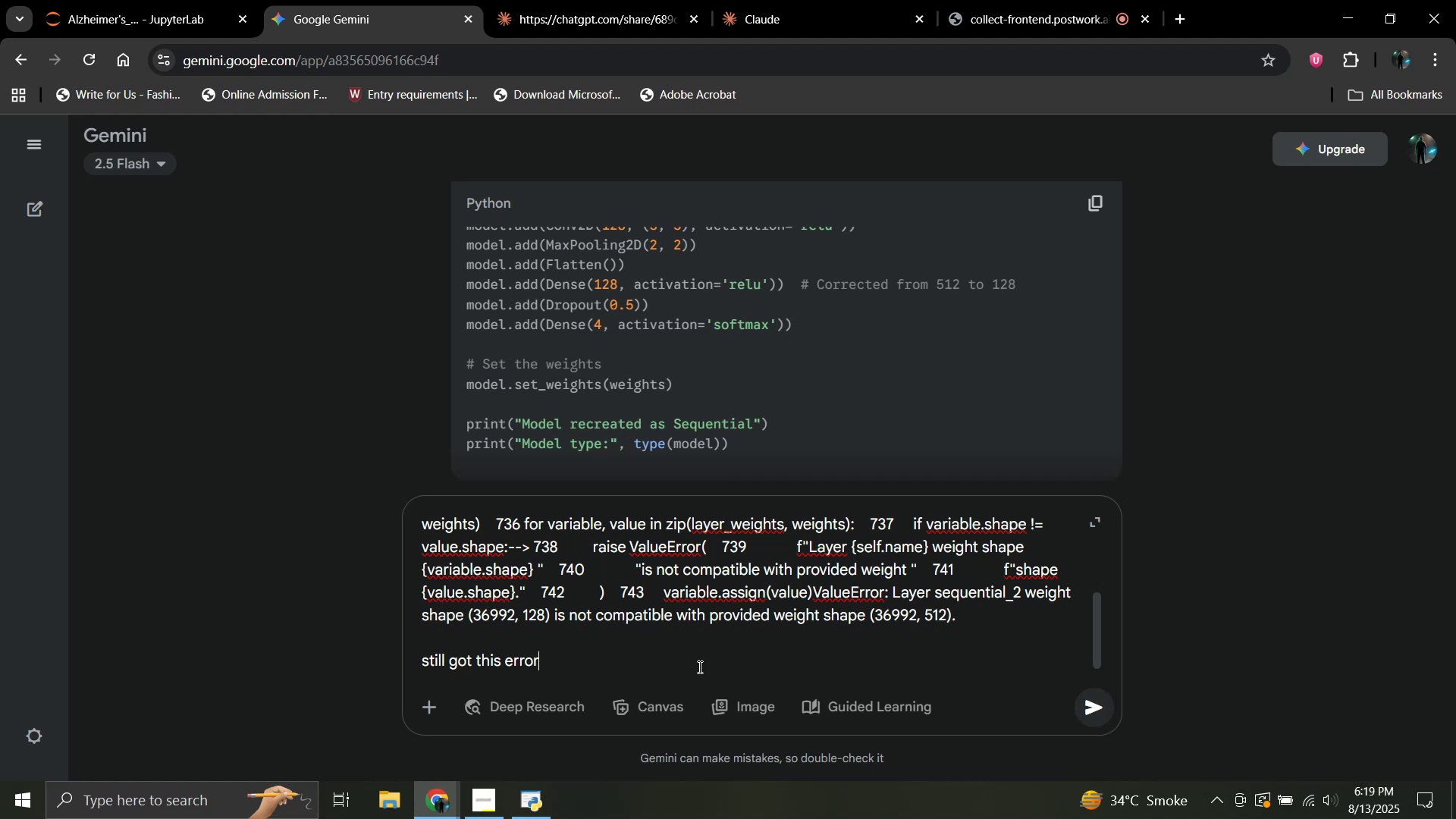 
key(Enter)
 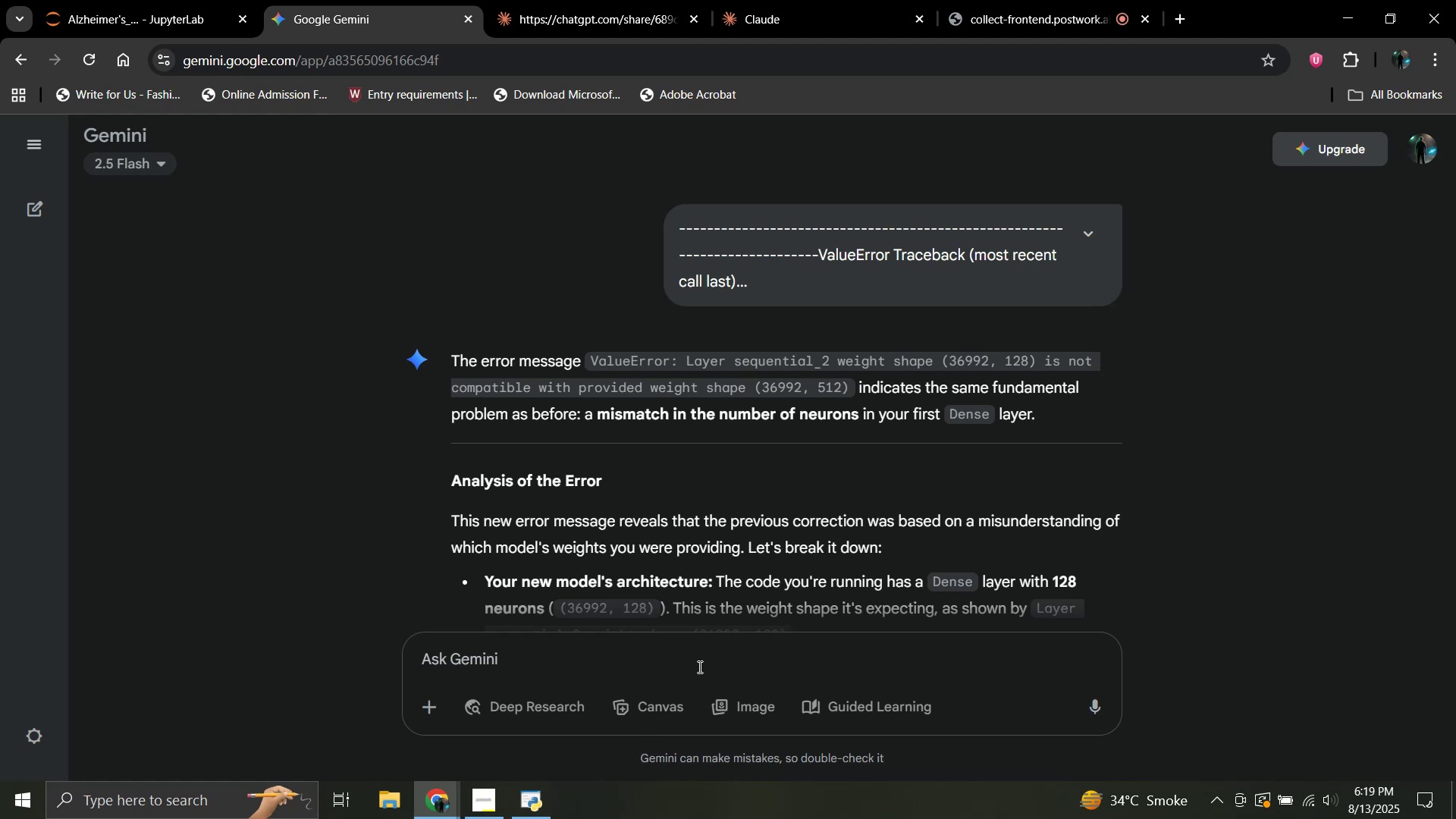 
wait(31.18)
 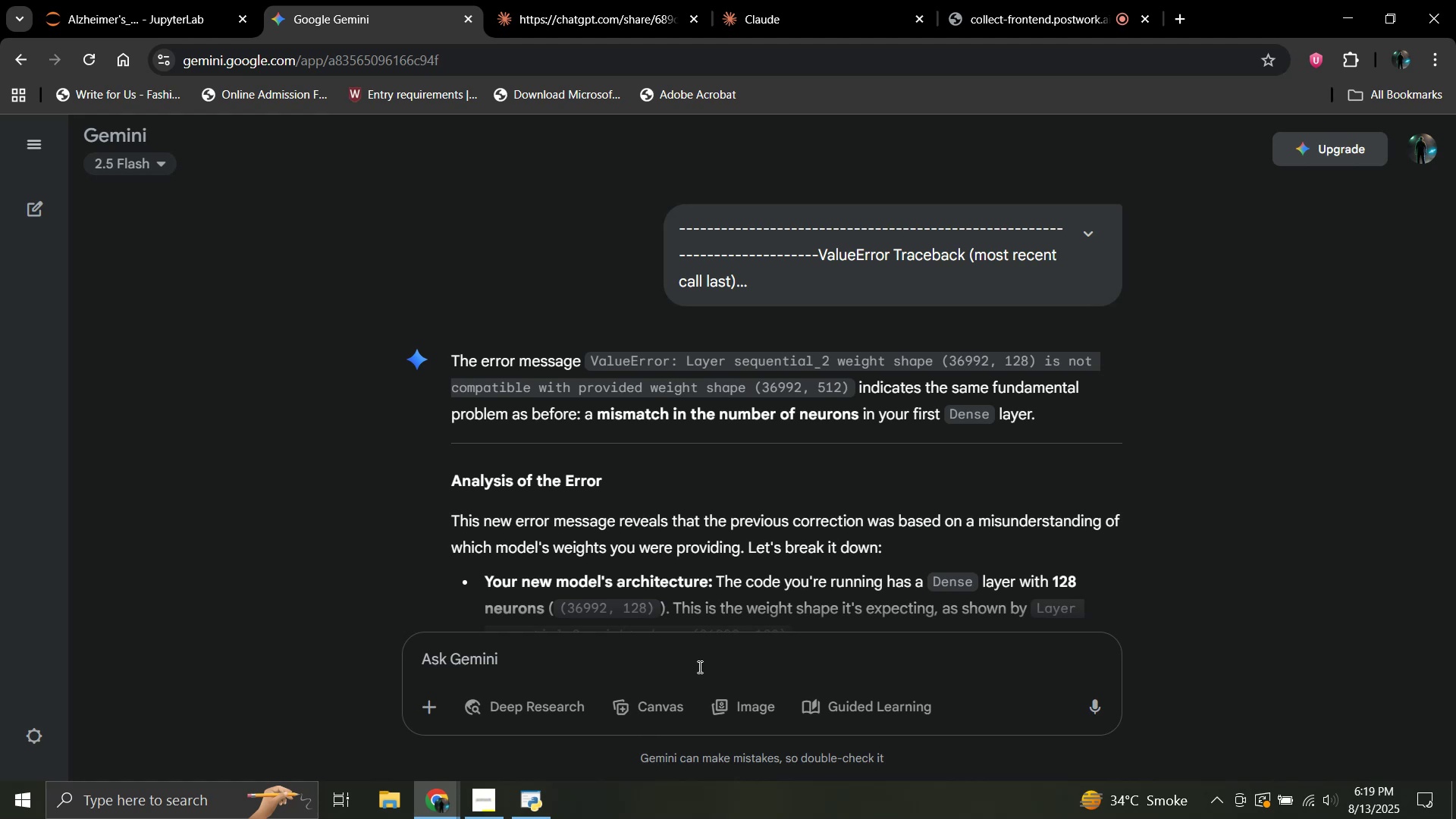 
scroll: coordinate [666, 431], scroll_direction: down, amount: 2.0
 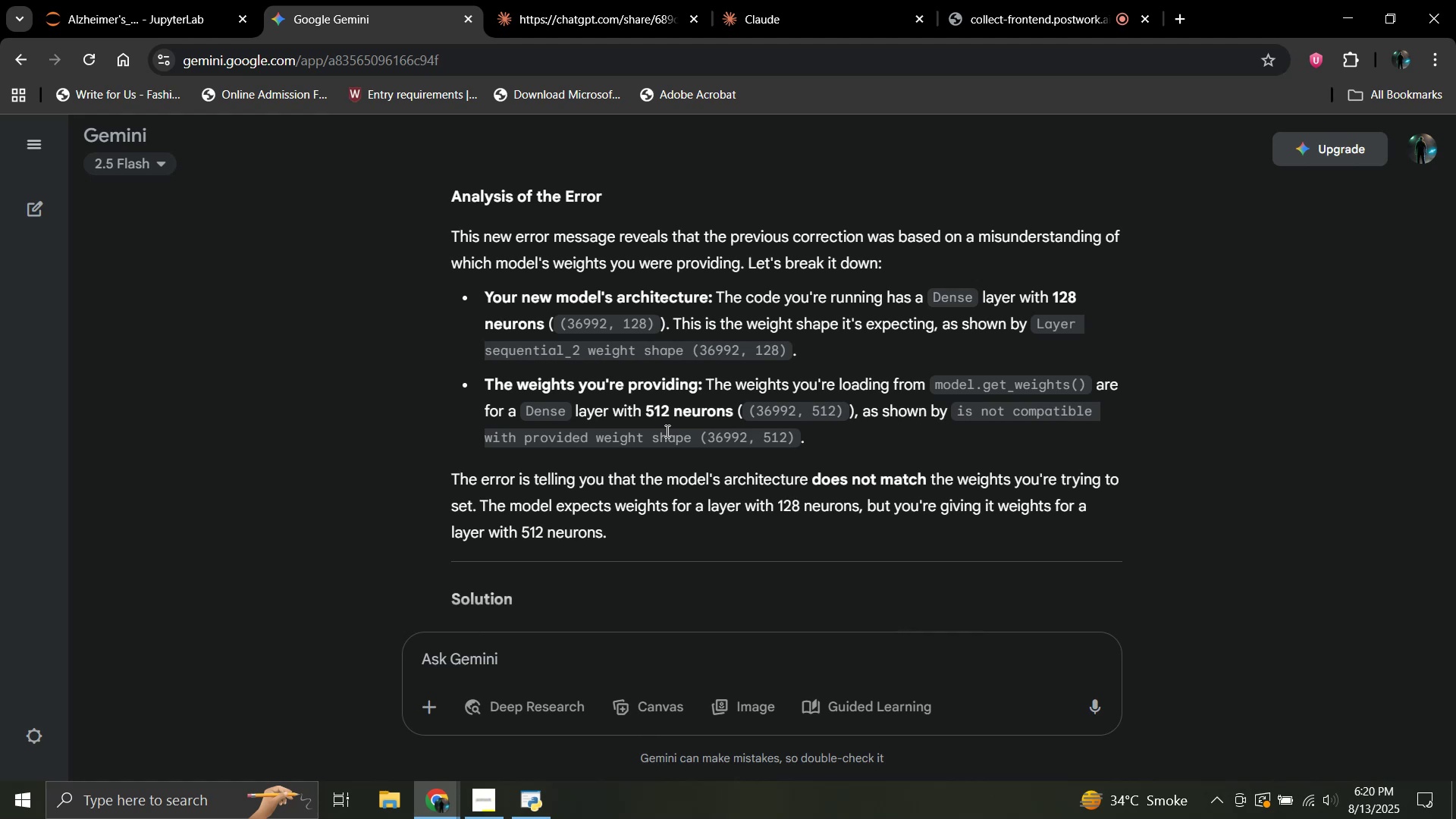 
wait(25.87)
 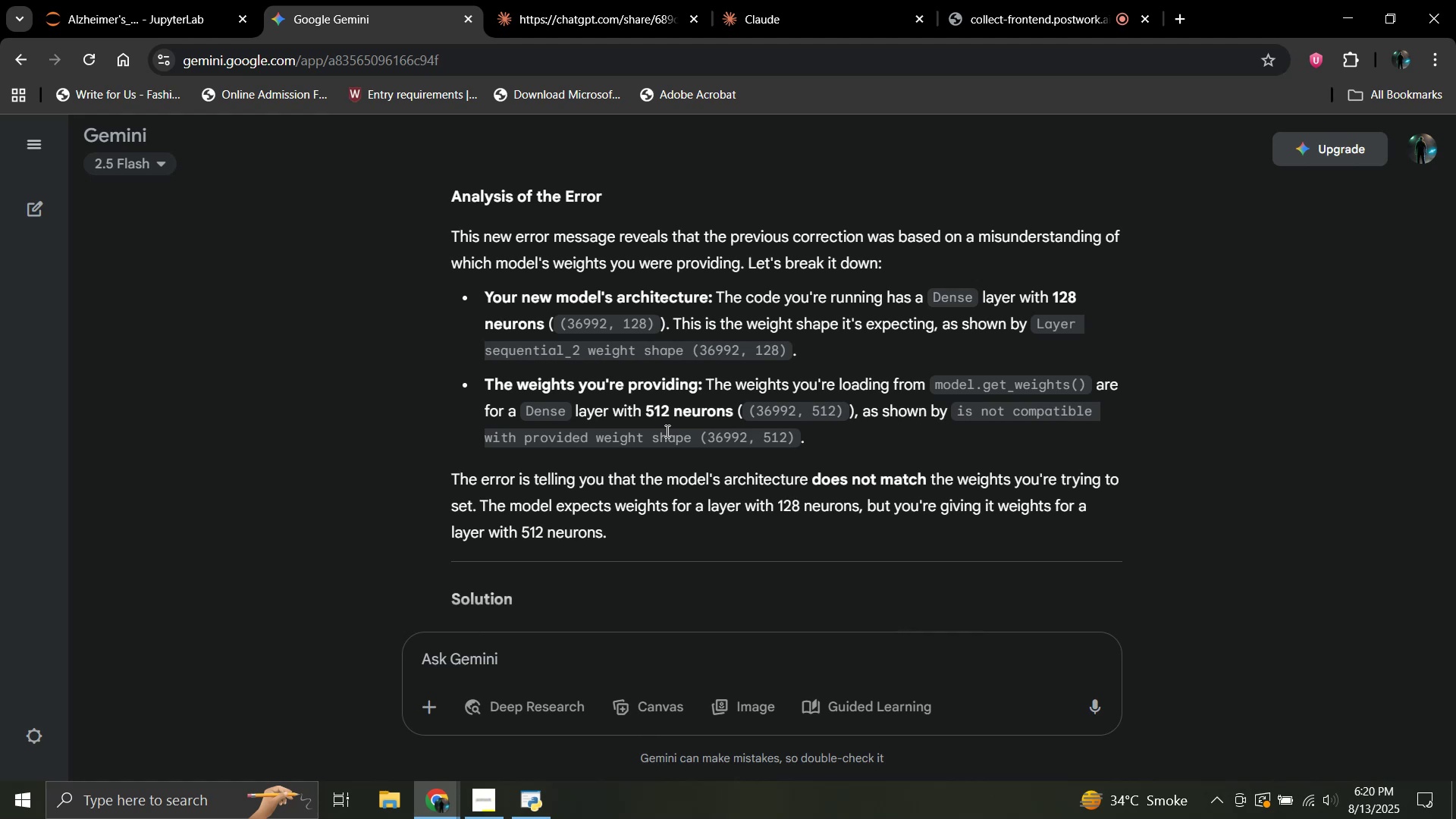 
scroll: coordinate [666, 431], scroll_direction: down, amount: 2.0
 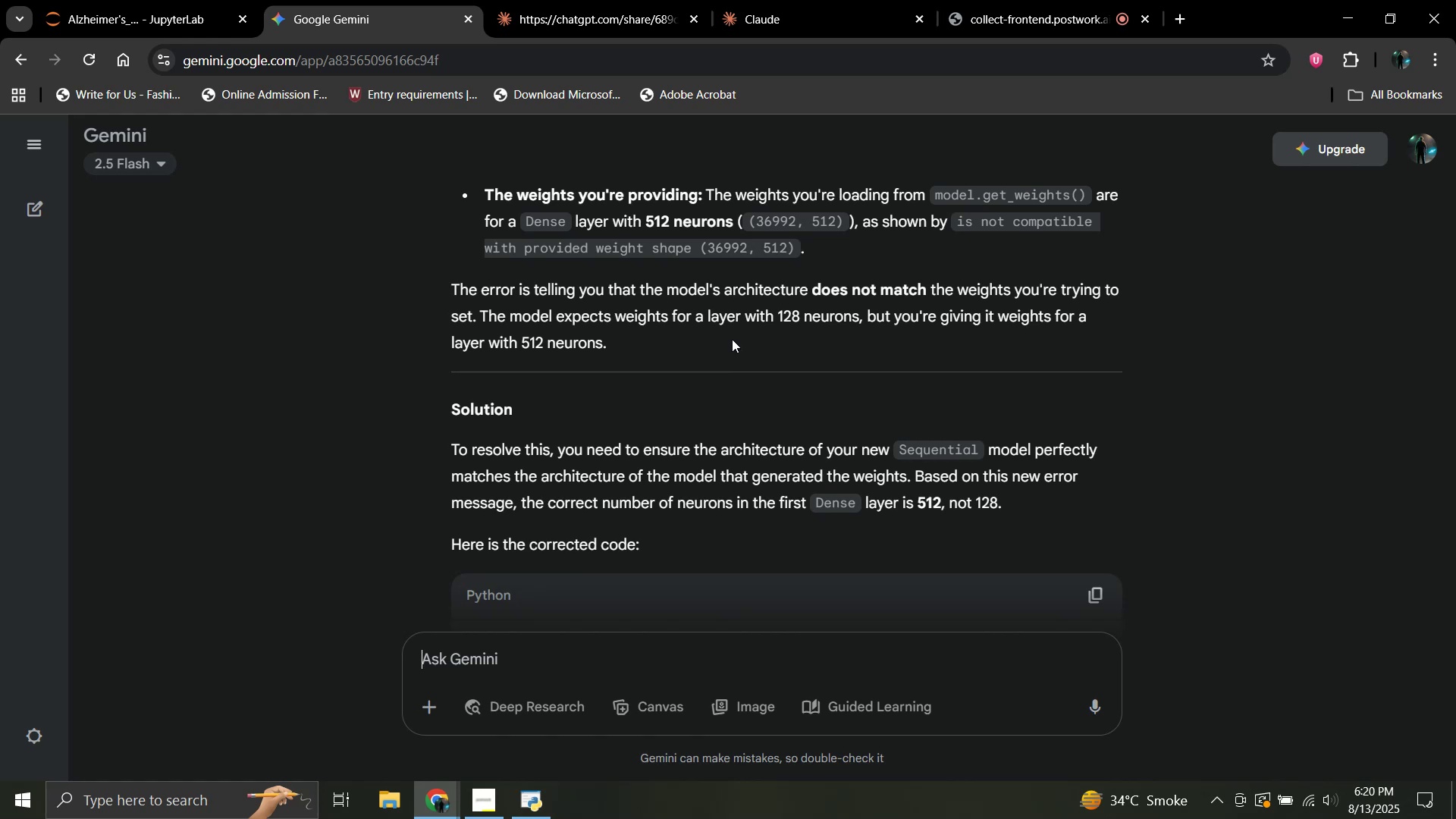 
wait(10.22)
 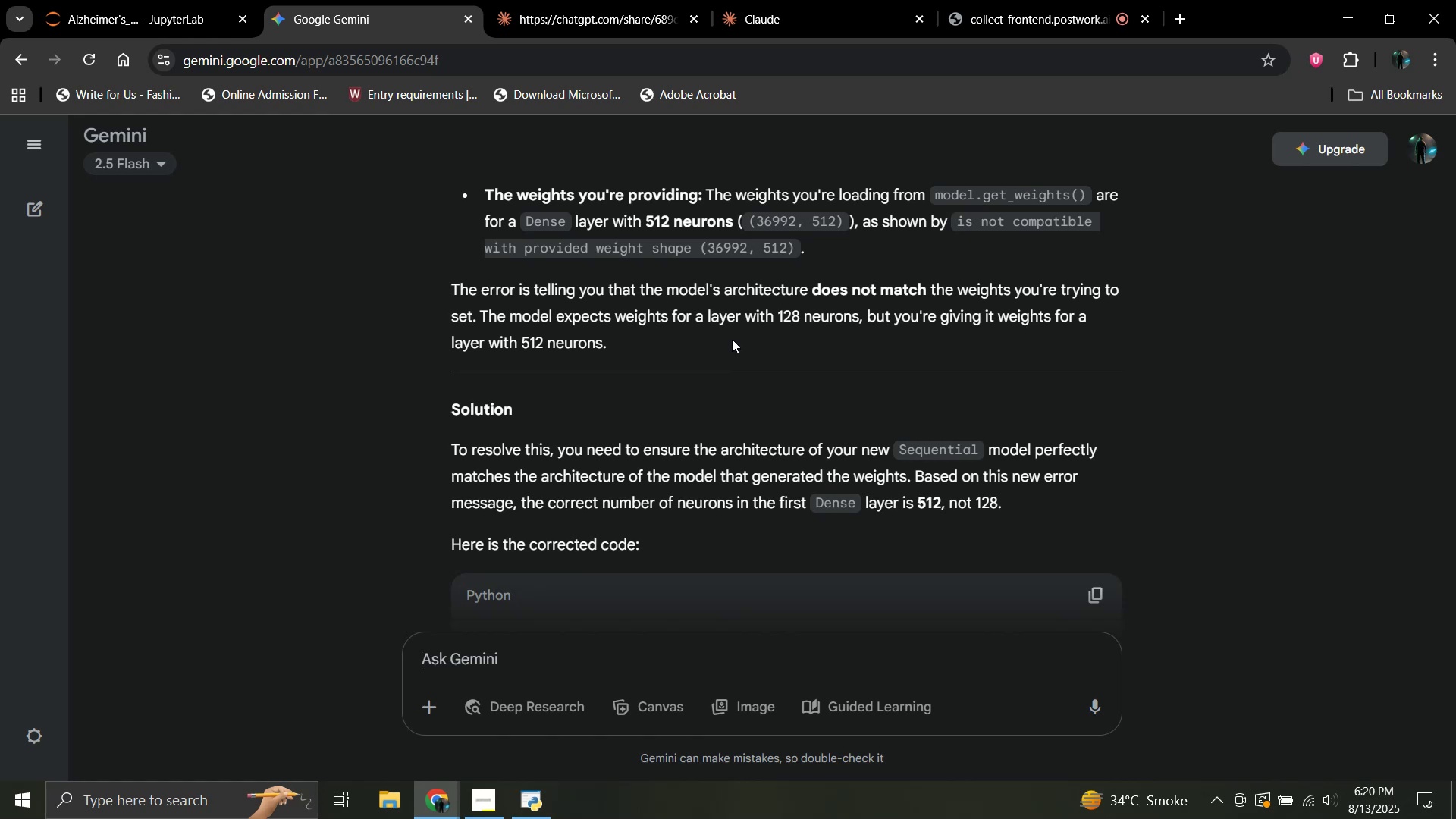 
scroll: coordinate [775, 362], scroll_direction: down, amount: 1.0
 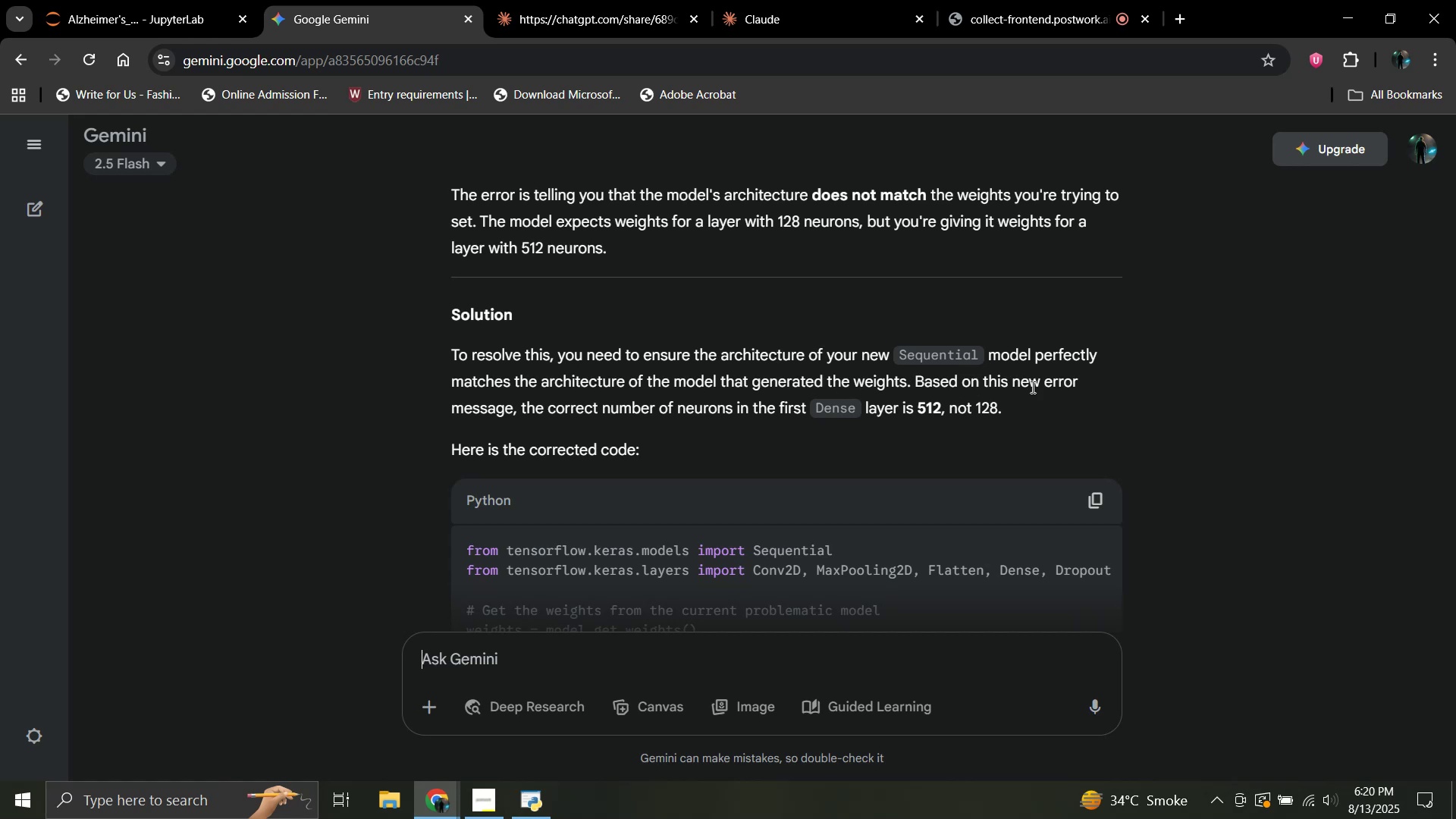 
wait(7.17)
 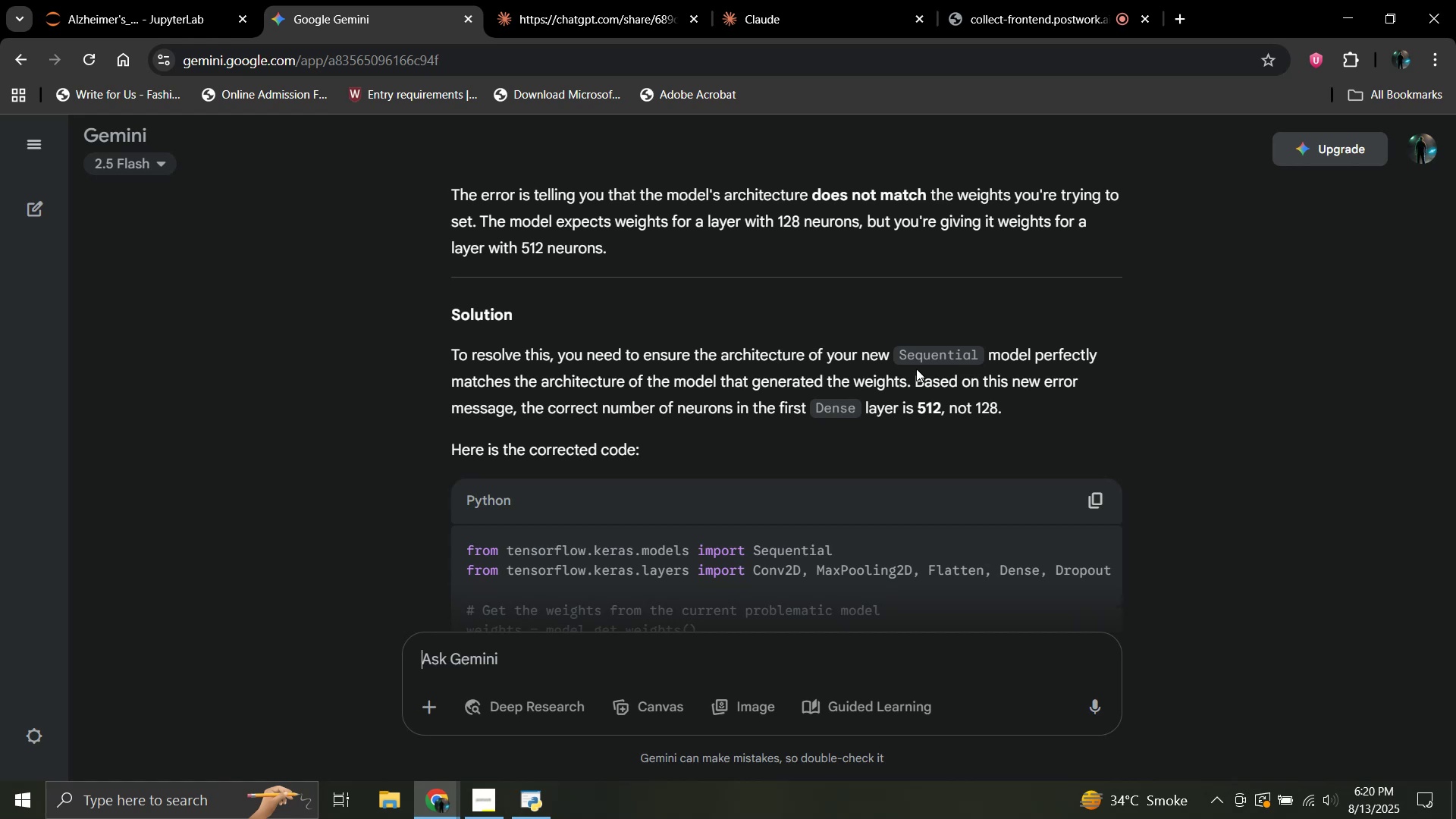 
scroll: coordinate [792, 415], scroll_direction: down, amount: 3.0
 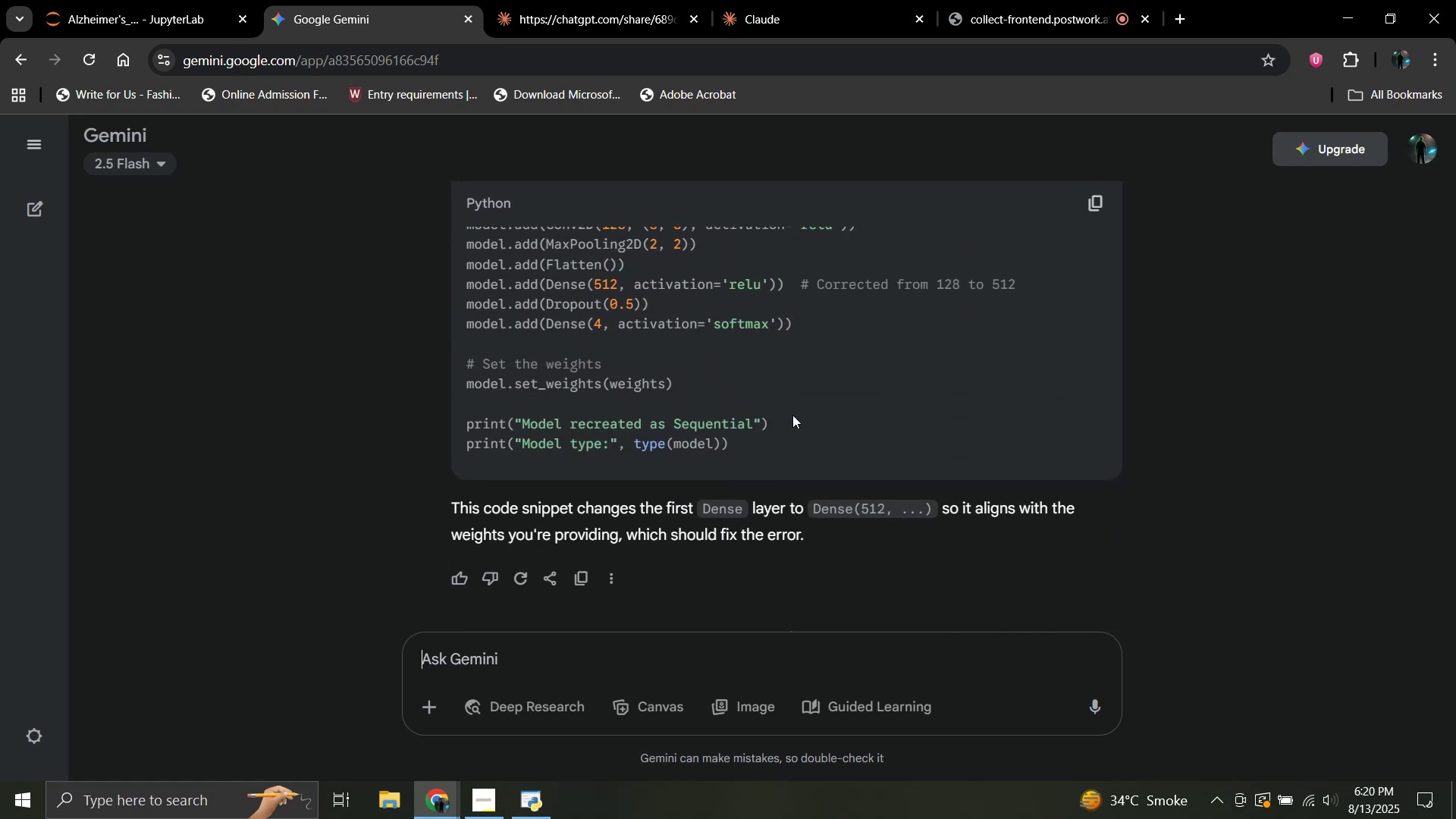 
scroll: coordinate [833, 475], scroll_direction: up, amount: 6.0
 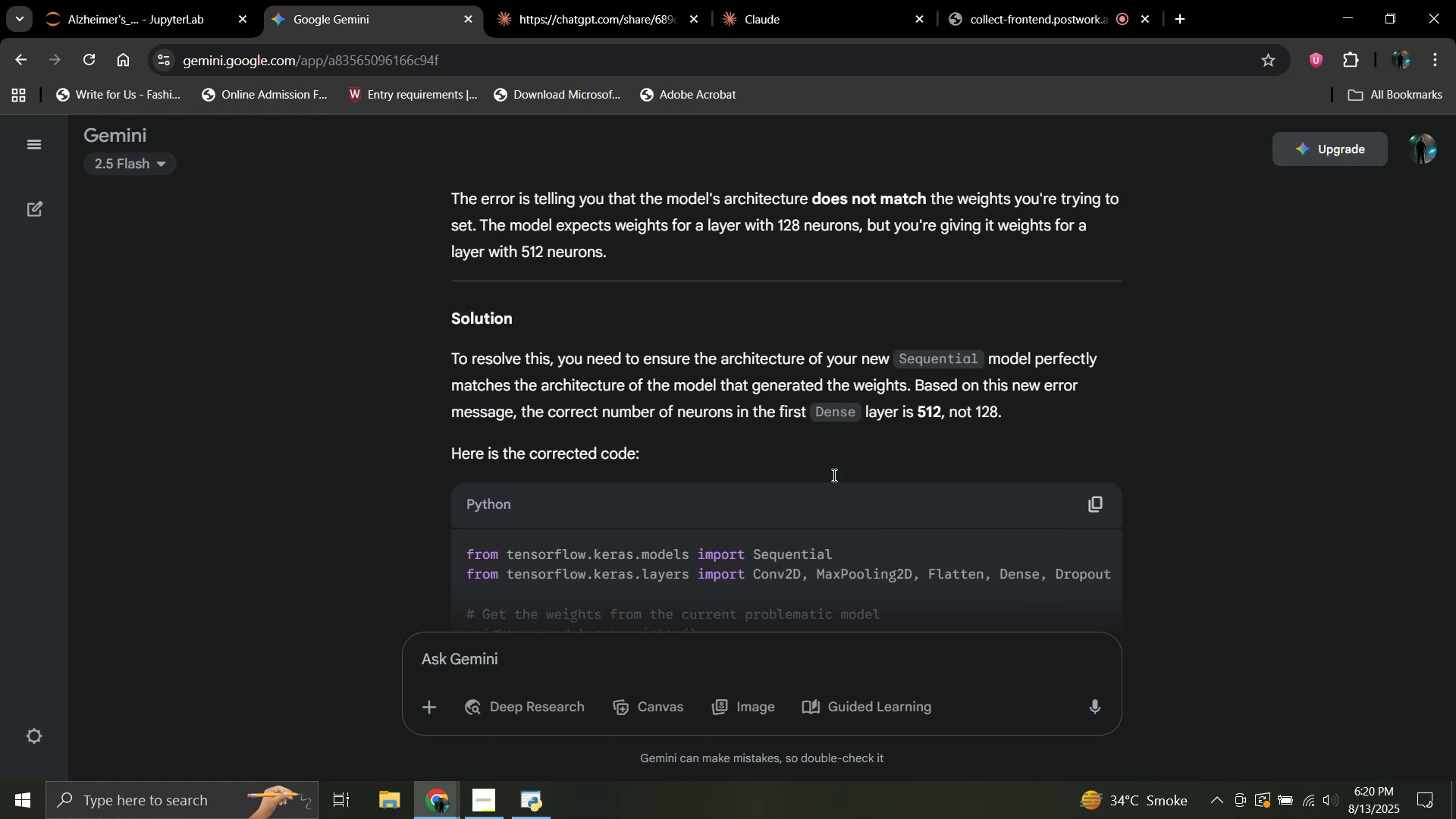 
scroll: coordinate [832, 475], scroll_direction: down, amount: 8.0
 